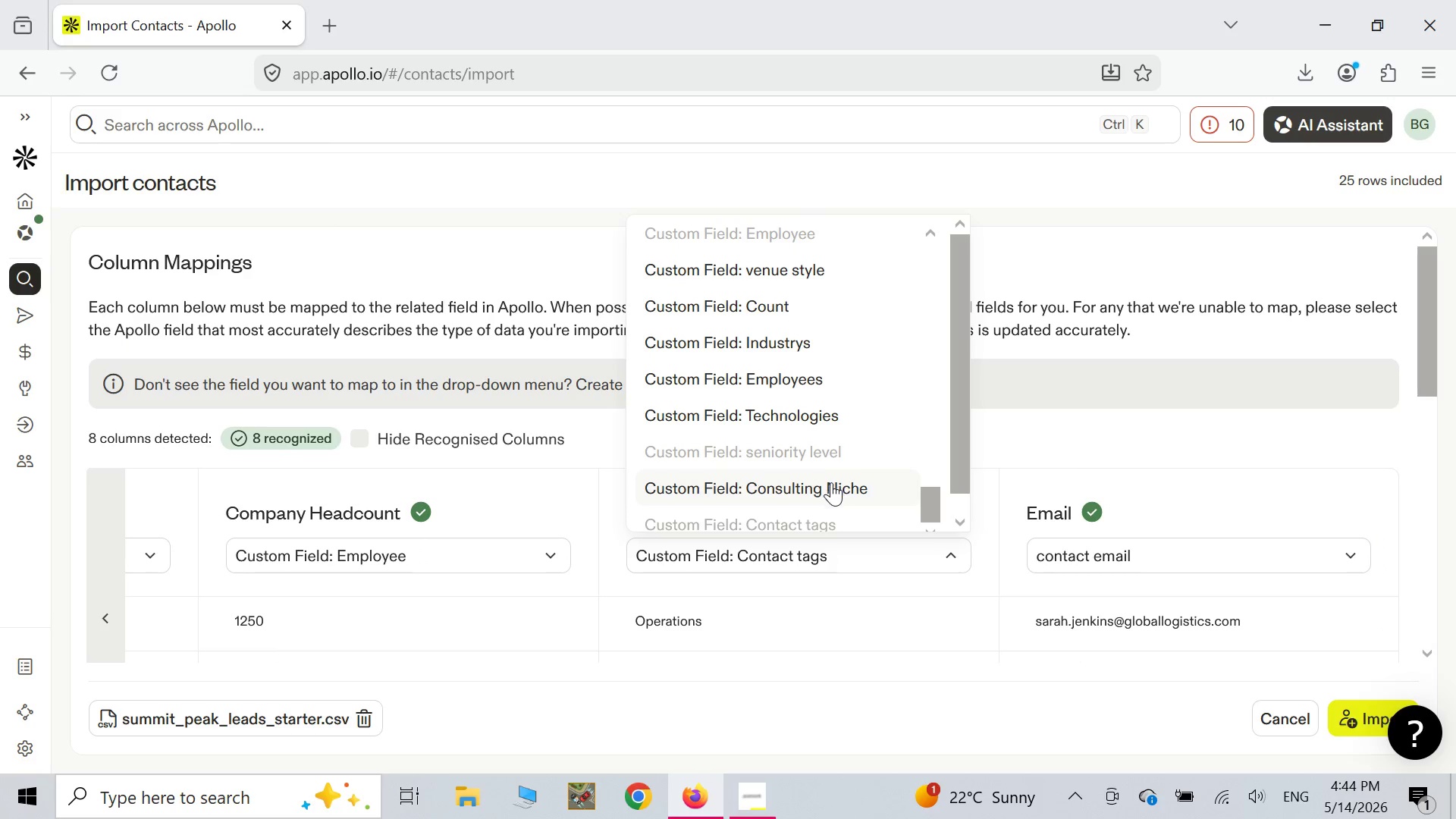 
left_click([830, 485])
 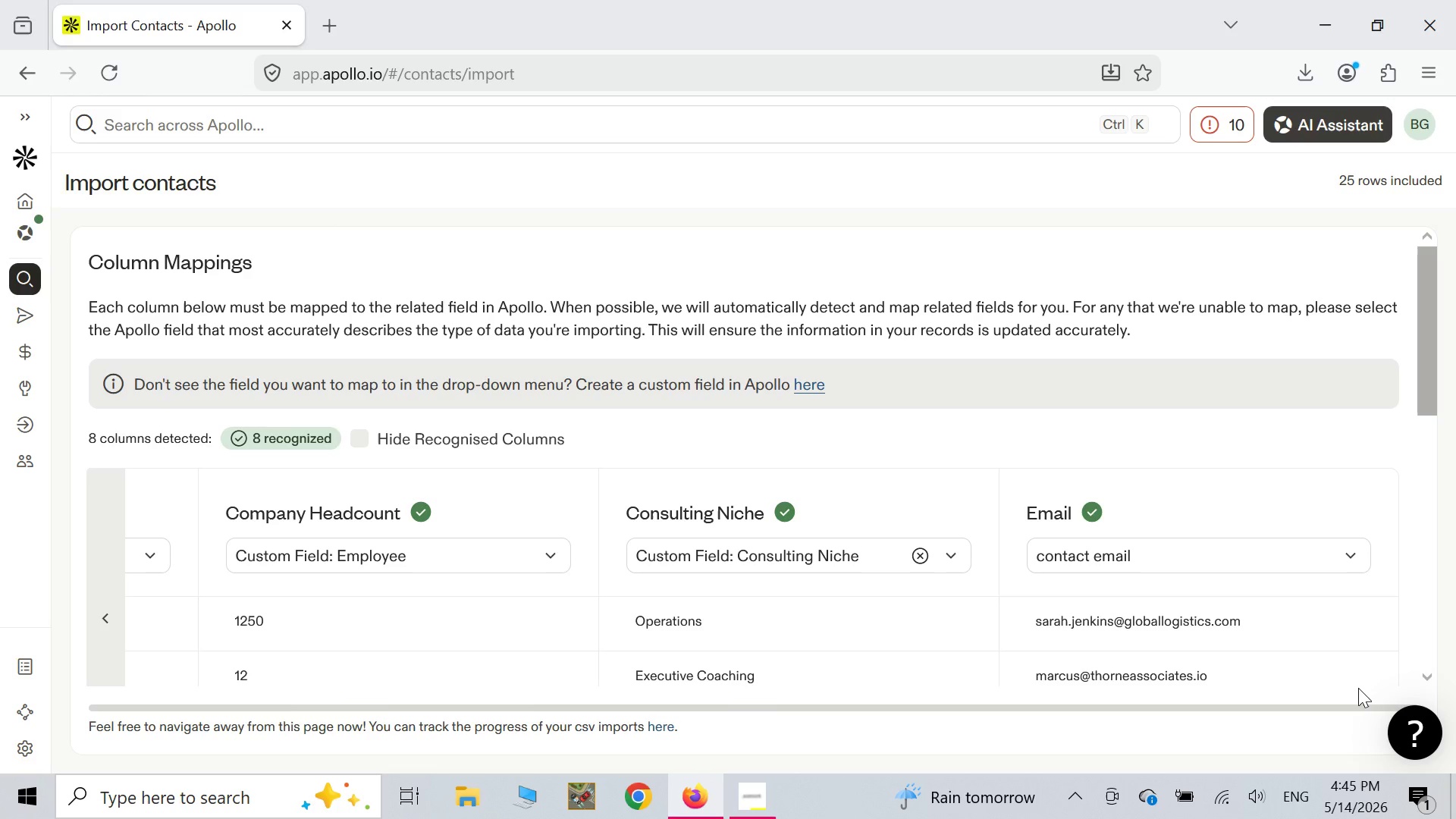 
wait(46.09)
 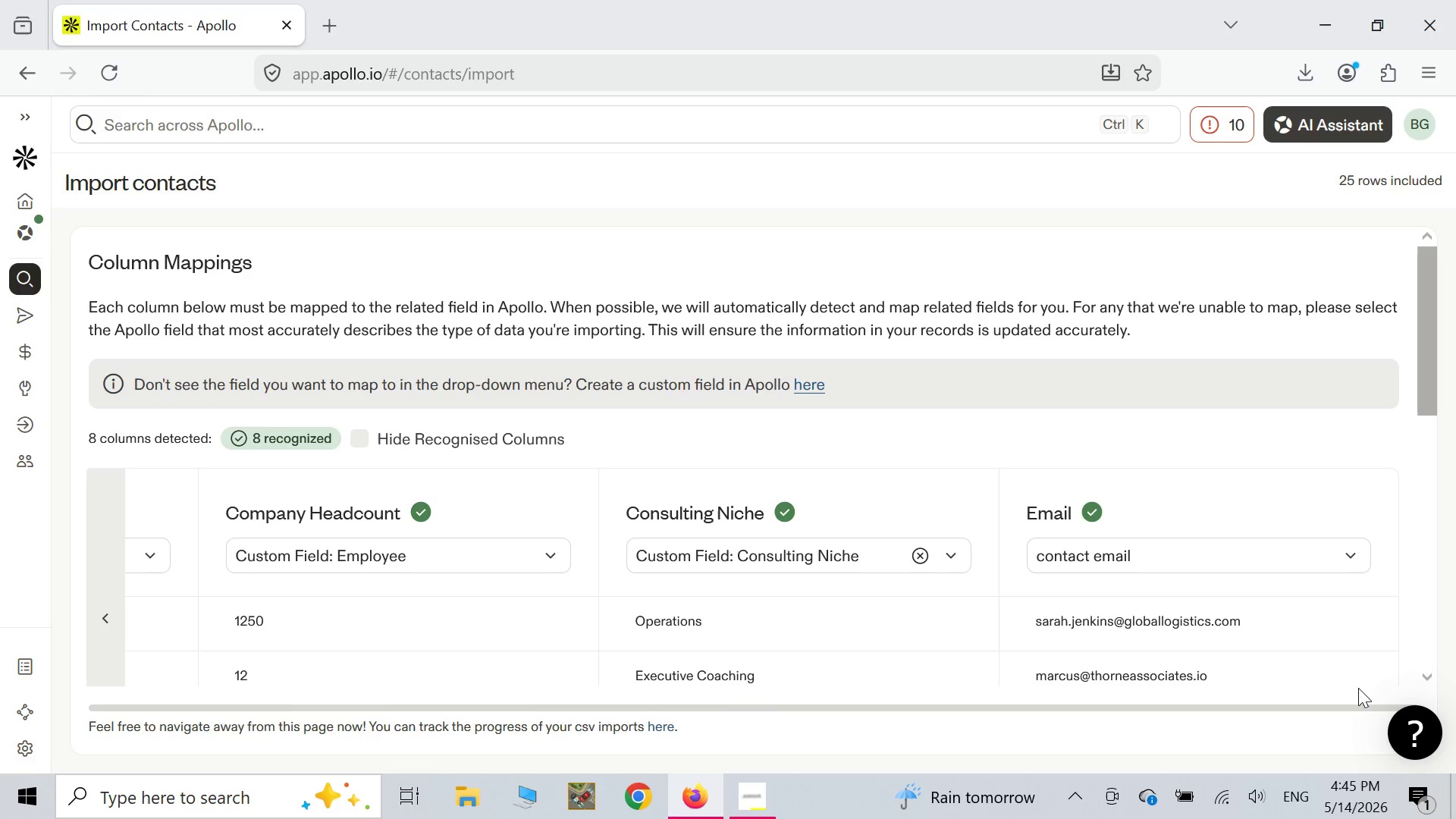 
scroll: coordinate [1029, 818], scroll_direction: down, amount: 8.0
 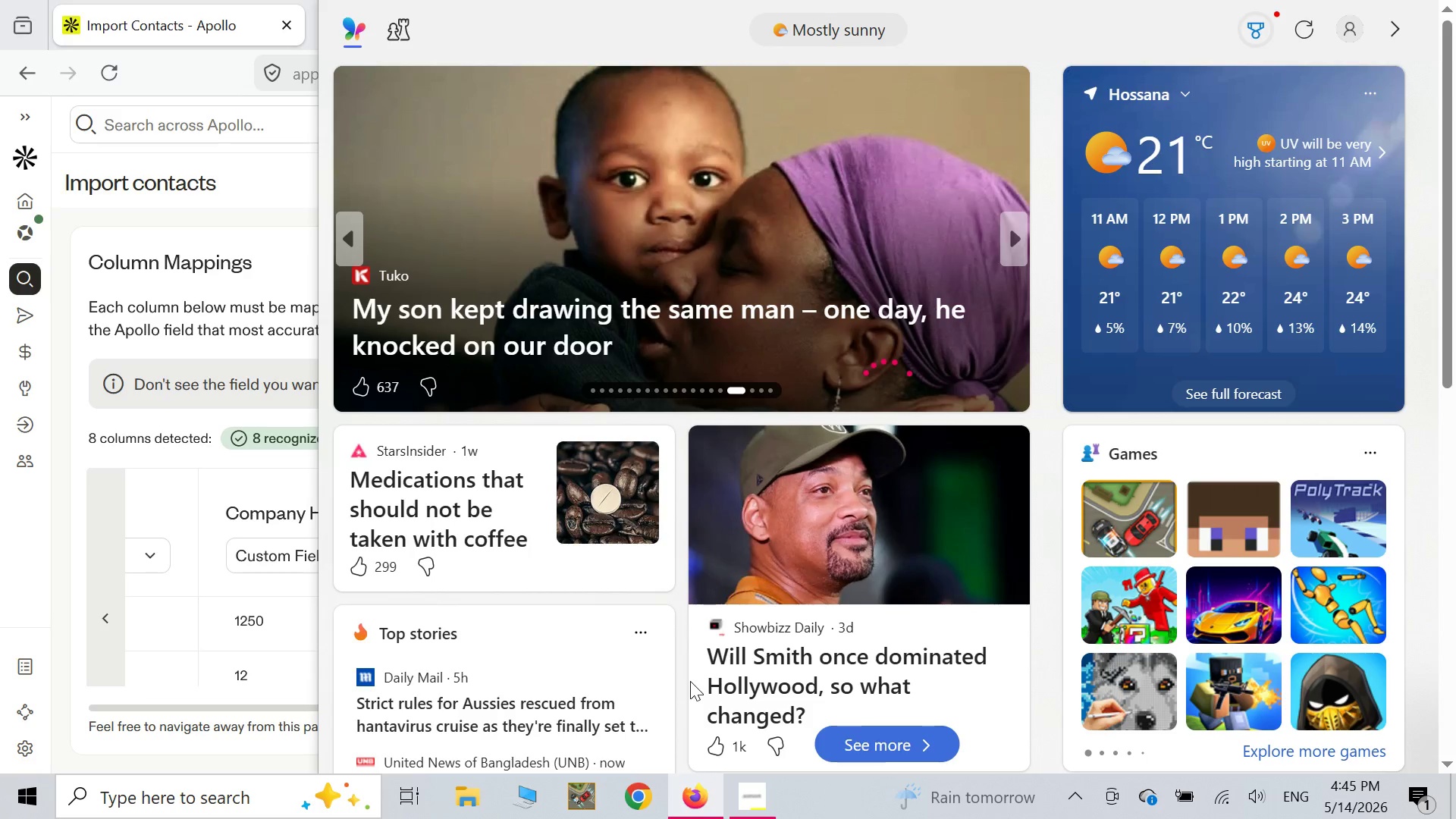 
left_click([249, 347])
 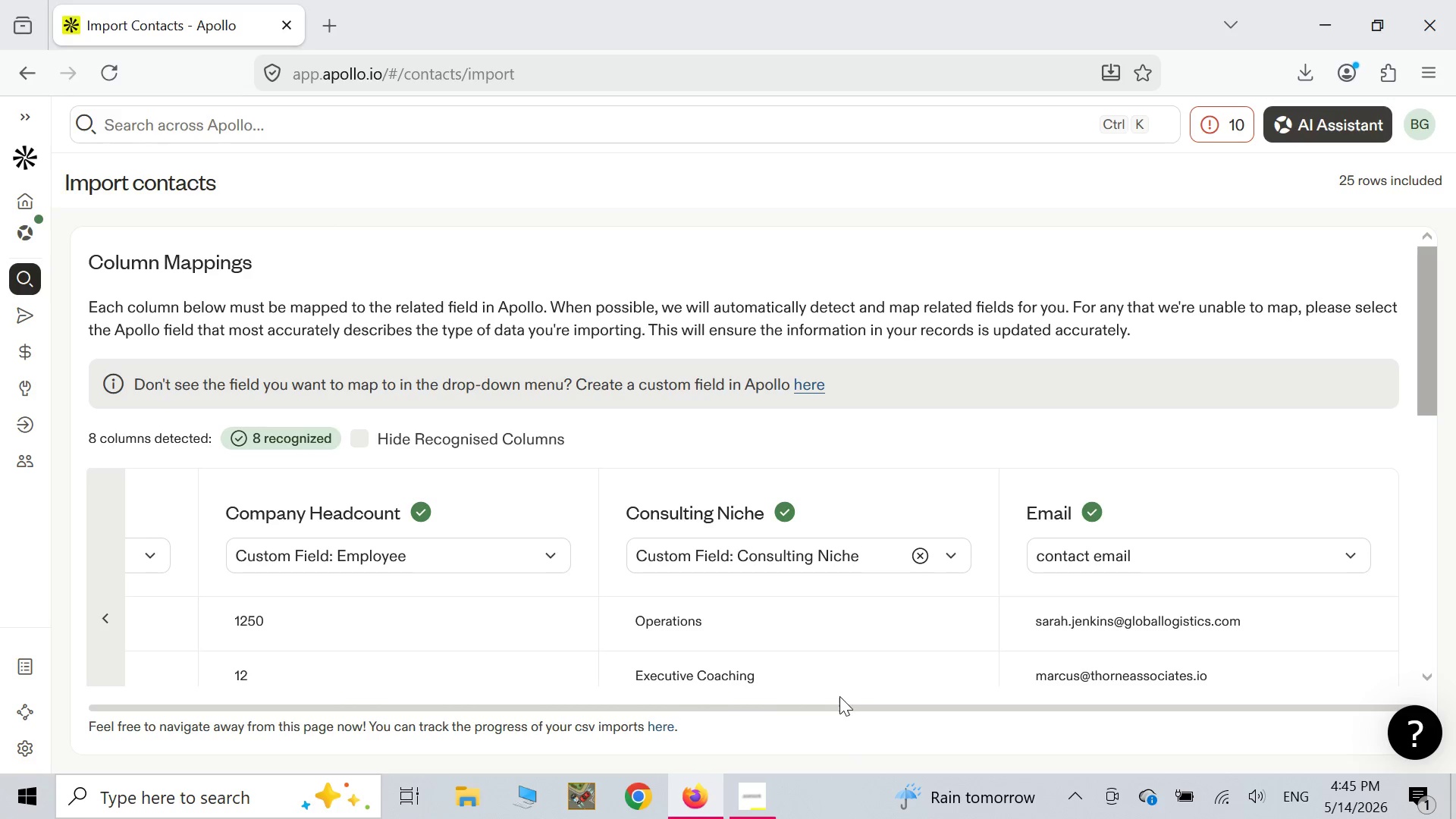 
scroll: coordinate [839, 683], scroll_direction: down, amount: 16.0
 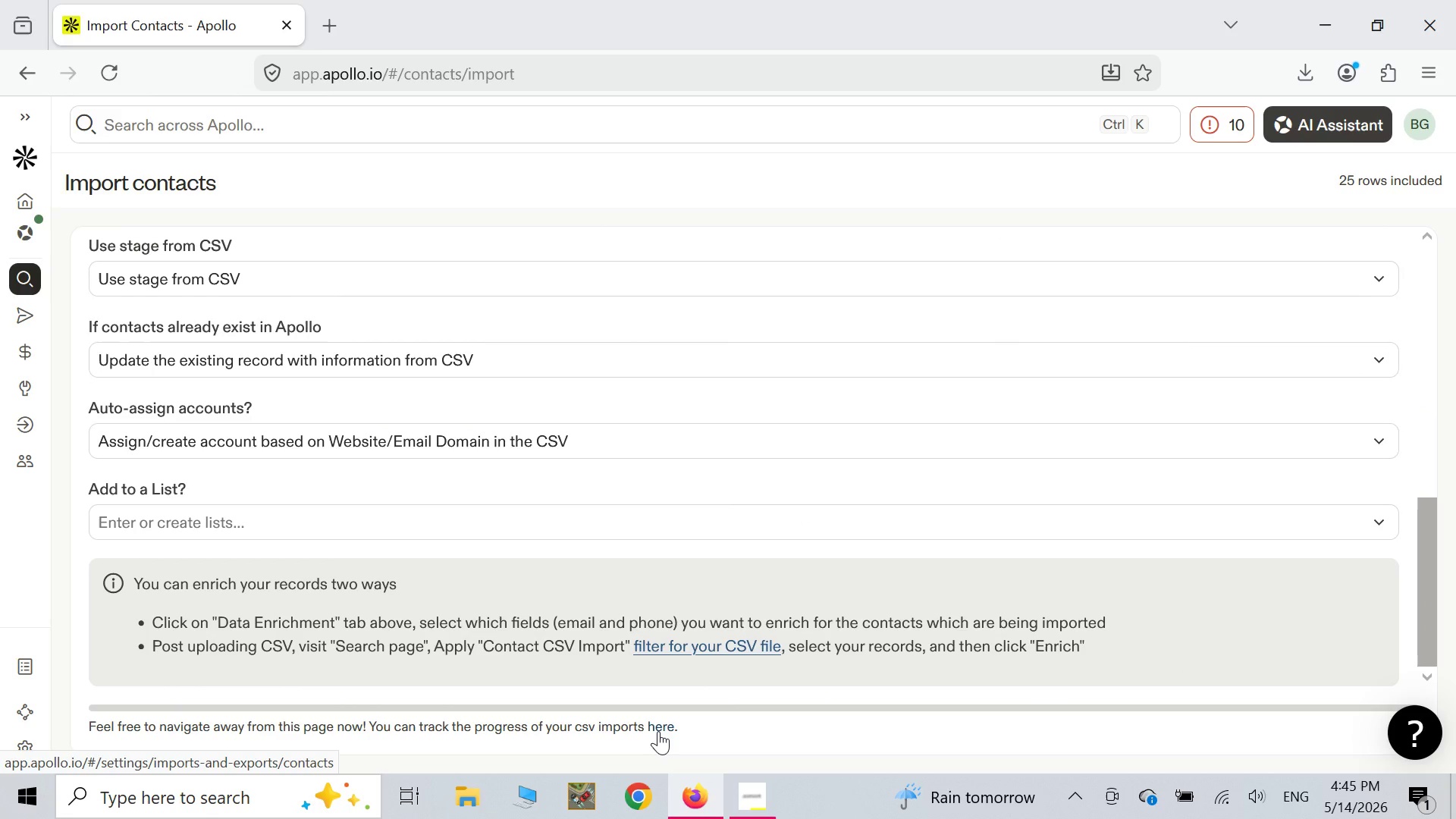 
wait(6.36)
 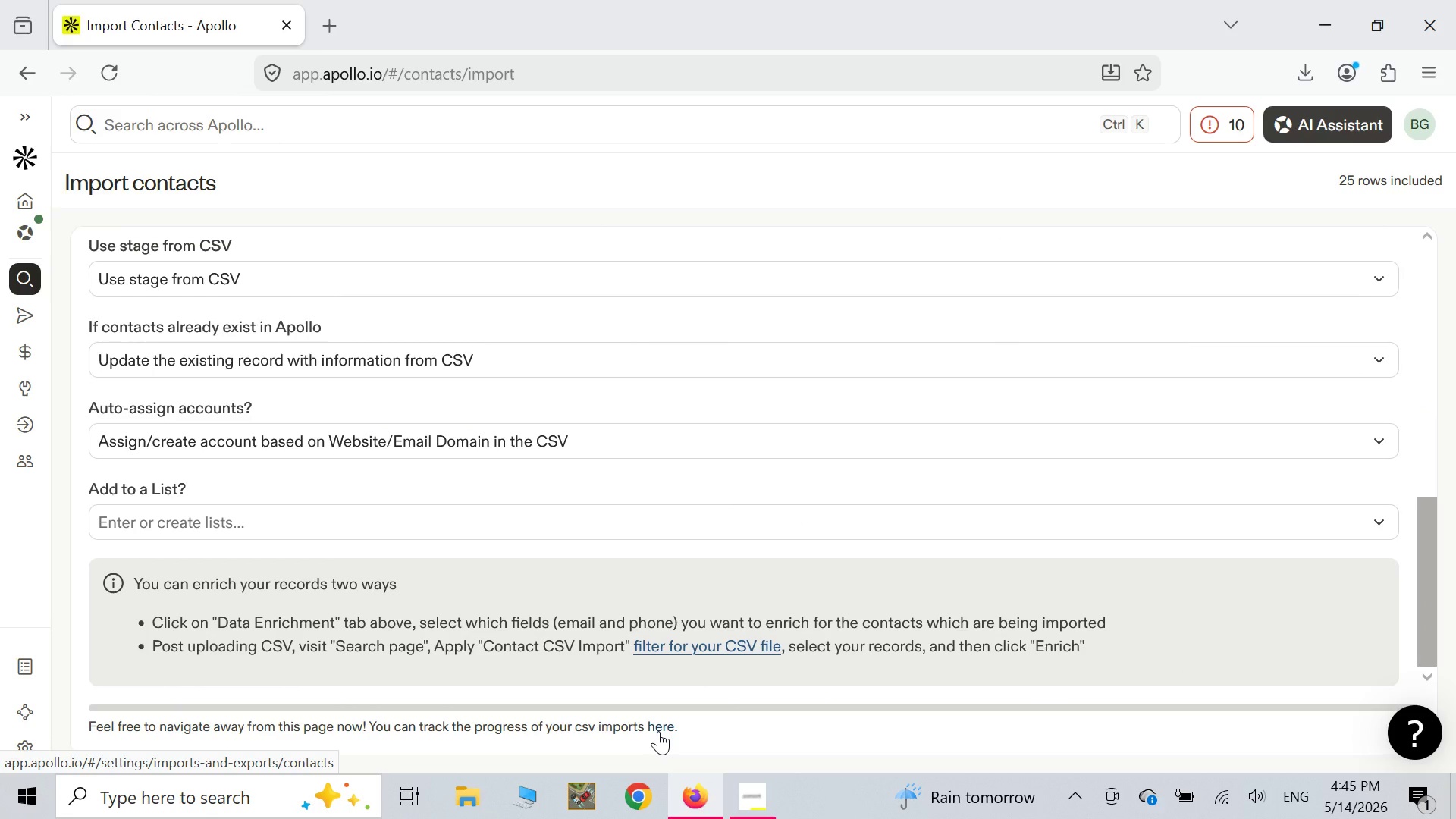 
left_click([658, 731])
 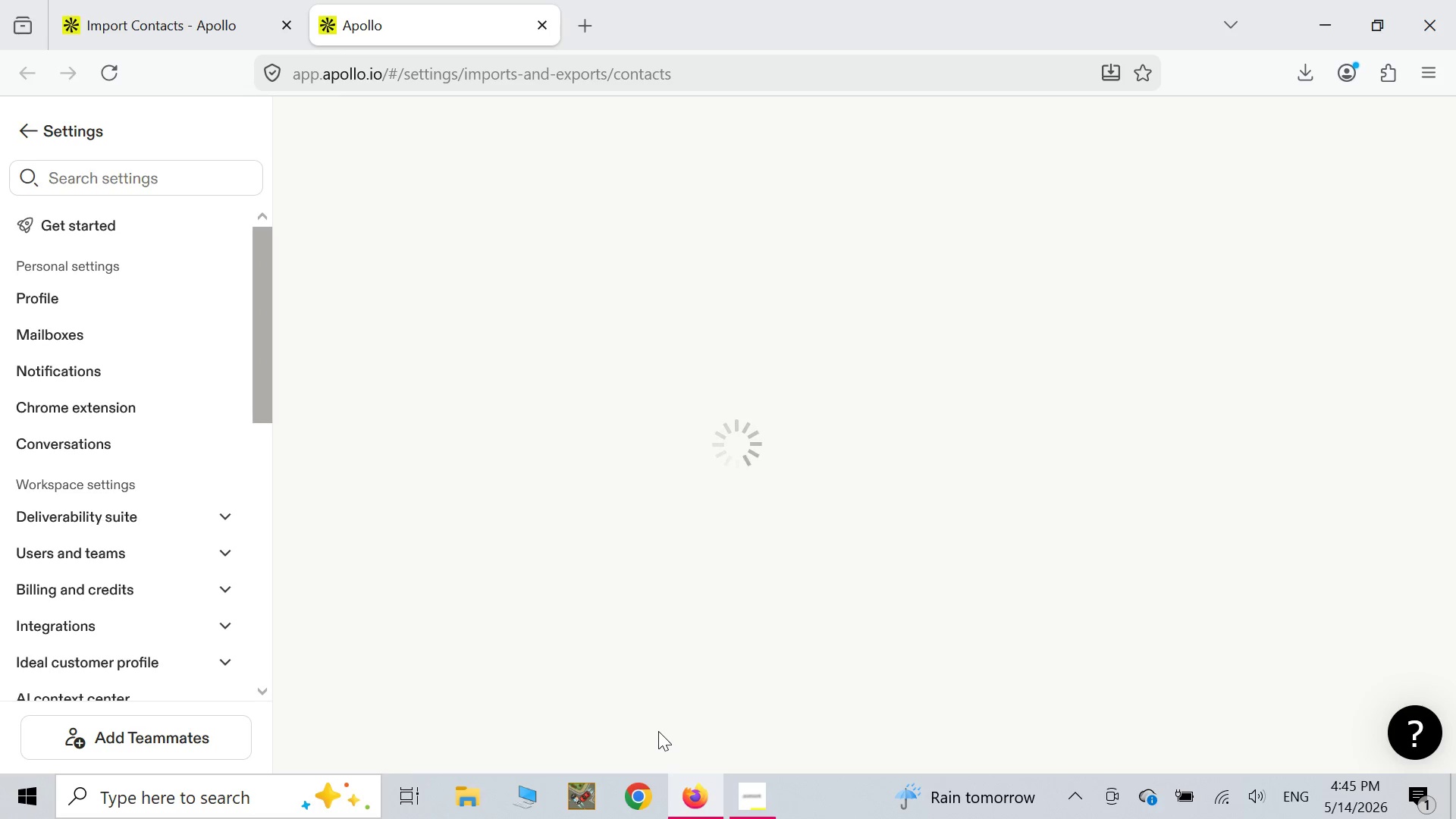 
wait(18.22)
 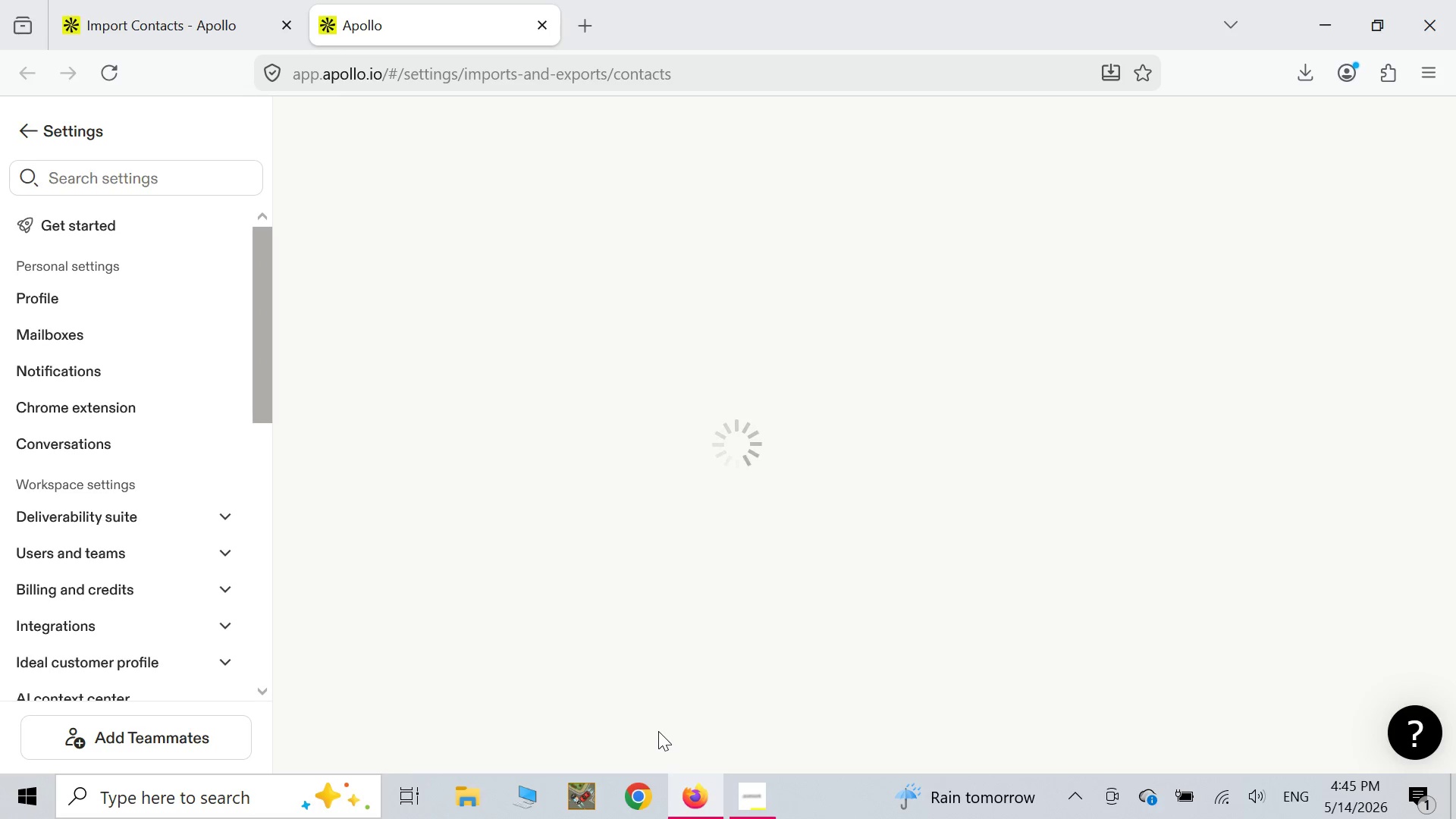 
scroll: coordinate [658, 731], scroll_direction: up, amount: 7.0
 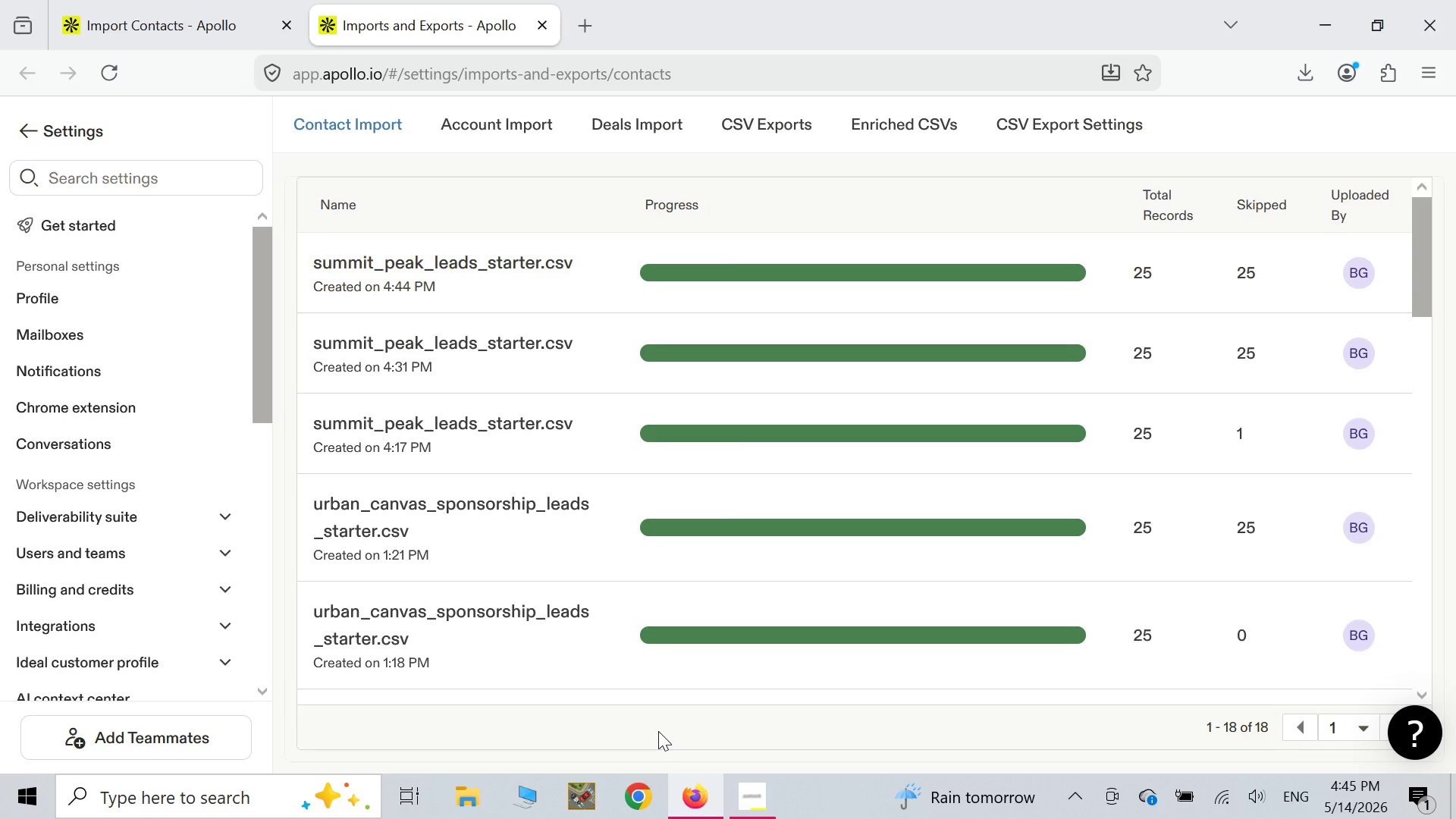 
scroll: coordinate [658, 731], scroll_direction: down, amount: 7.0
 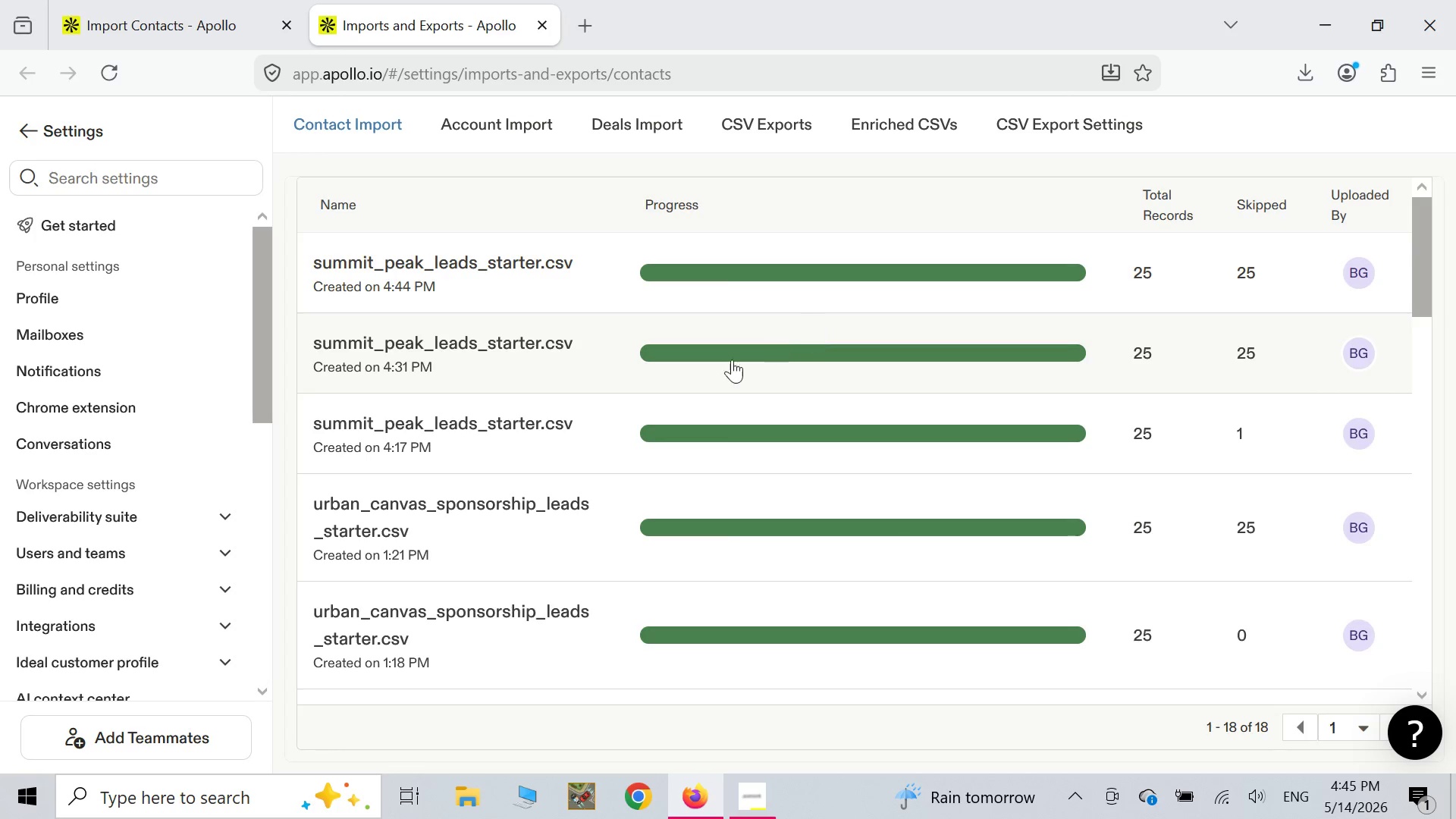 
wait(9.28)
 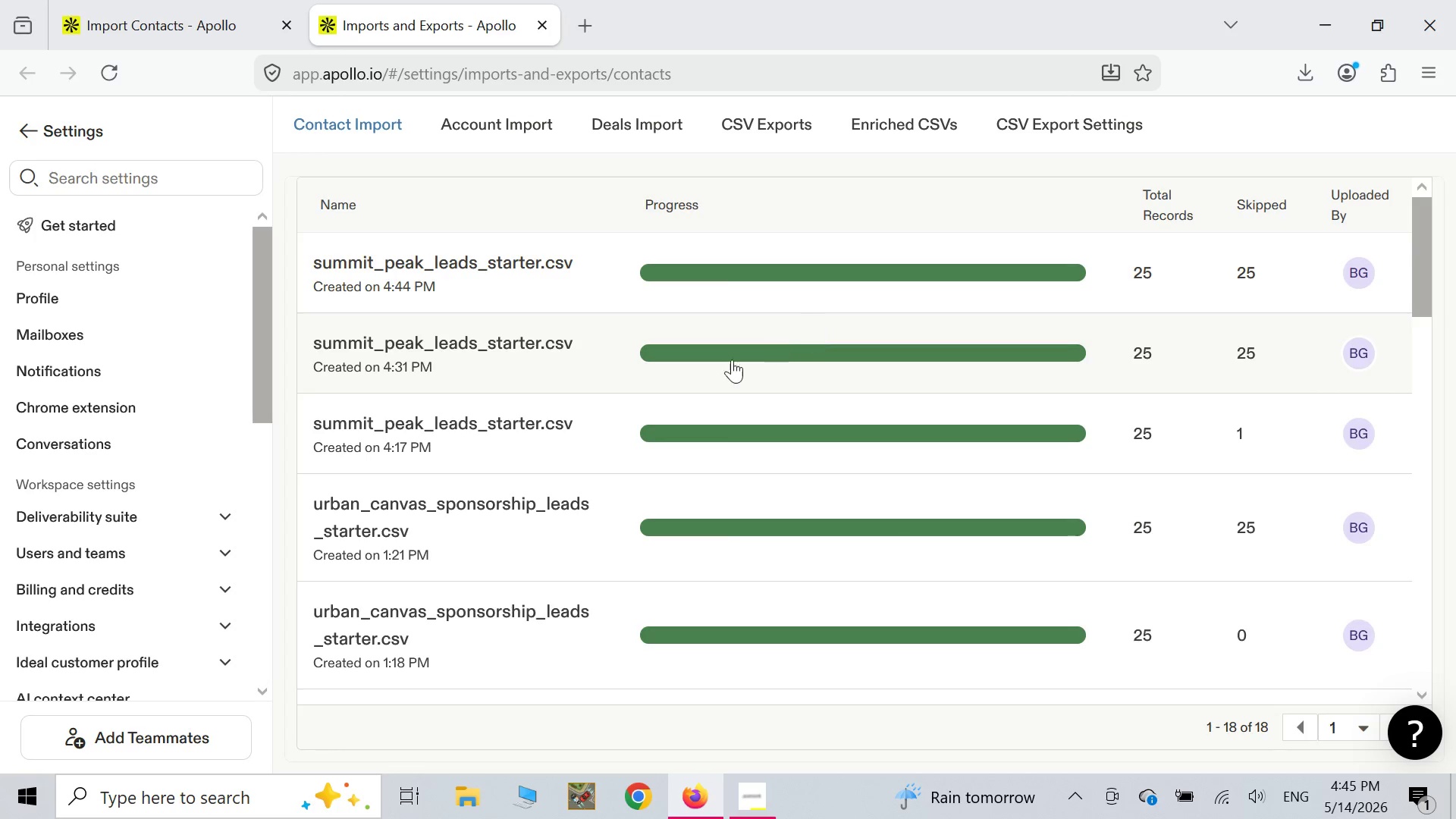 
left_click([106, 18])
 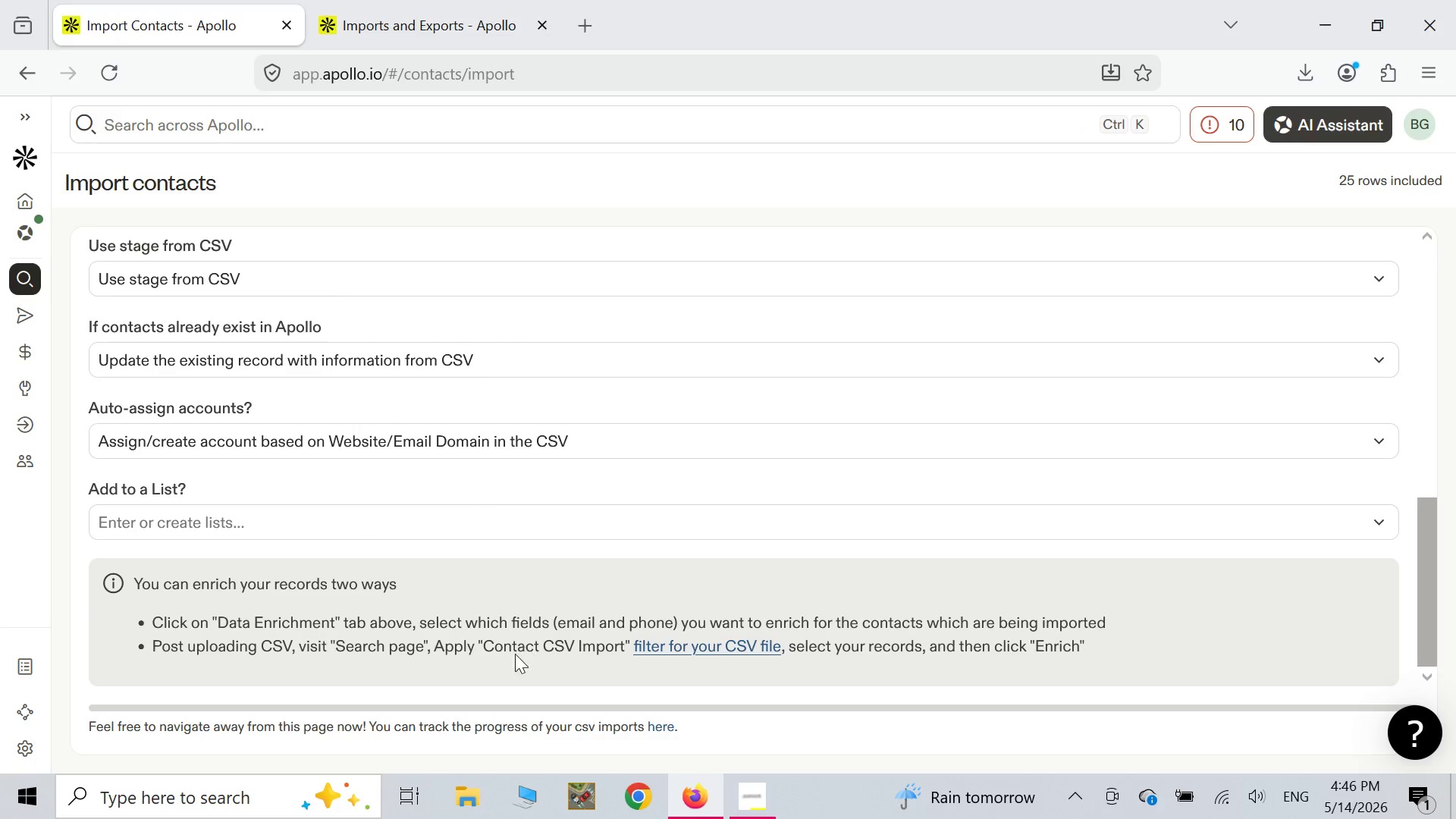 
scroll: coordinate [547, 621], scroll_direction: down, amount: 7.0
 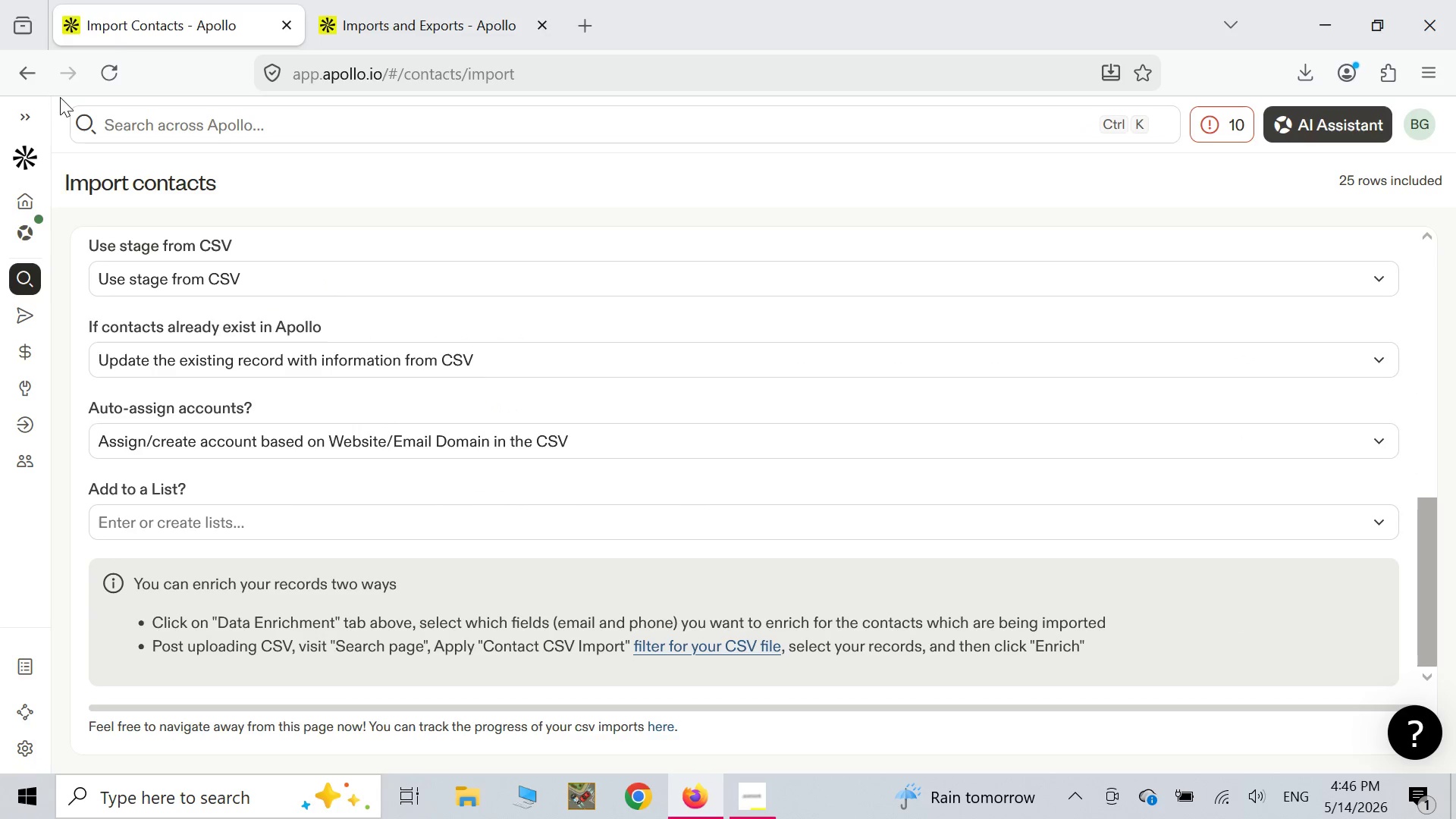 
left_click([102, 79])
 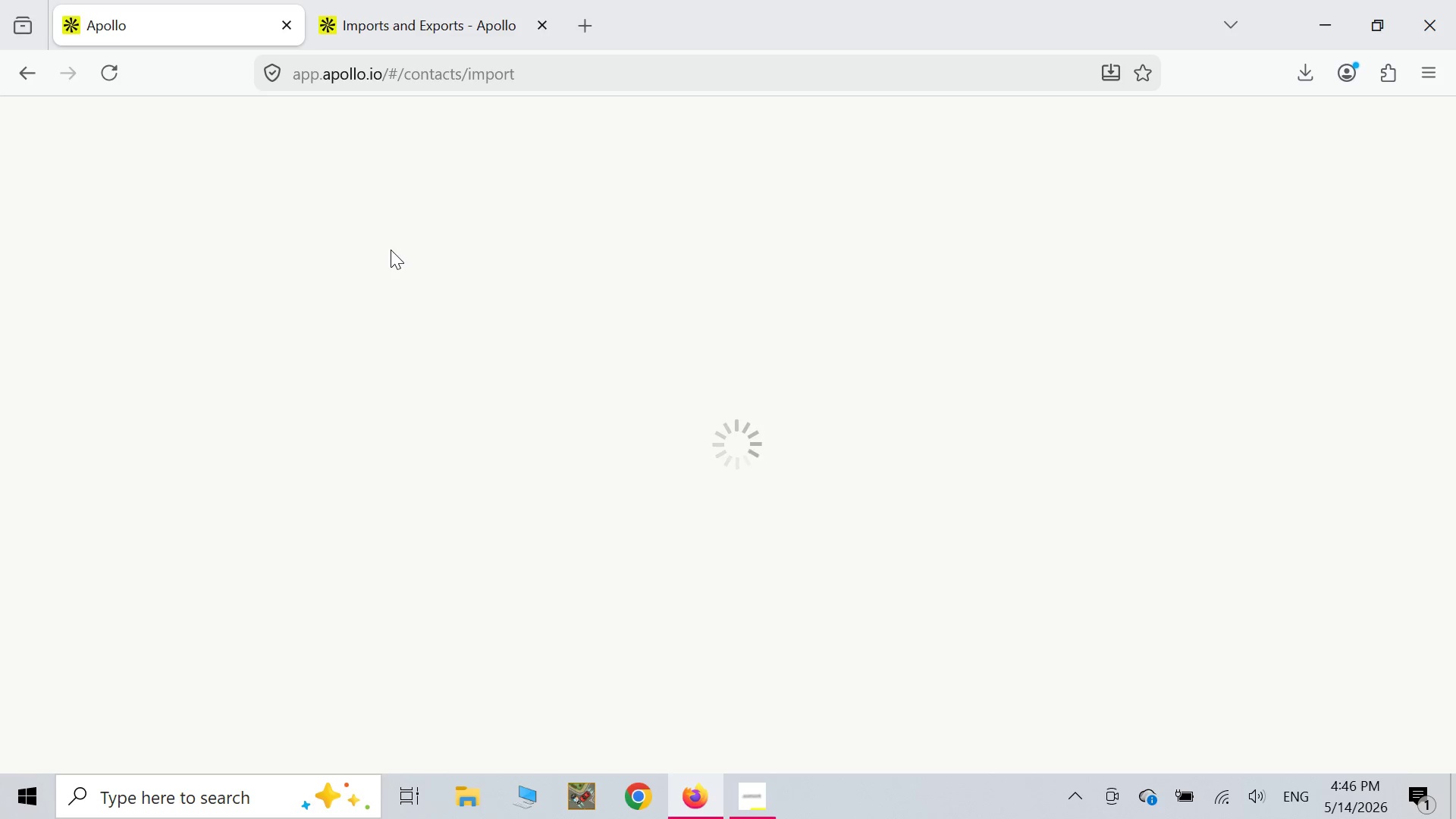 
wait(16.55)
 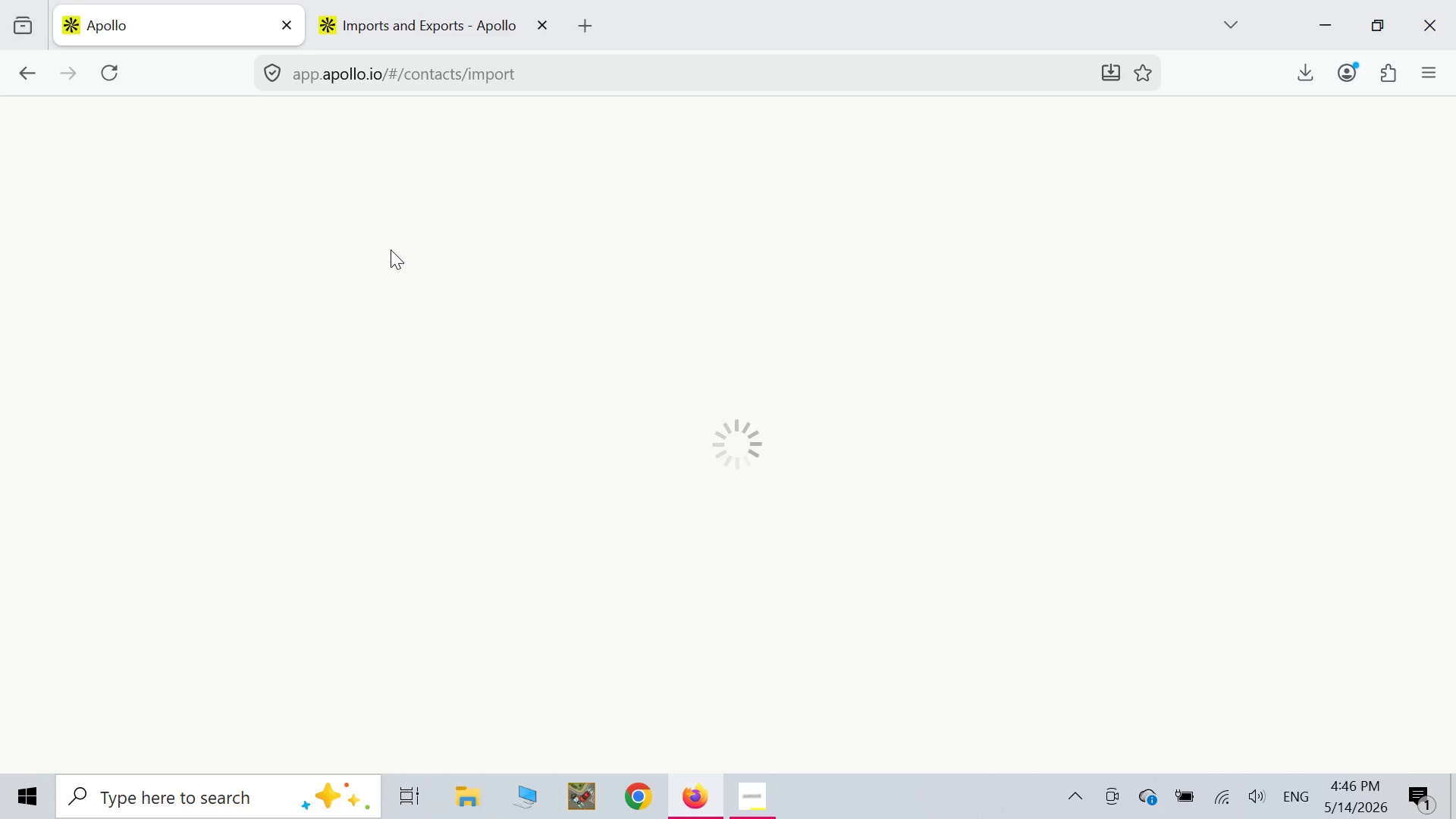 
left_click([488, 661])
 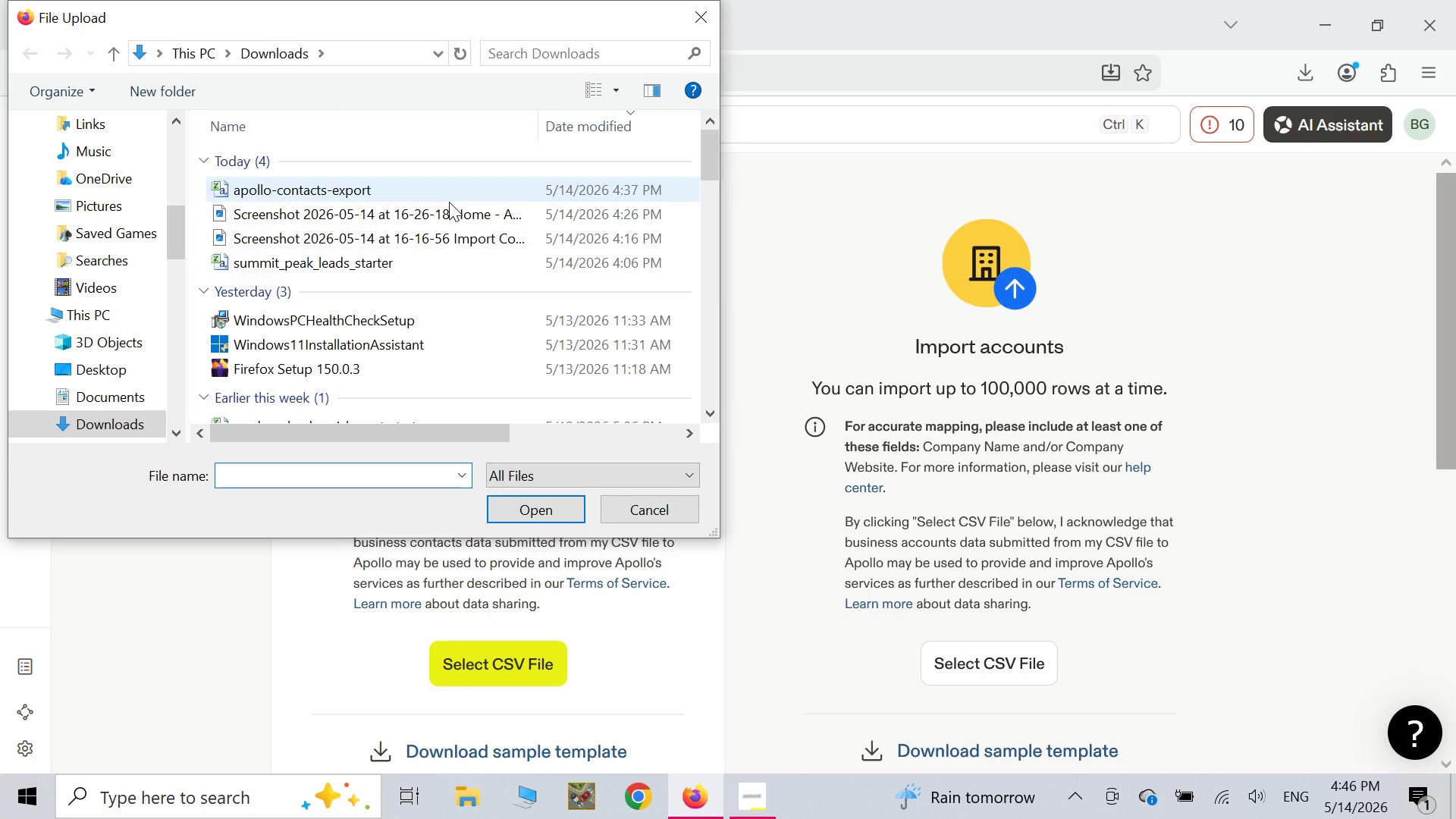 
left_click([372, 256])
 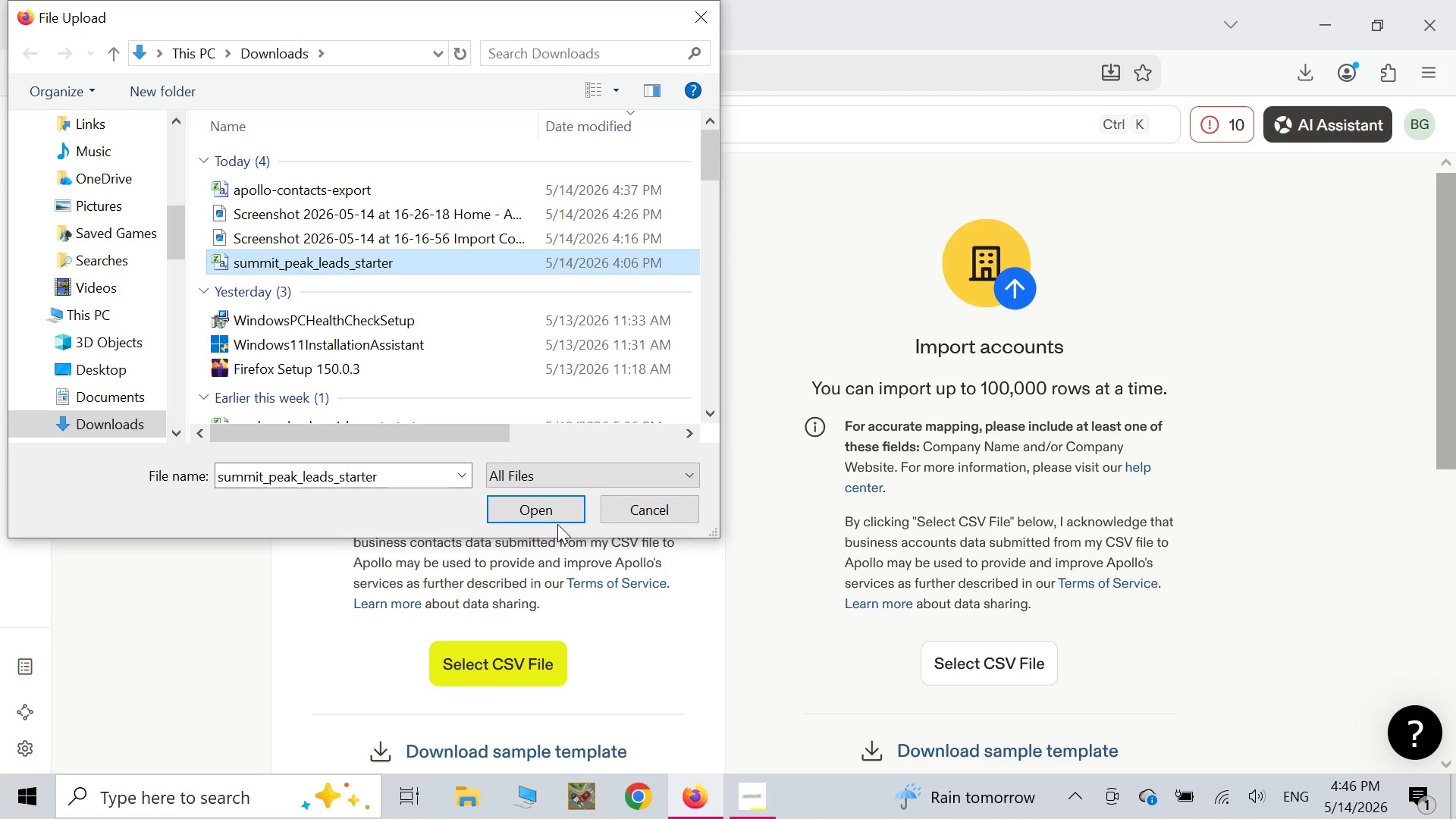 
left_click([553, 513])
 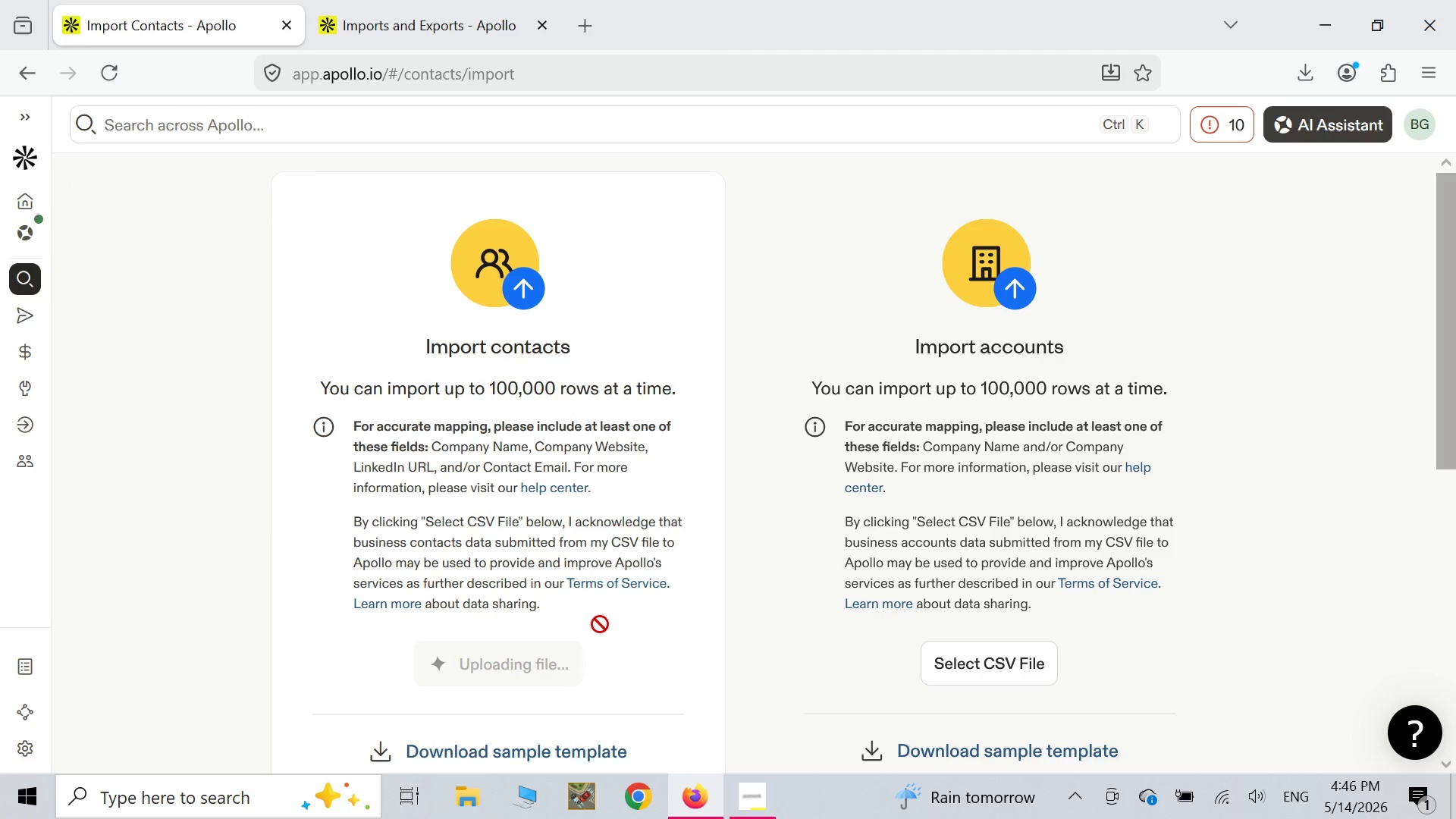 
scroll: coordinate [794, 601], scroll_direction: down, amount: 6.0
 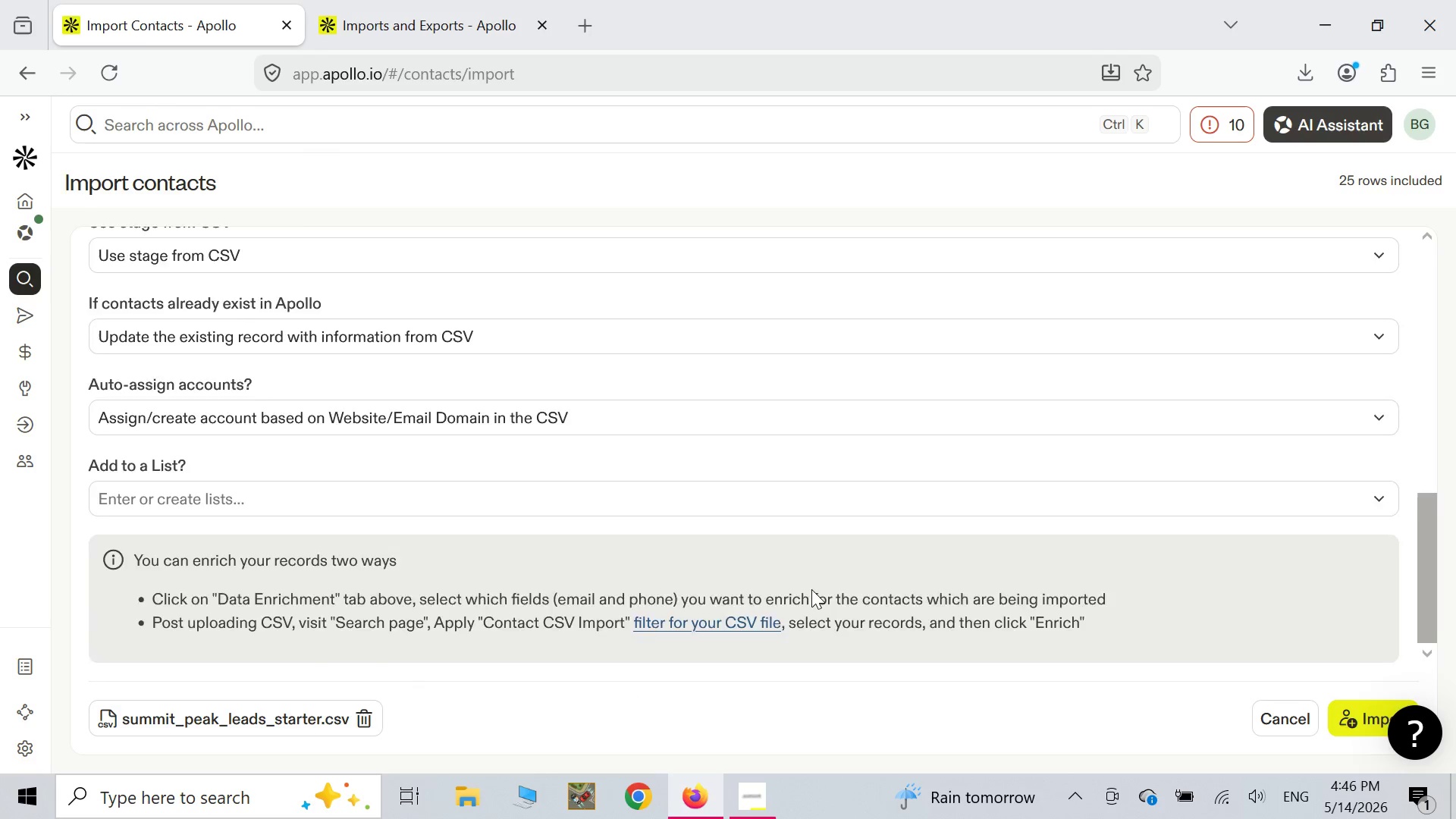 
scroll: coordinate [811, 589], scroll_direction: up, amount: 6.0
 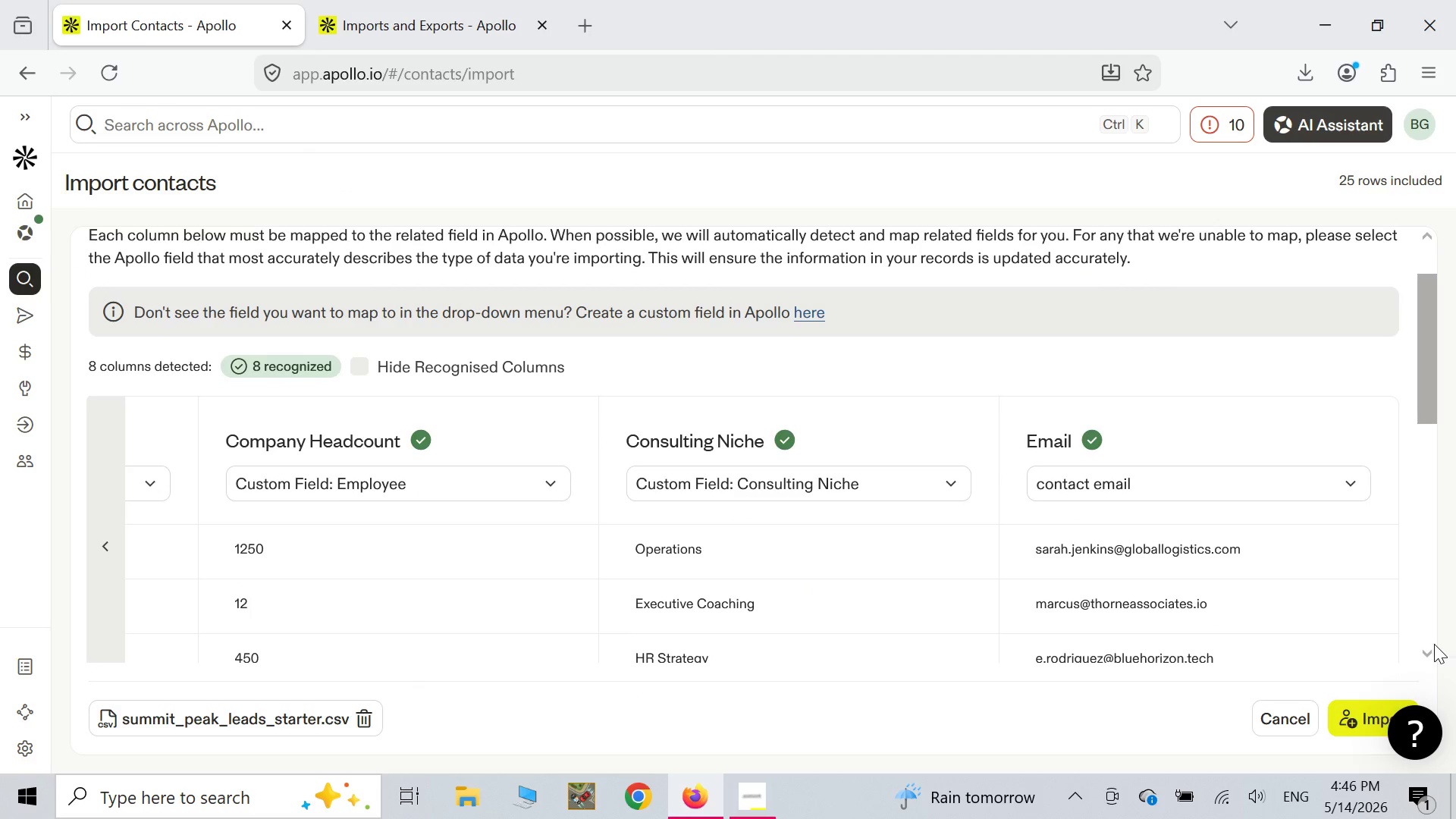 
scroll: coordinate [984, 596], scroll_direction: down, amount: 7.0
 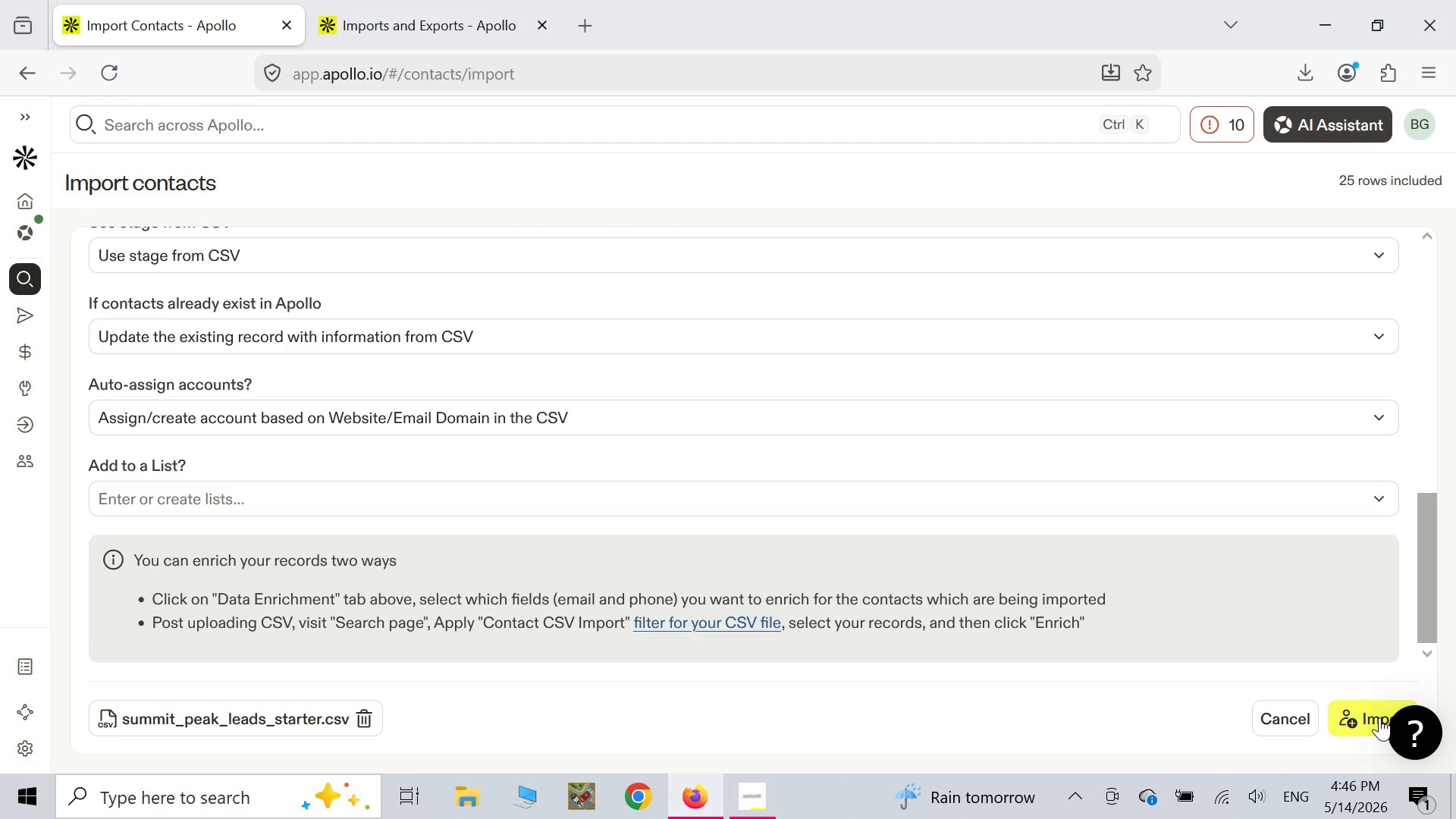 
left_click([1379, 717])
 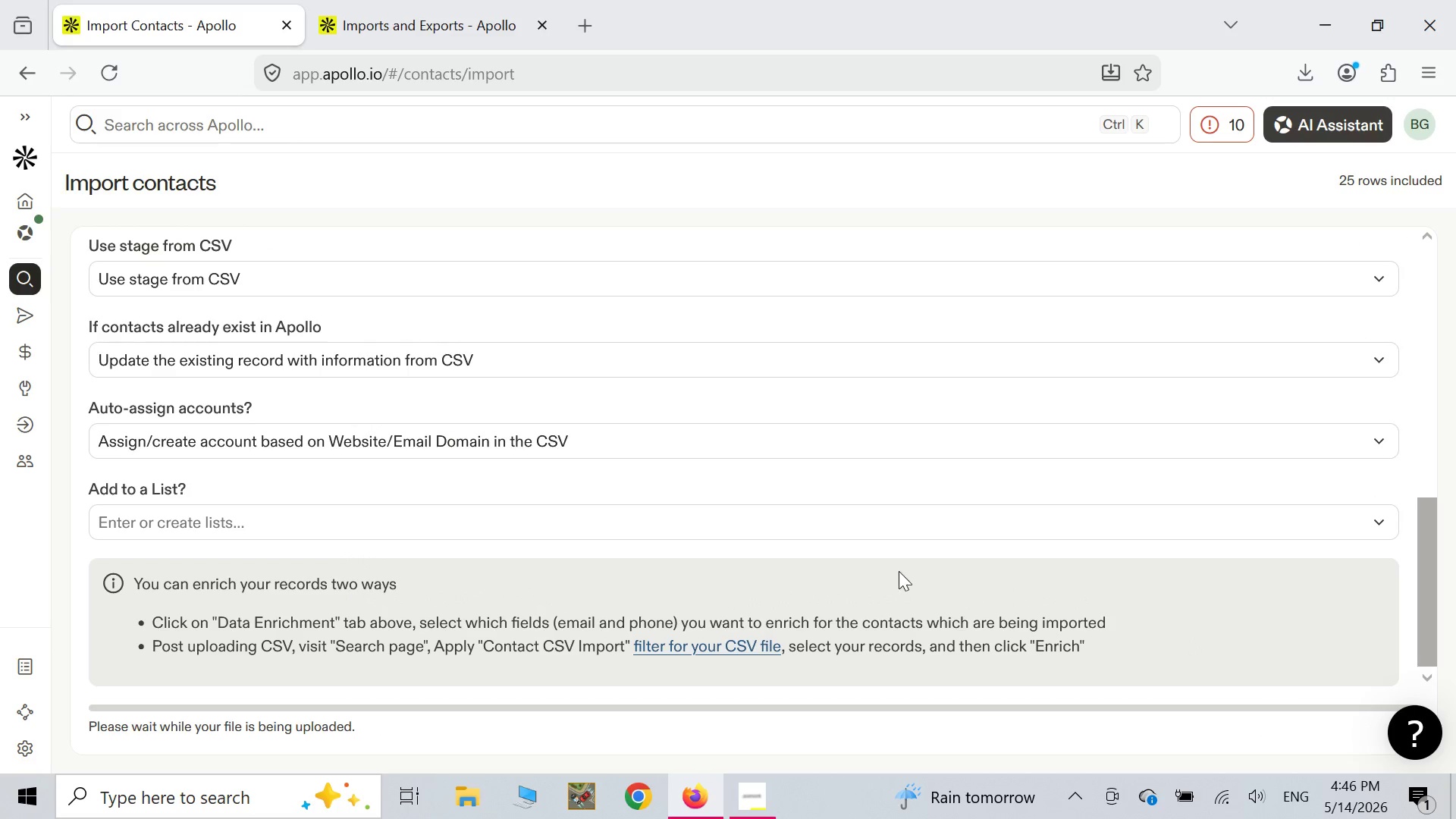 
scroll: coordinate [837, 554], scroll_direction: down, amount: 2.0
 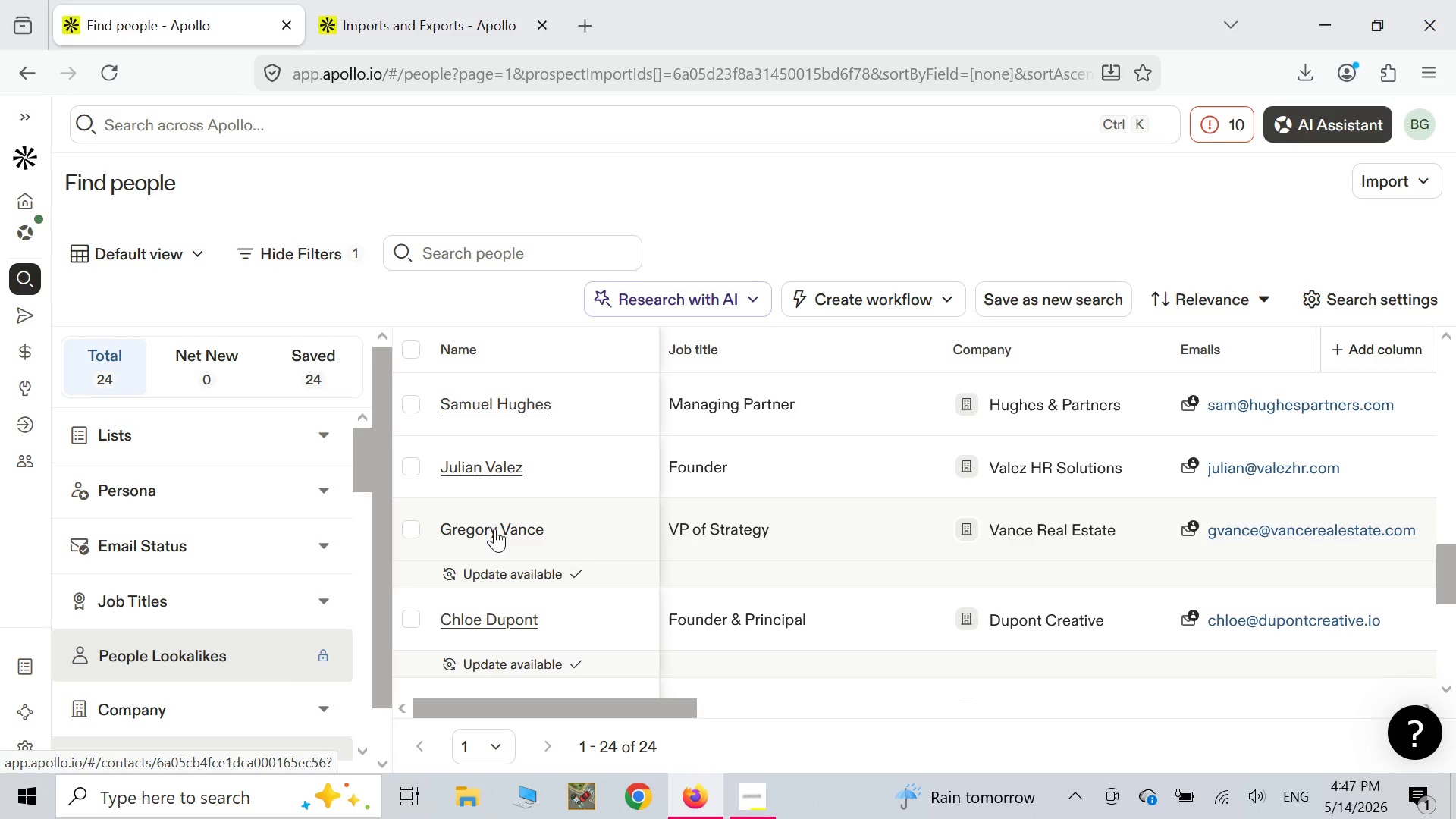 
wait(57.72)
 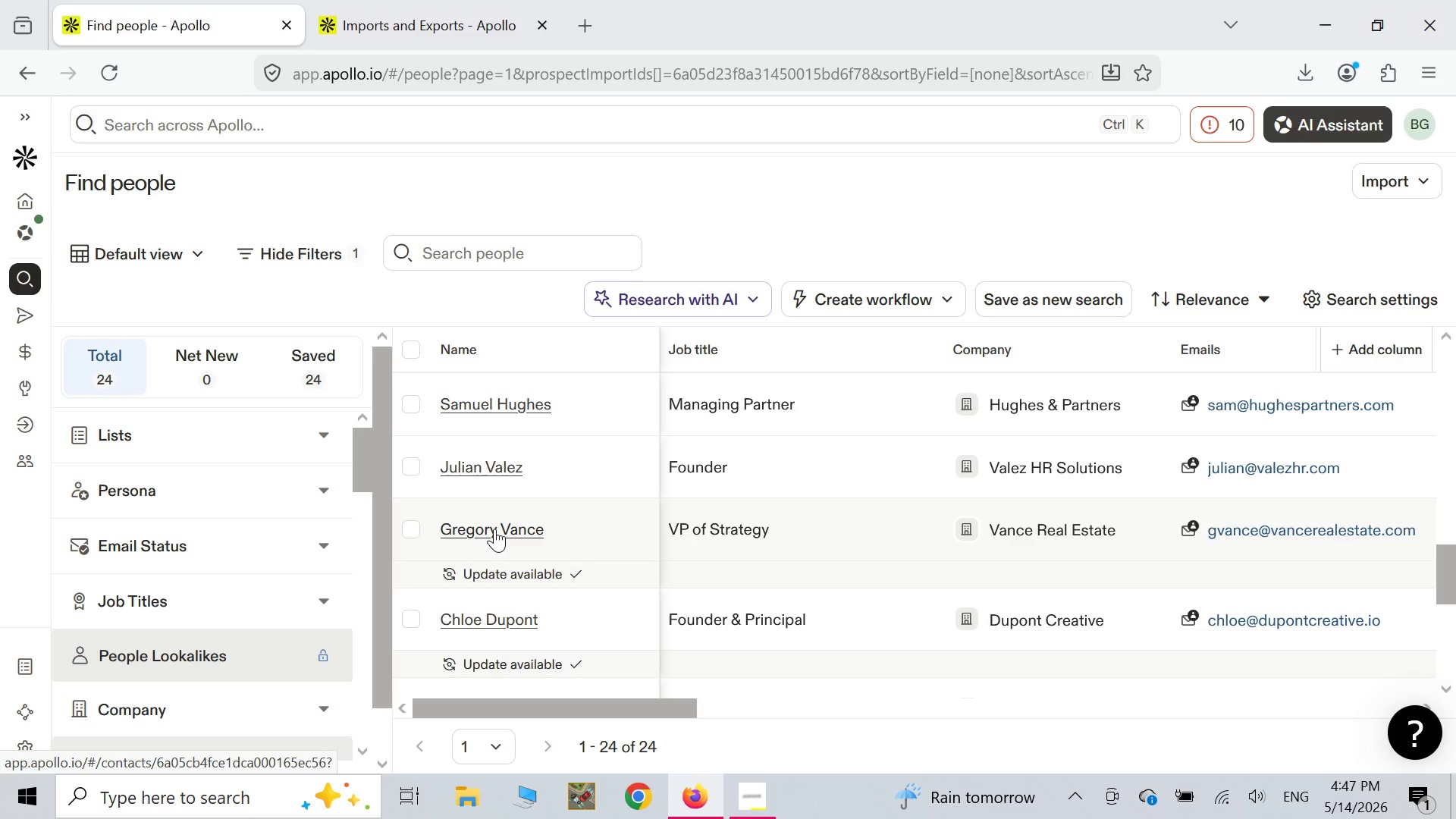 
left_click([323, 598])
 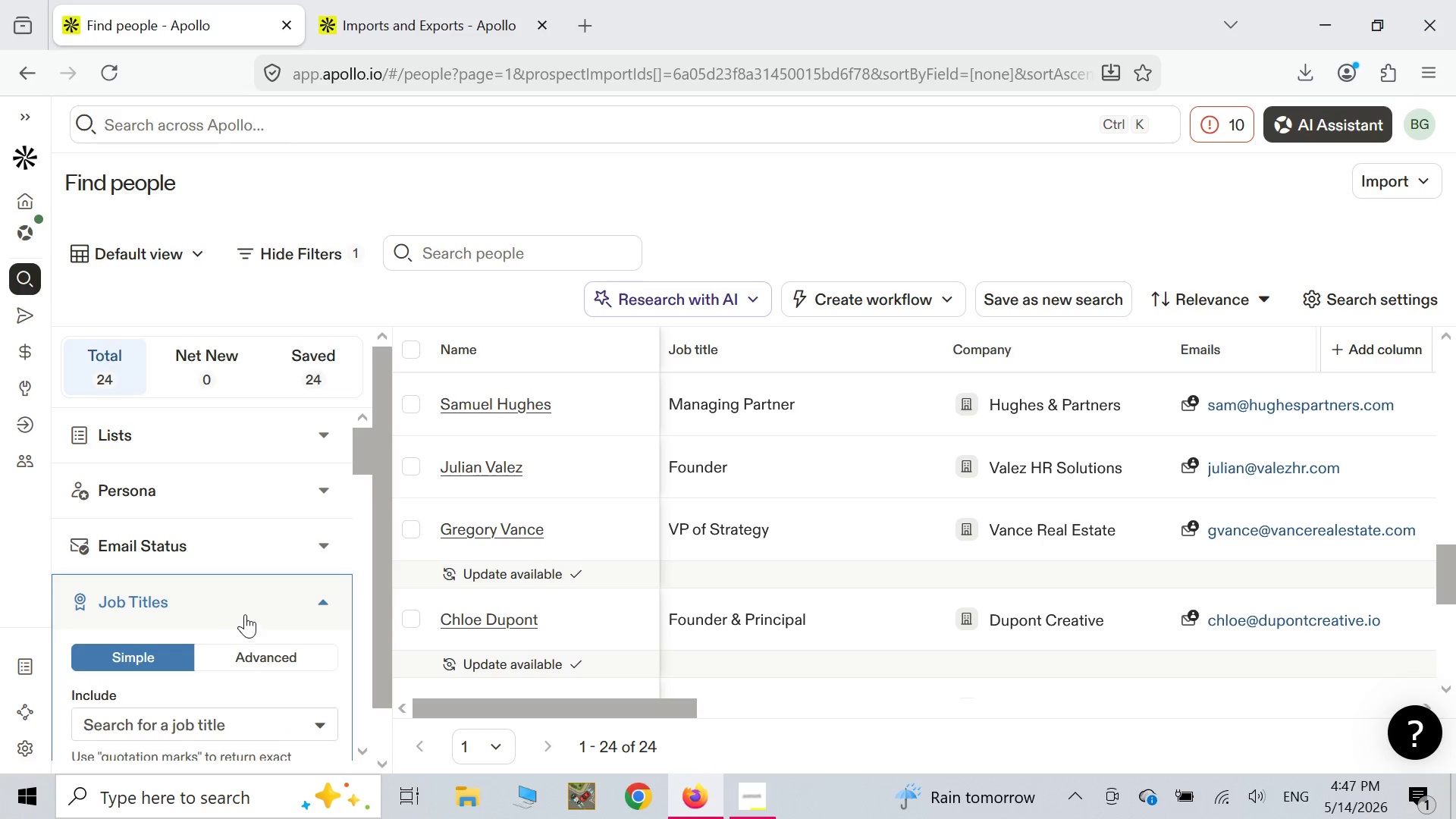 
scroll: coordinate [256, 584], scroll_direction: down, amount: 1.0
 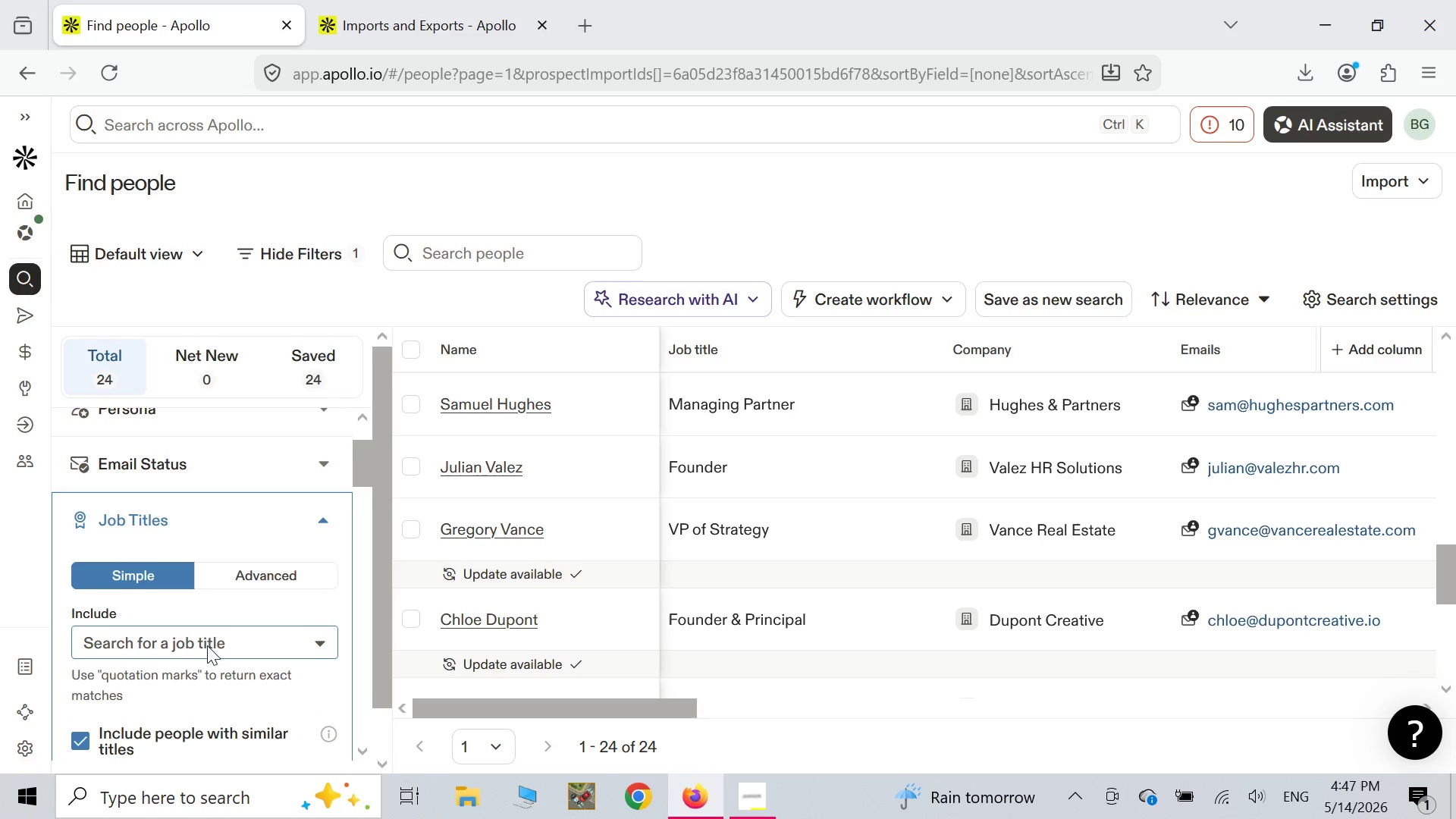 
left_click([215, 648])
 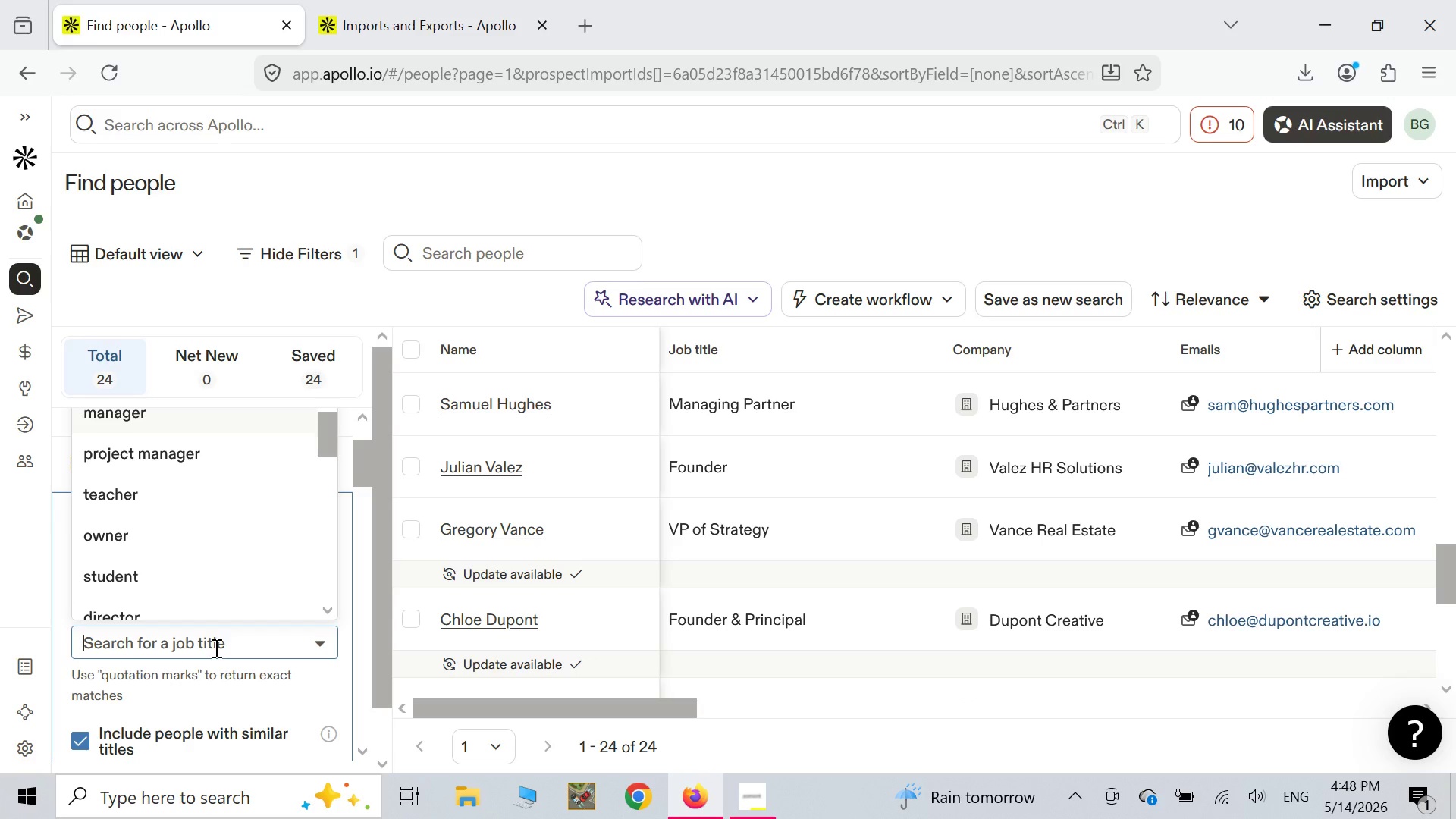 
wait(20.81)
 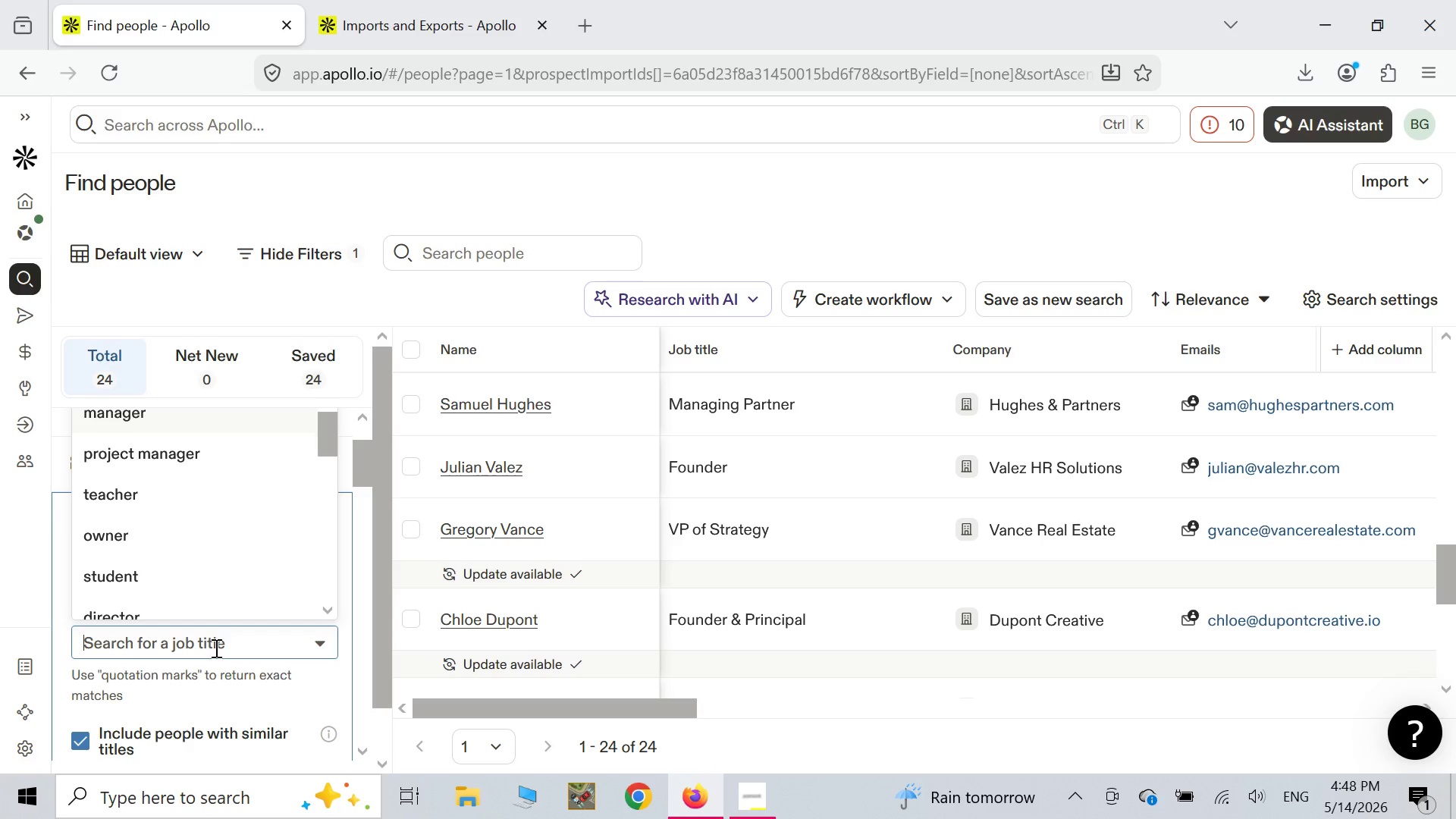 
left_click([219, 646])
 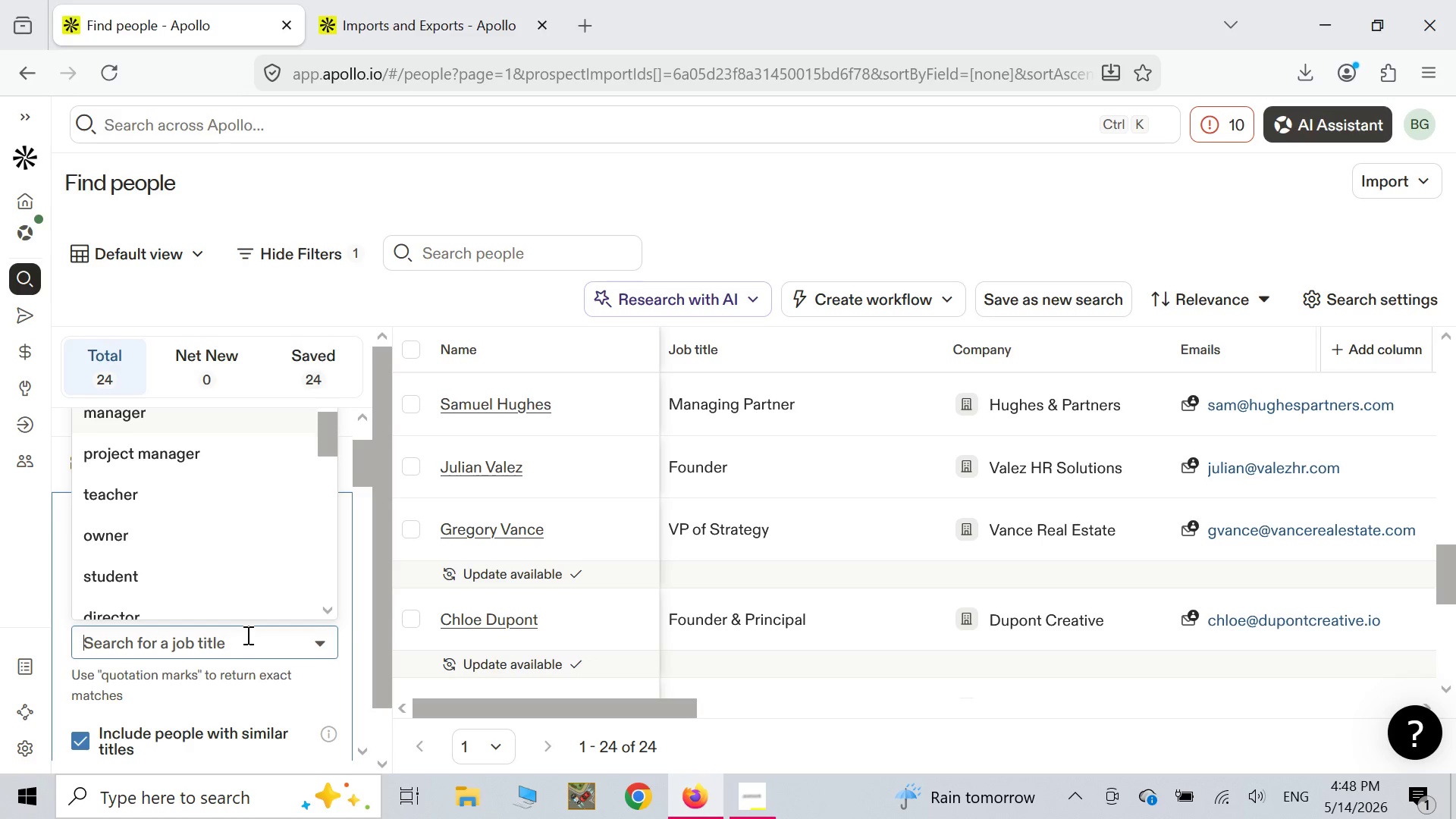 
type(vp )
 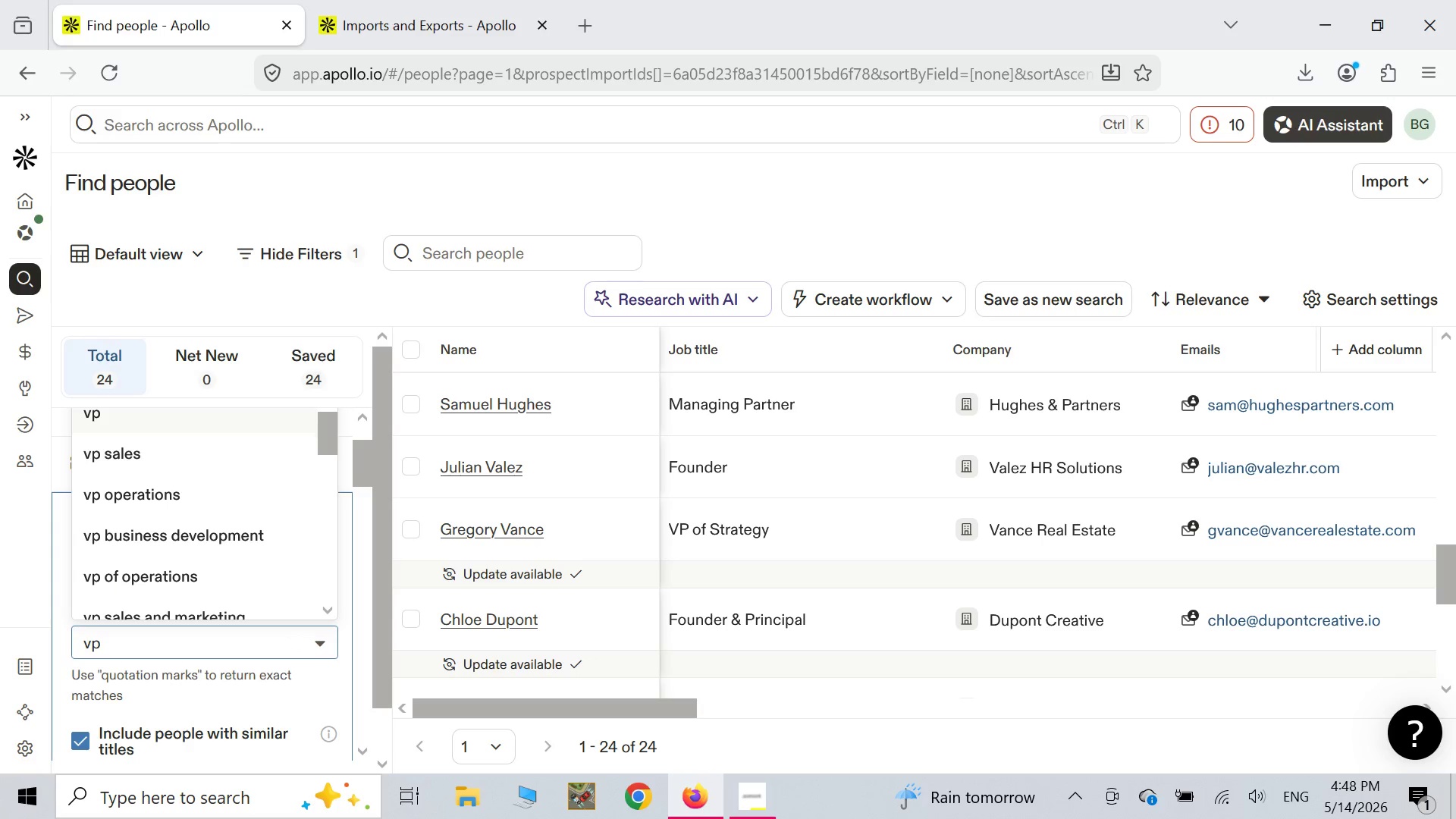 
left_click([191, 591])
 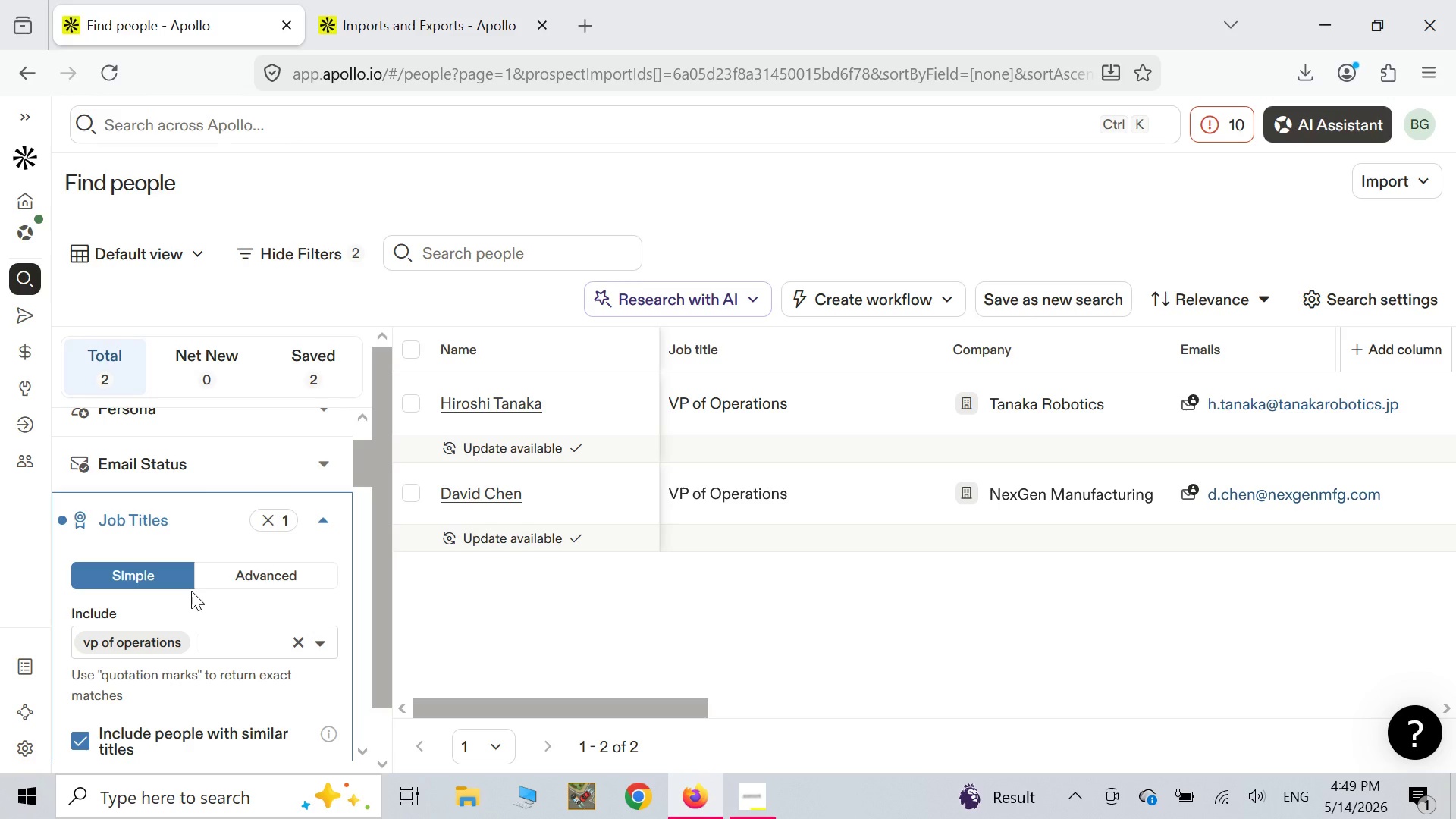 
wait(101.97)
 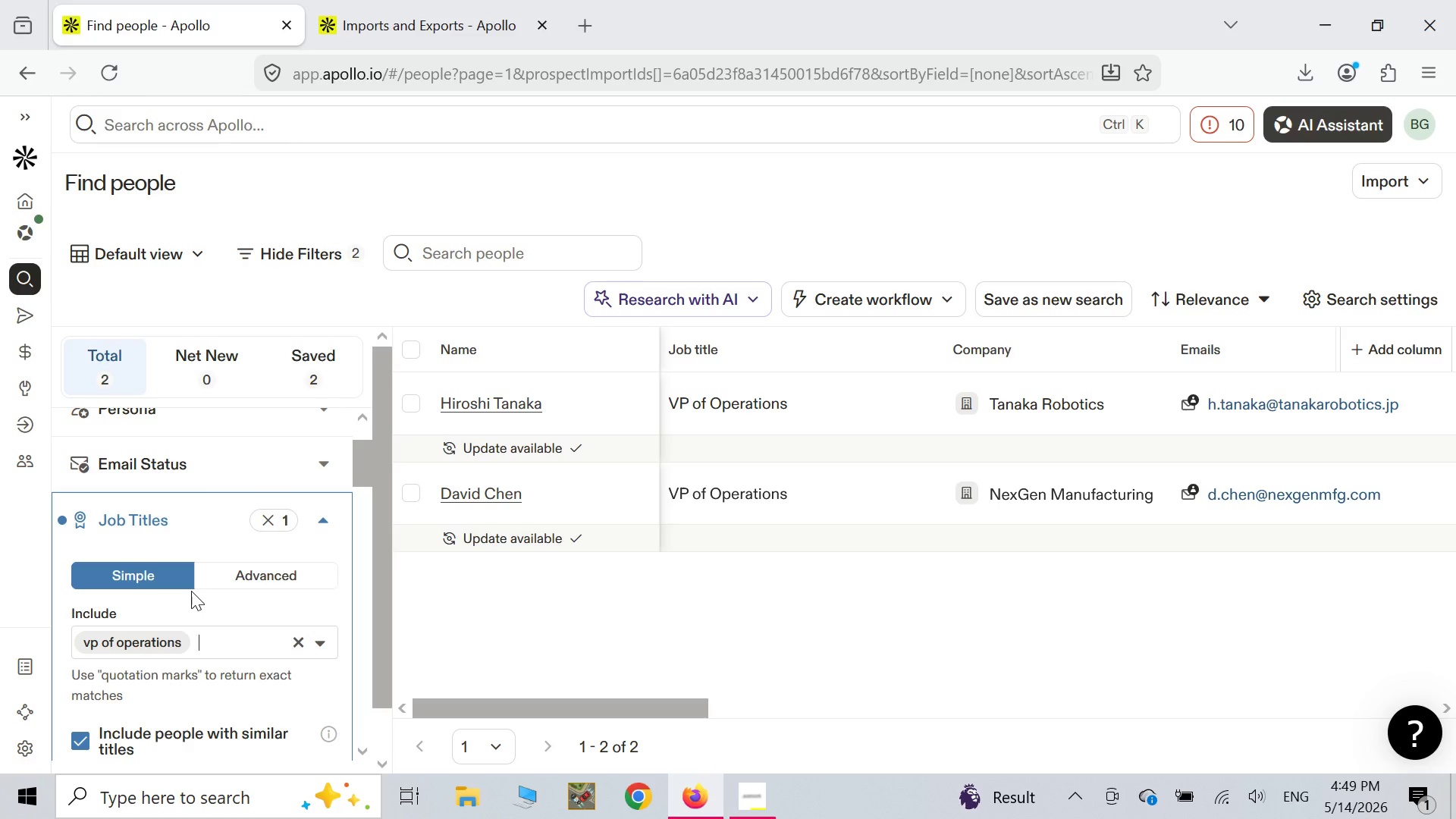 
type(chief )
 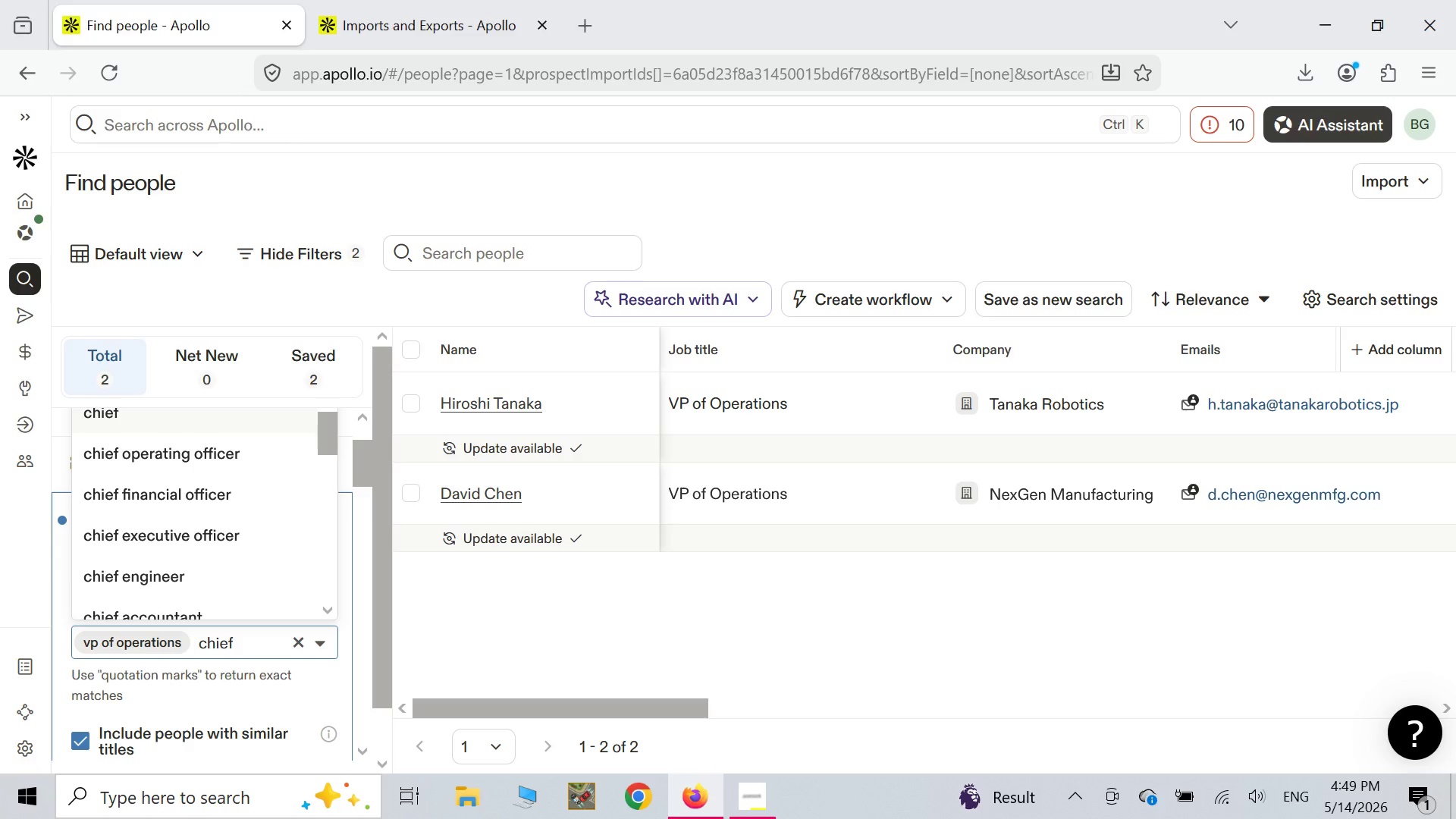 
type(executive offi)
 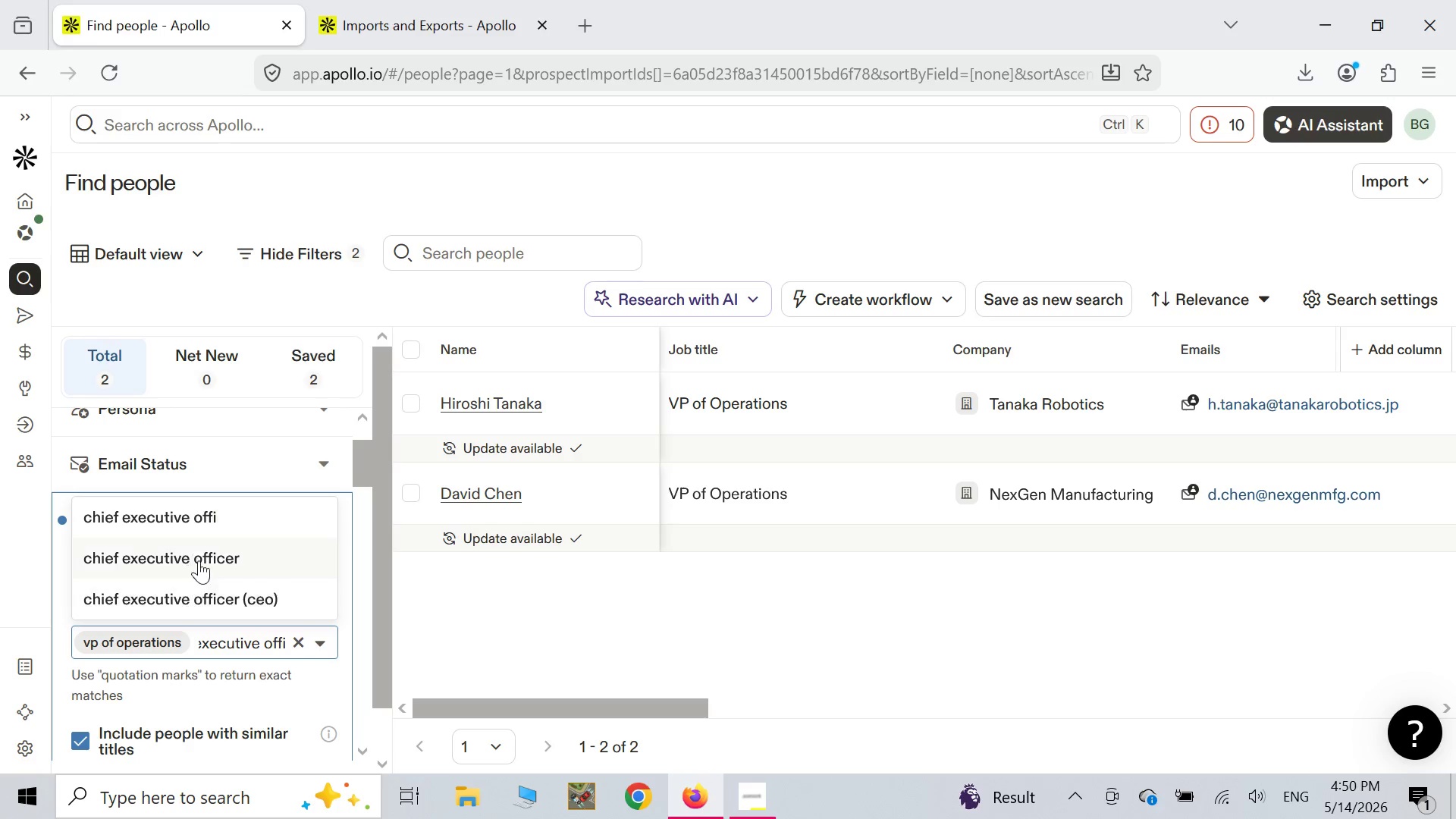 
left_click([199, 544])
 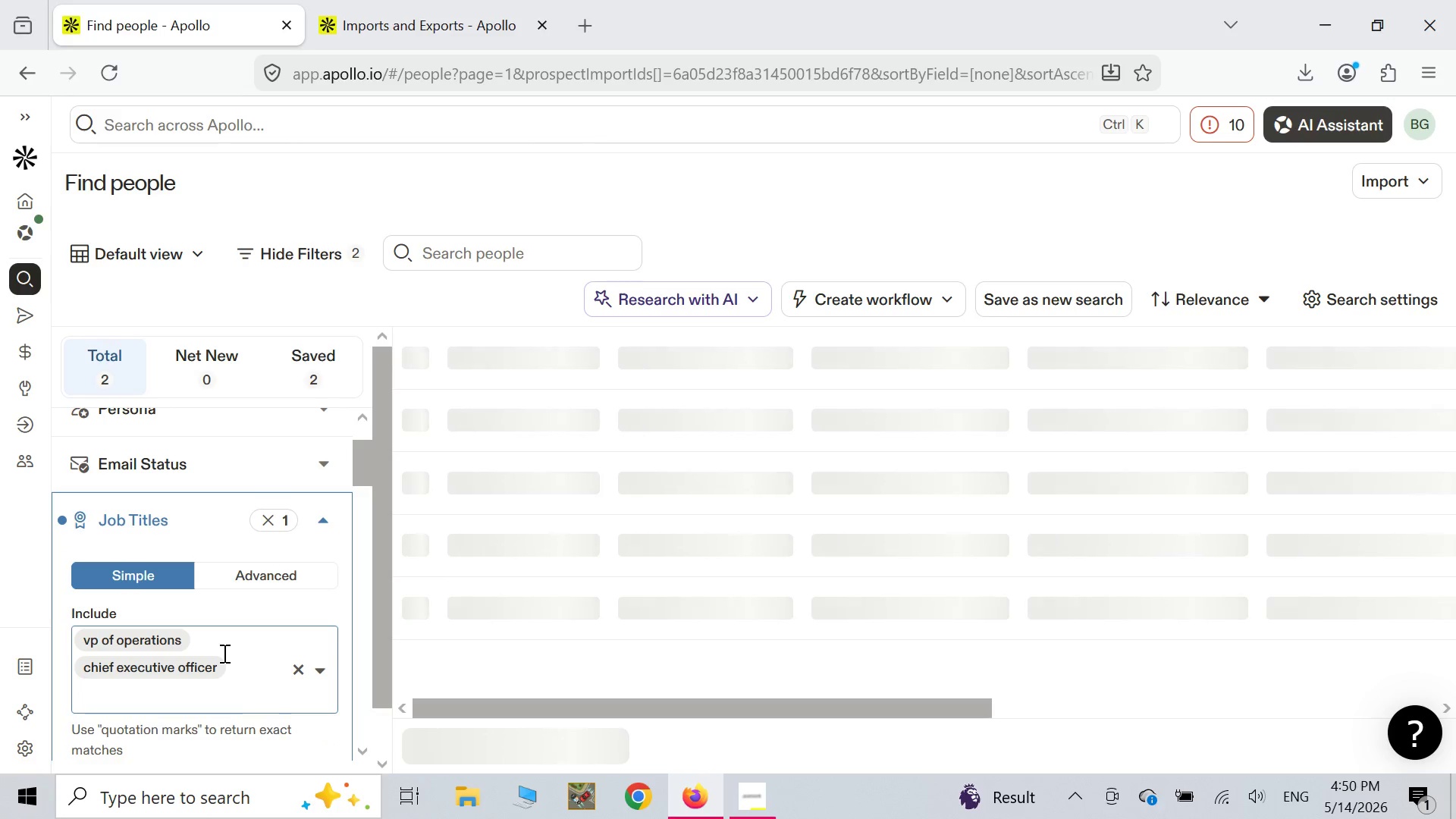 
wait(9.56)
 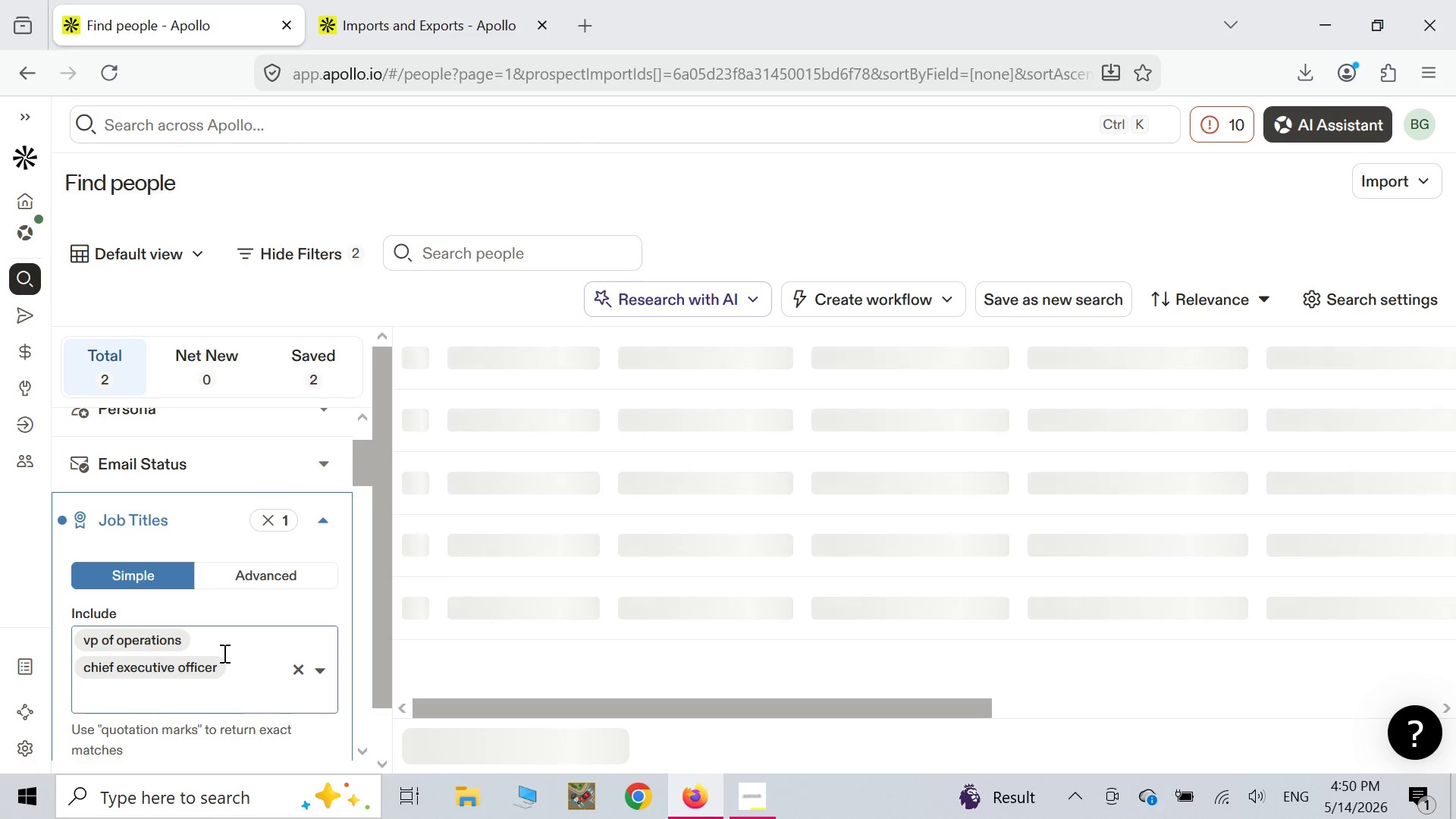 
type(exe)
 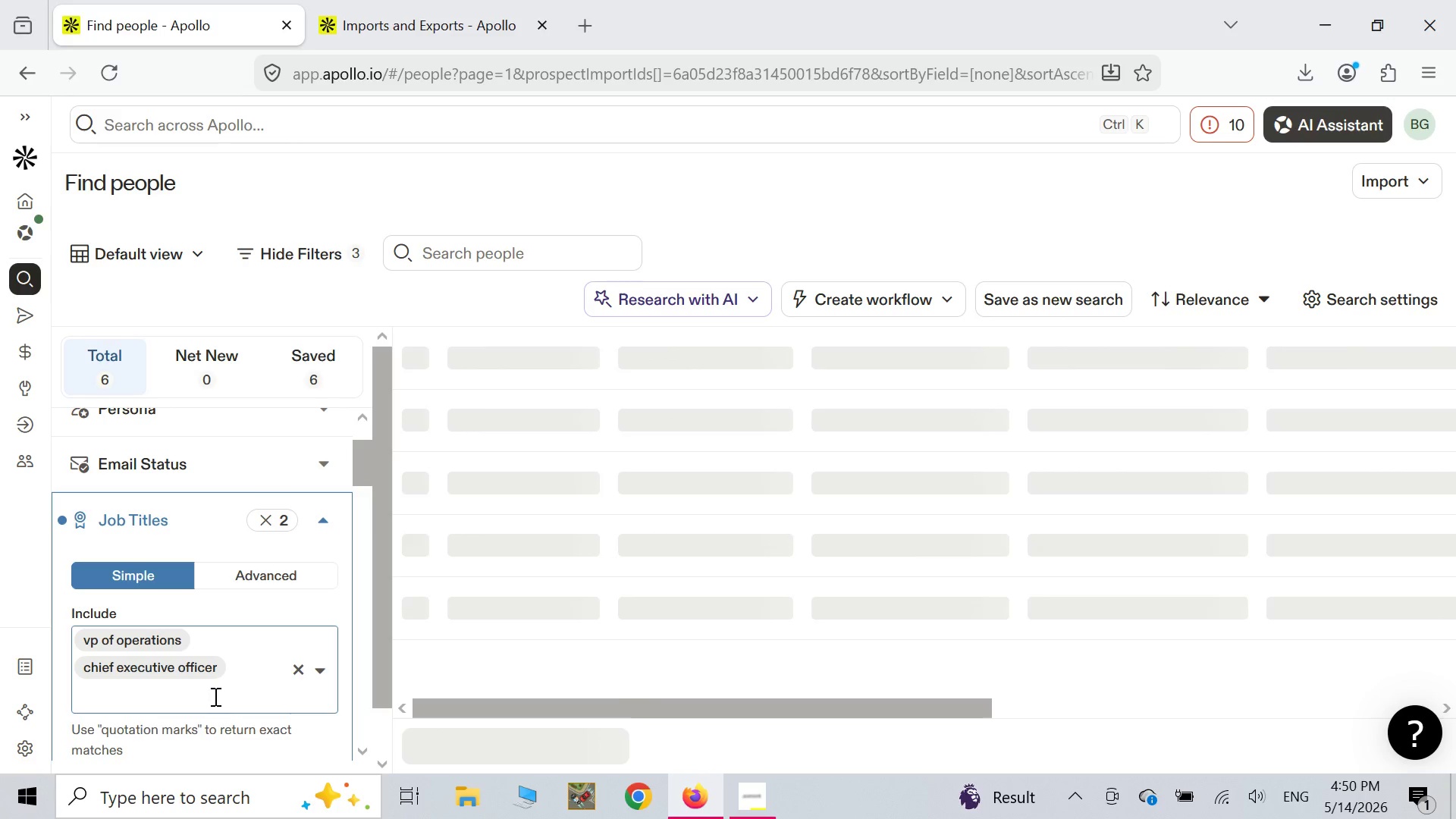 
wait(9.05)
 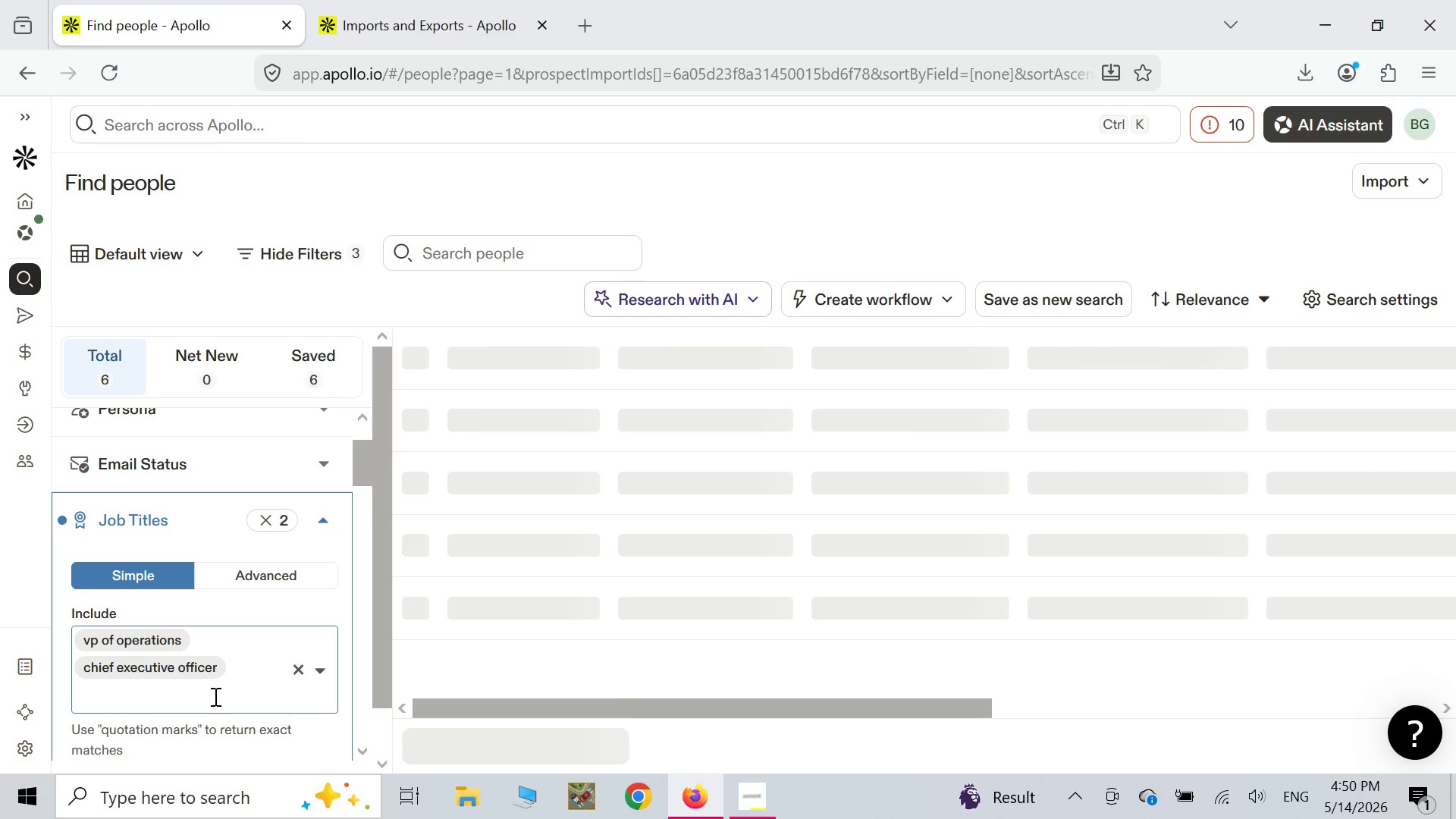 
type(cutive direc)
 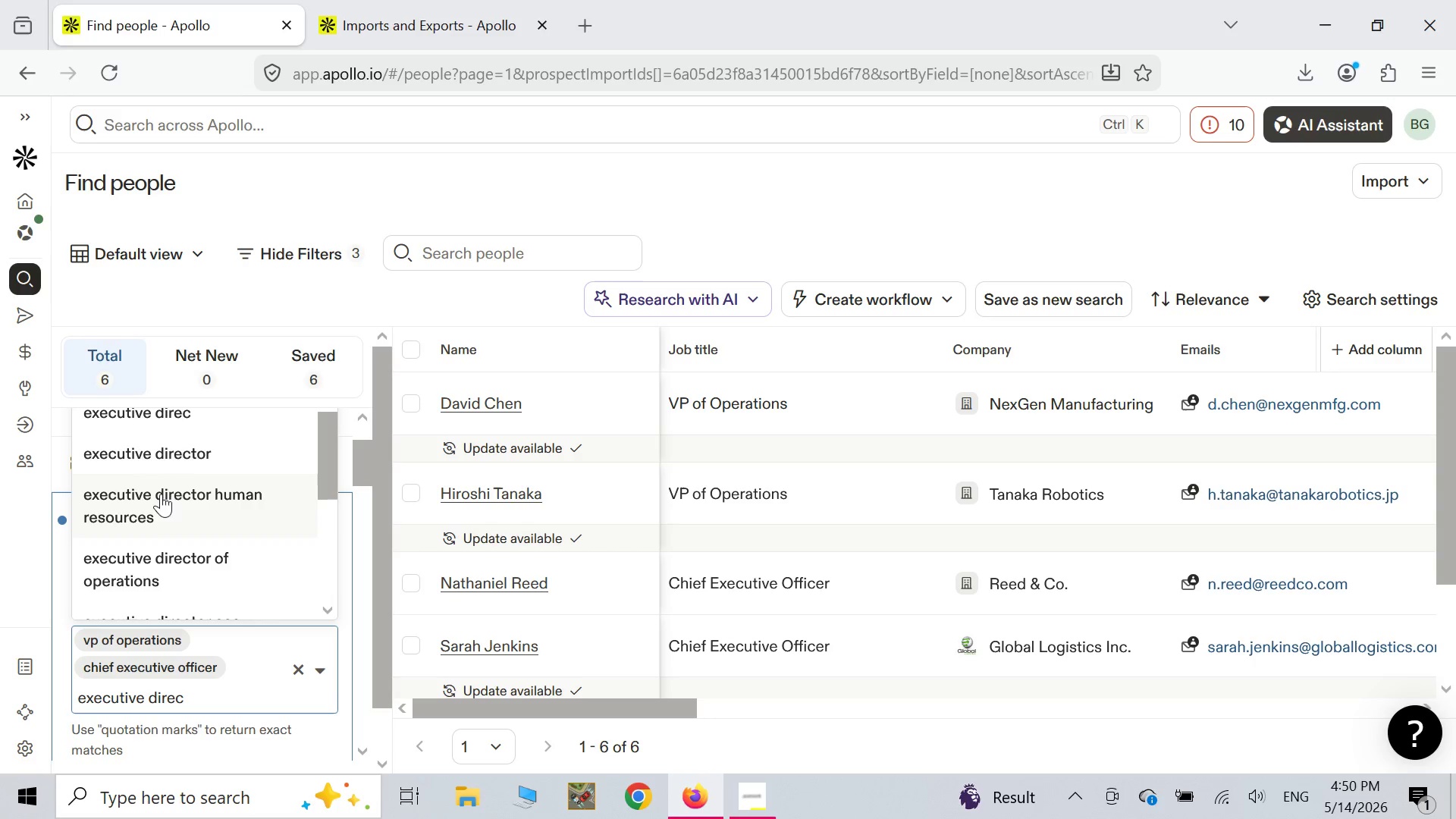 
left_click([179, 462])
 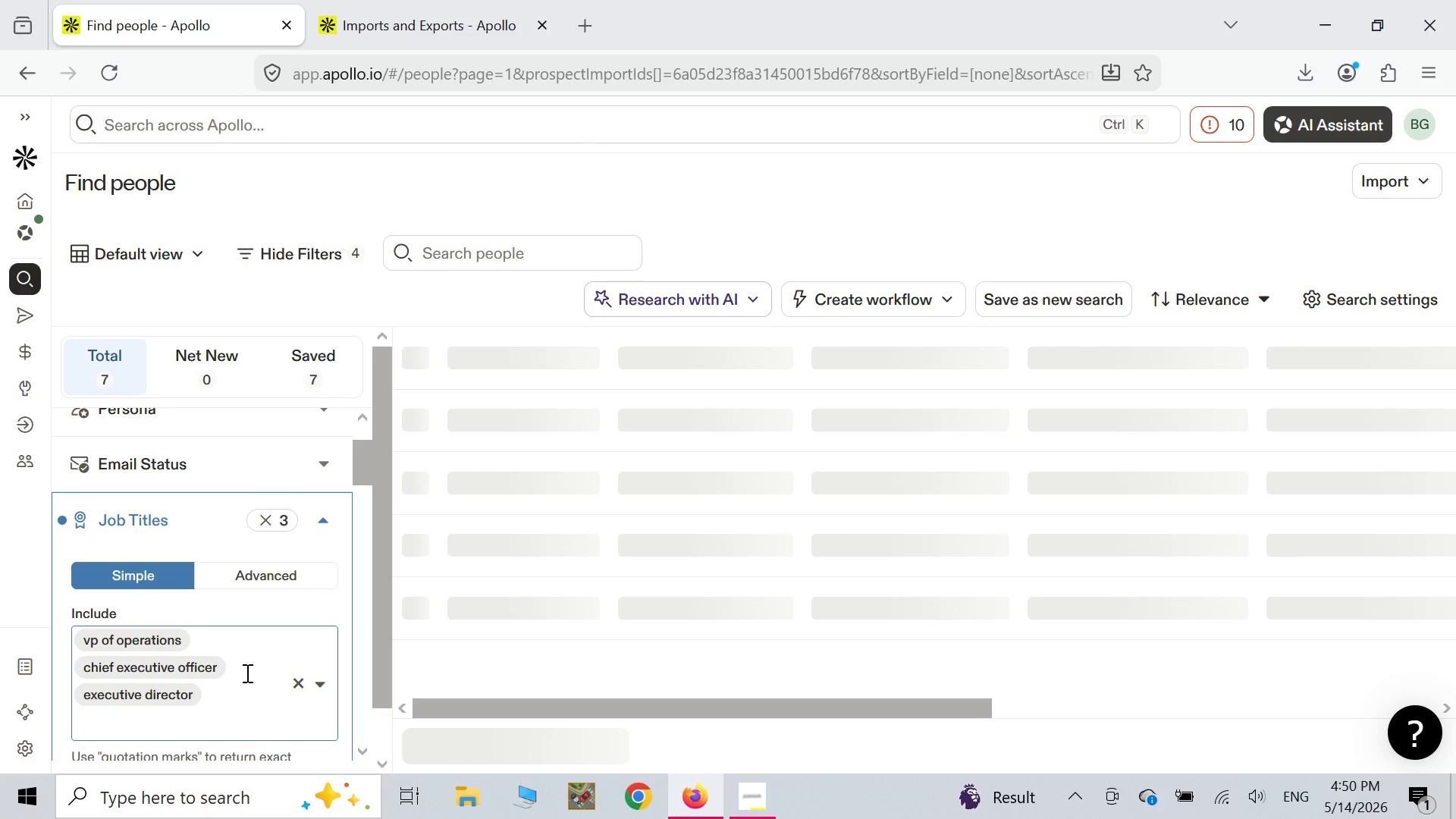 
wait(13.69)
 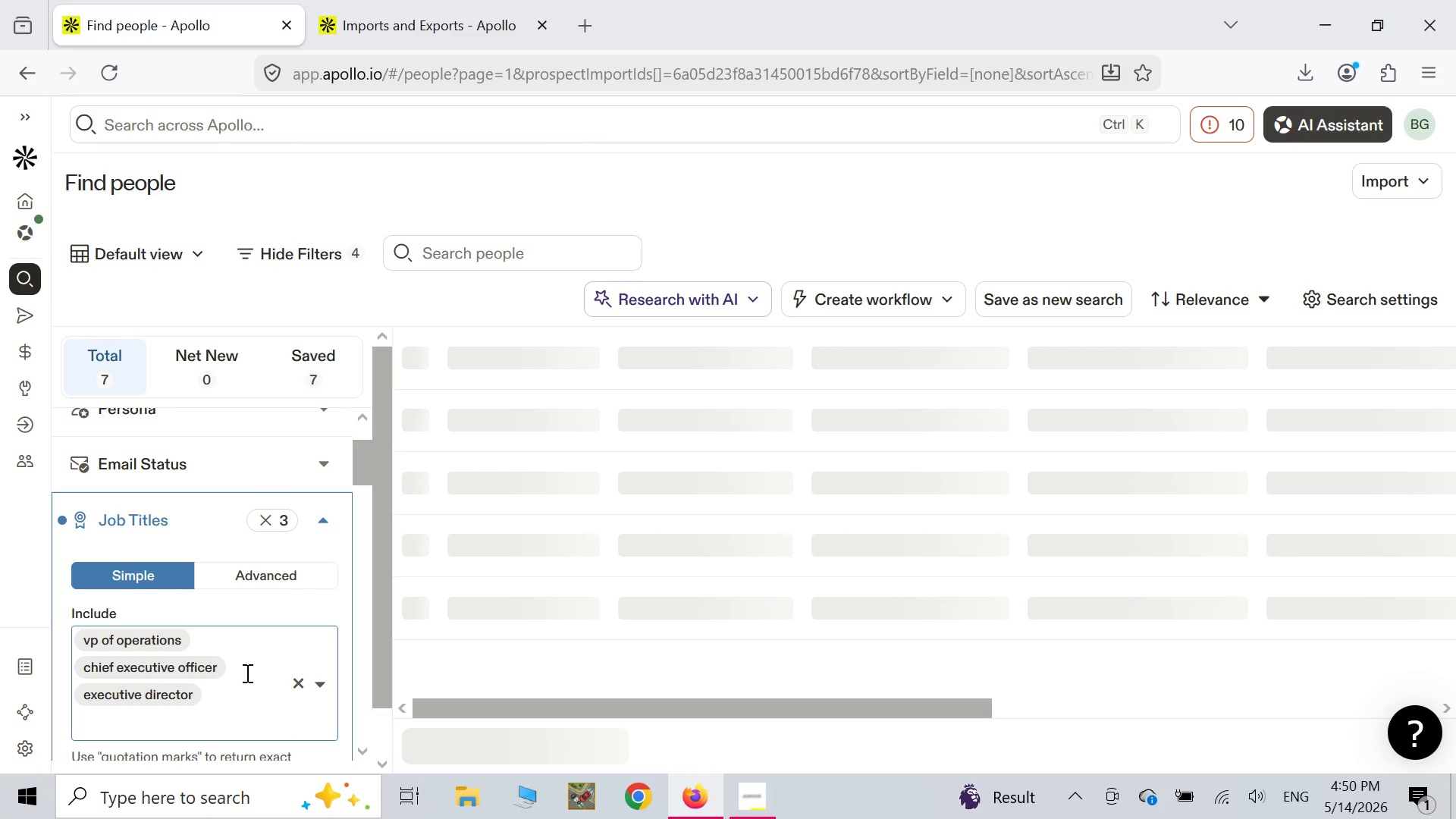 
type(vp of strategy)
 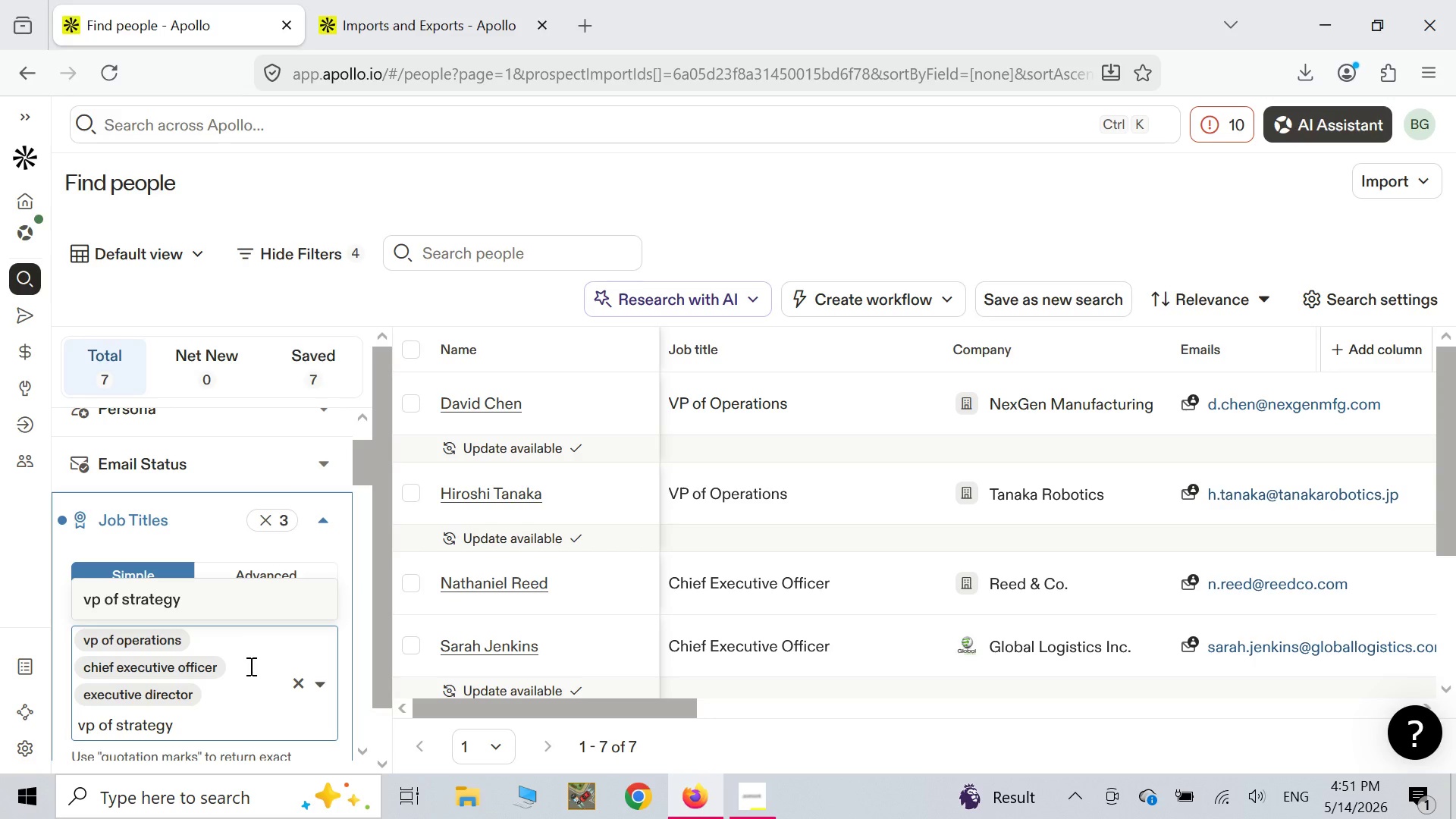 
key(Enter)
 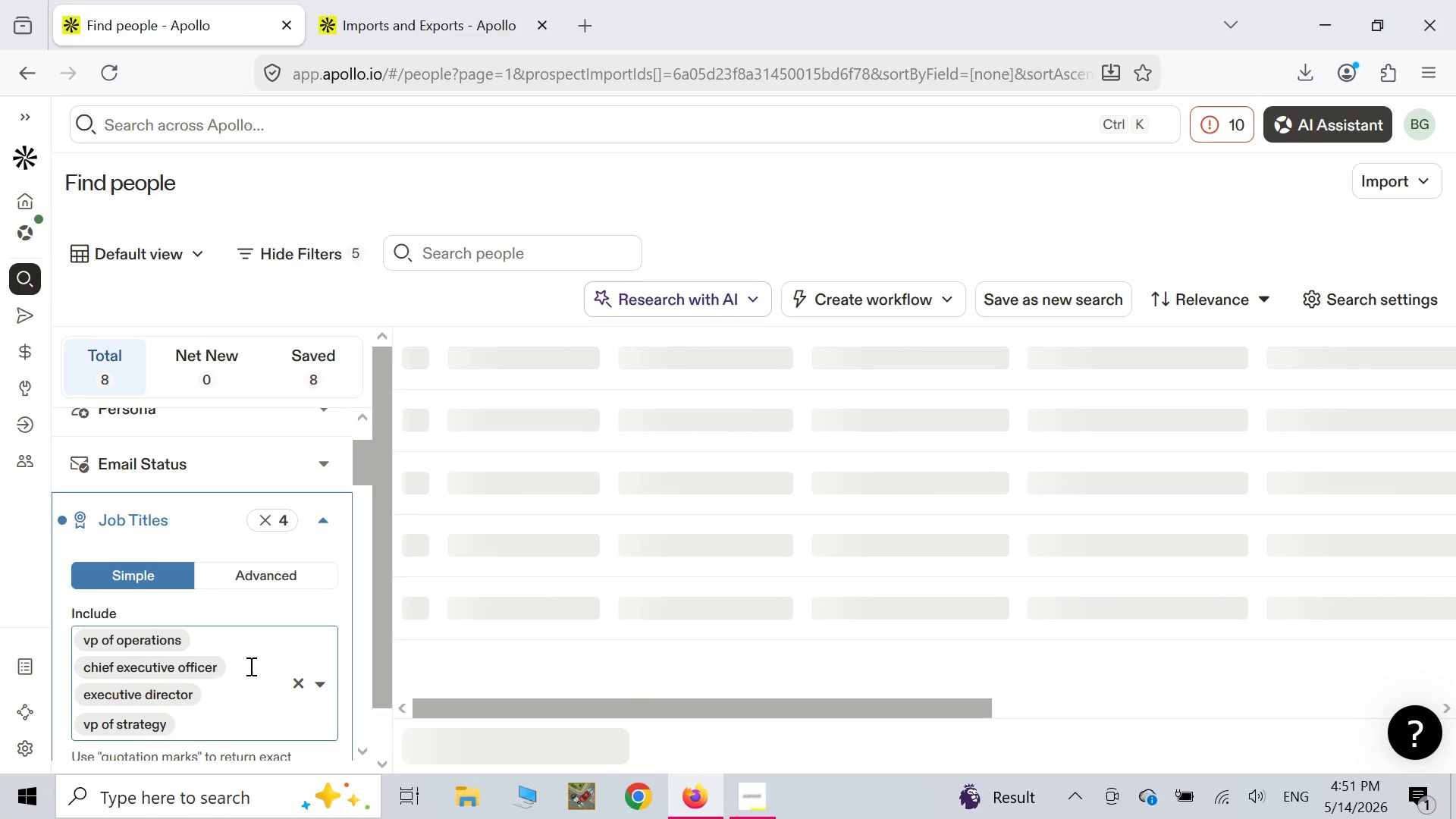 
wait(6.92)
 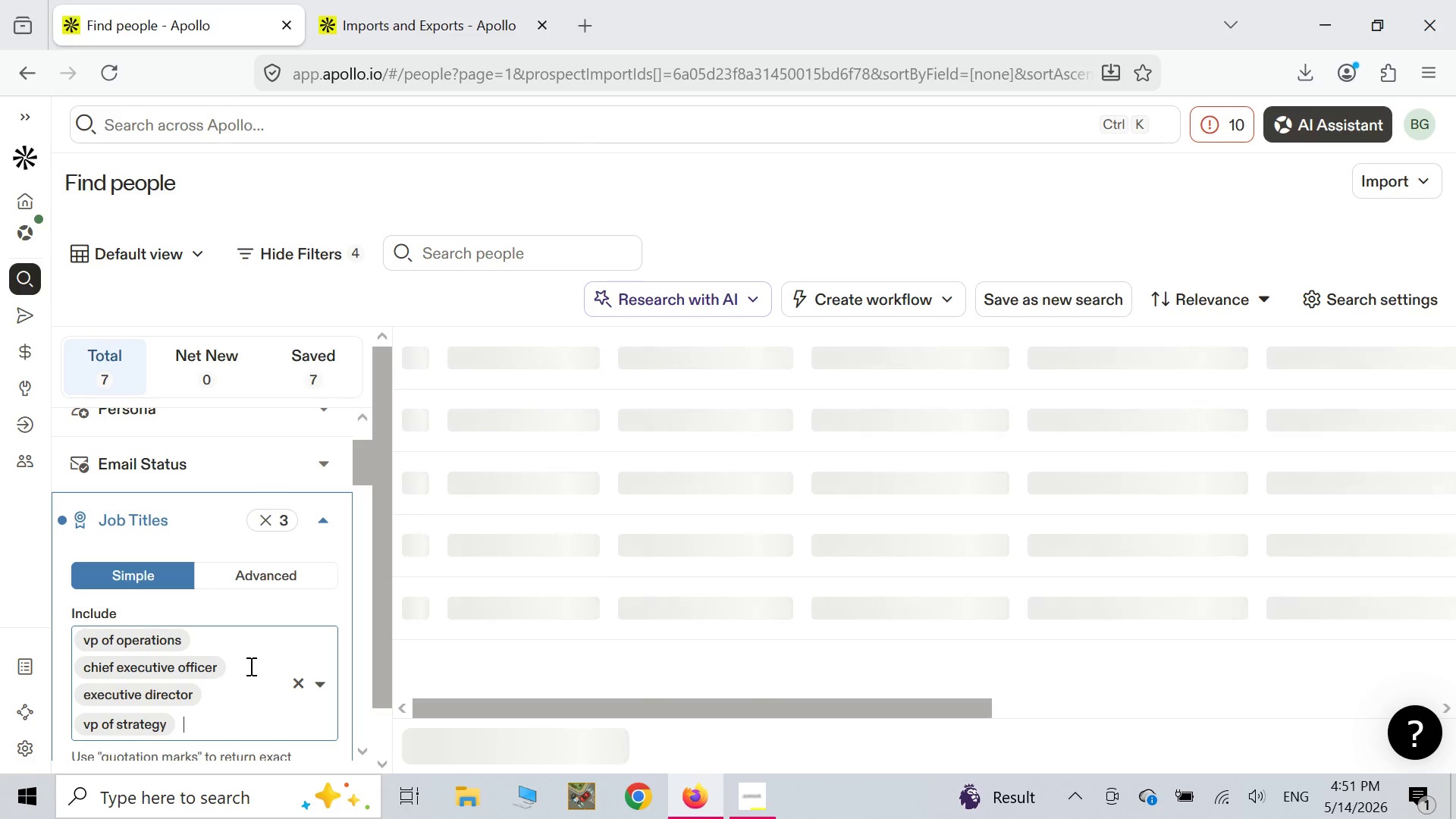 
type(director)
 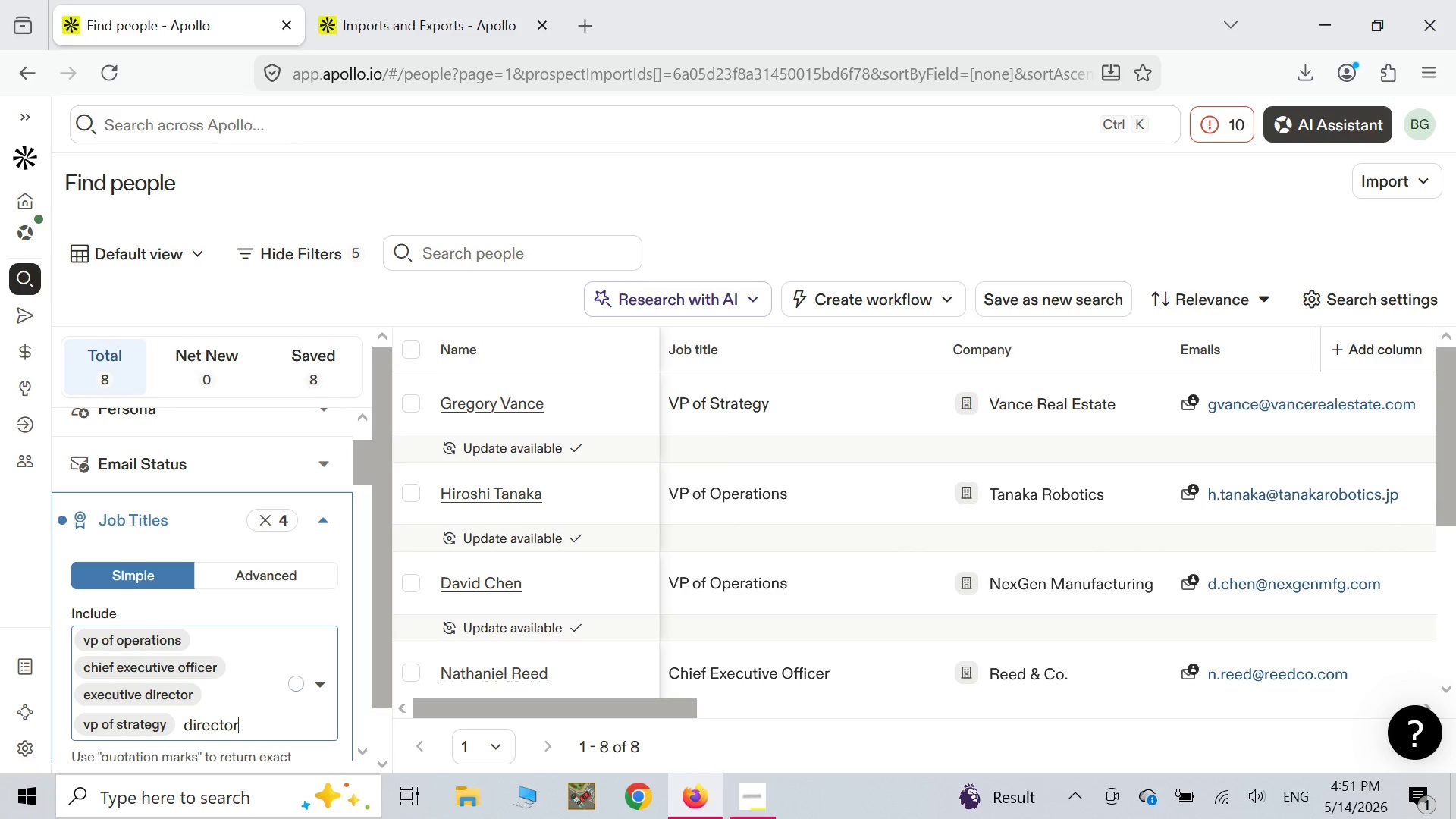 
wait(6.84)
 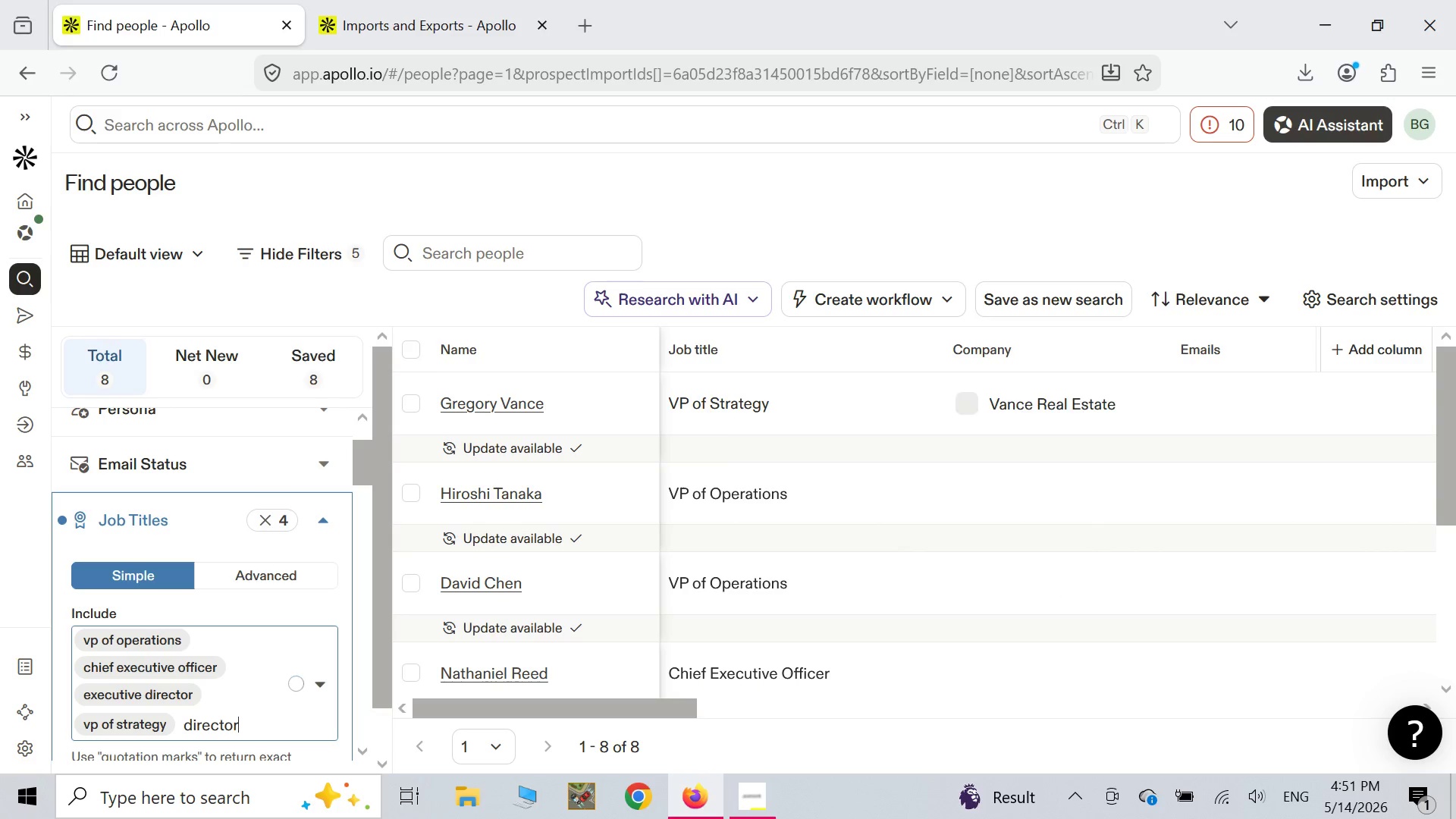 
type( of hu)
 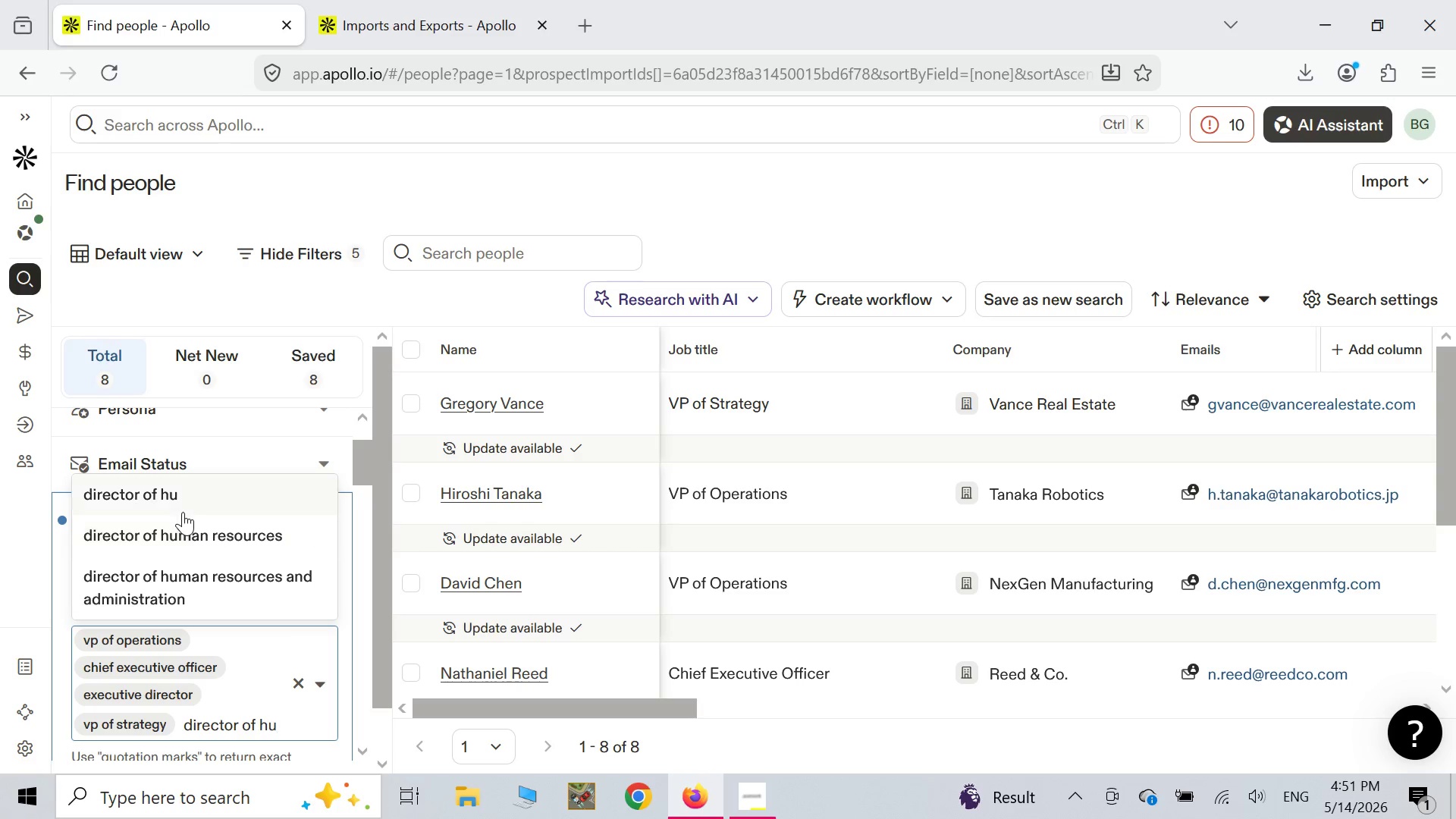 
left_click([193, 541])
 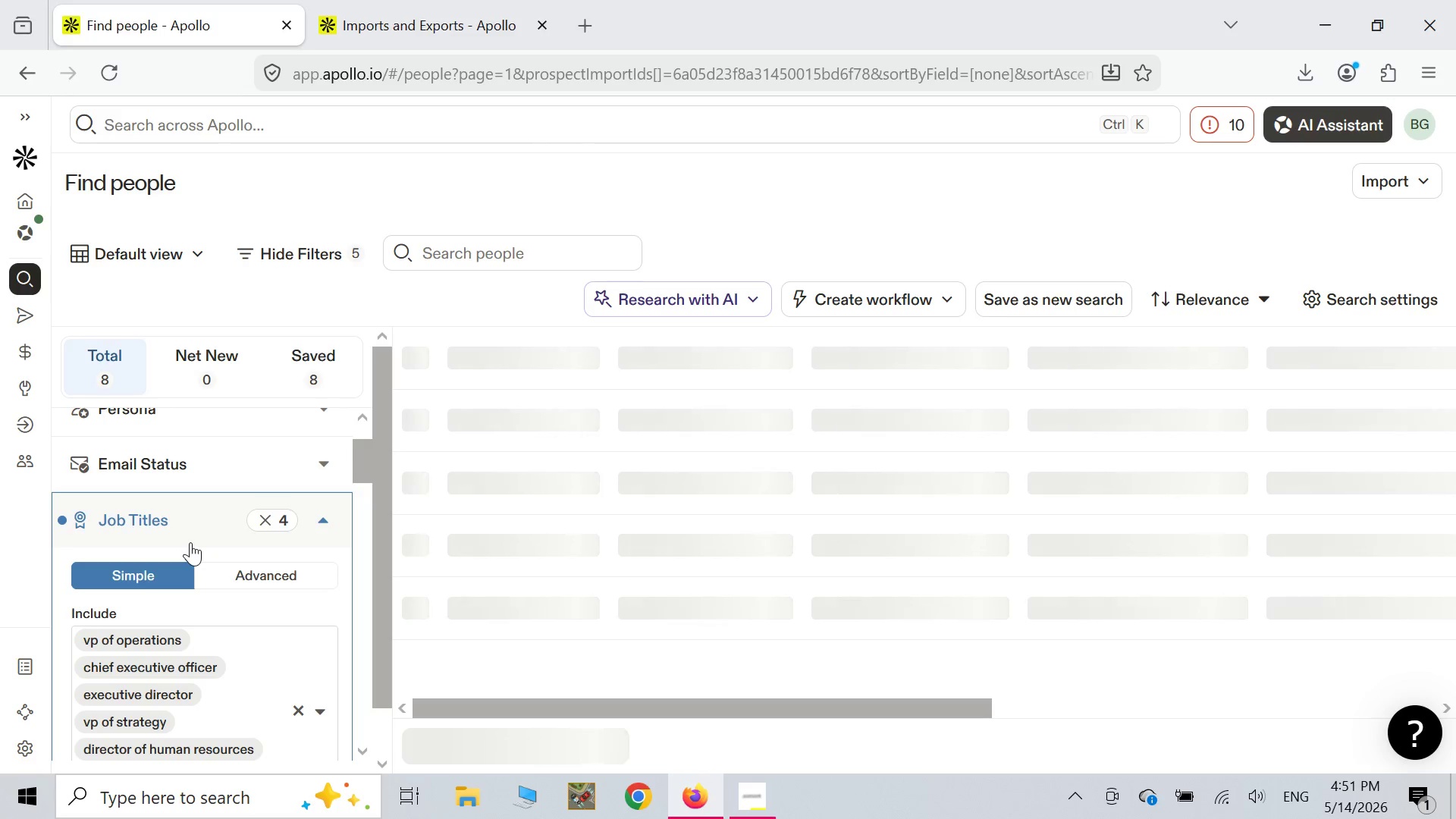 
scroll: coordinate [236, 640], scroll_direction: down, amount: 1.0
 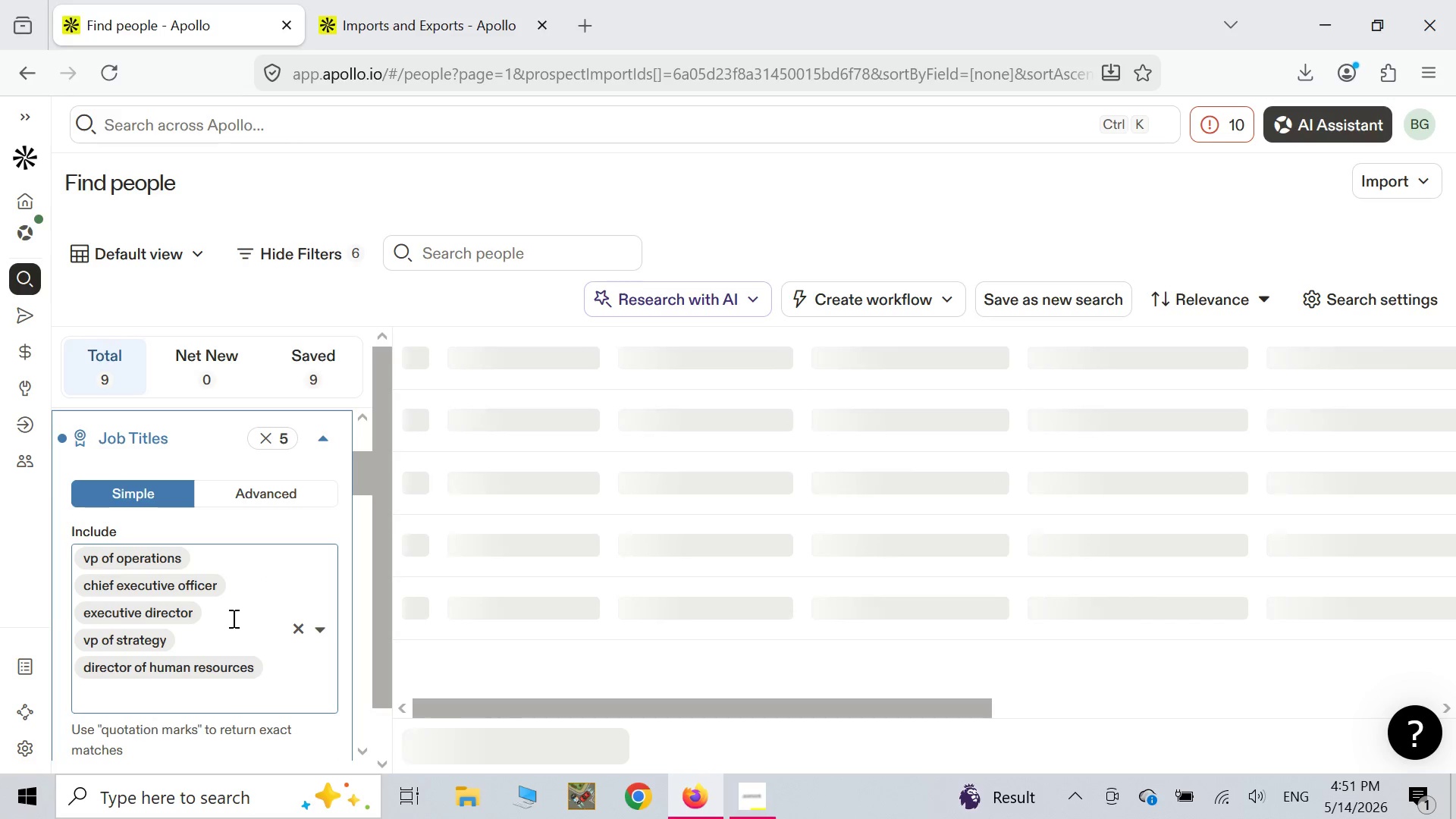 
wait(5.84)
 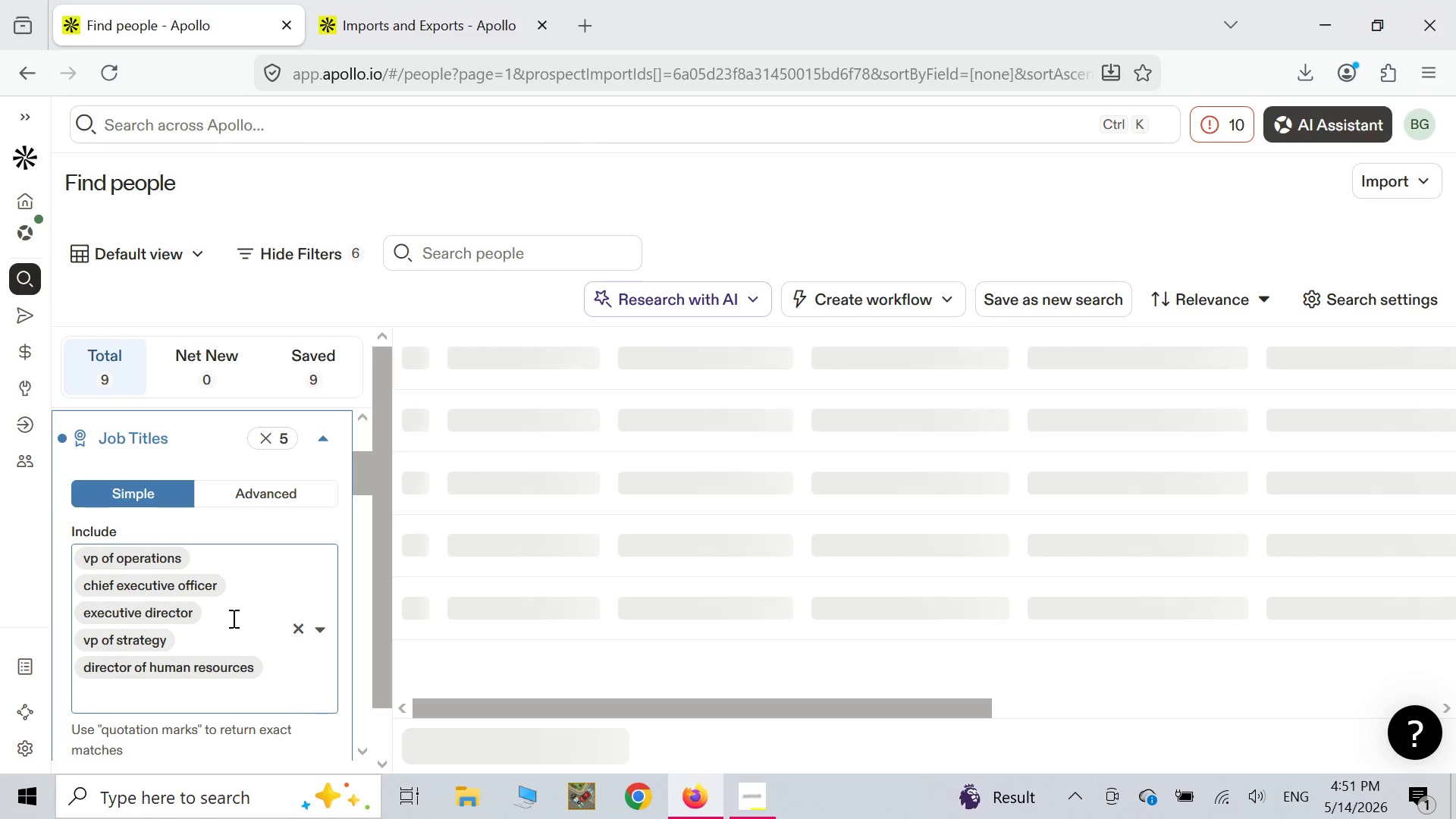 
type(foun)
 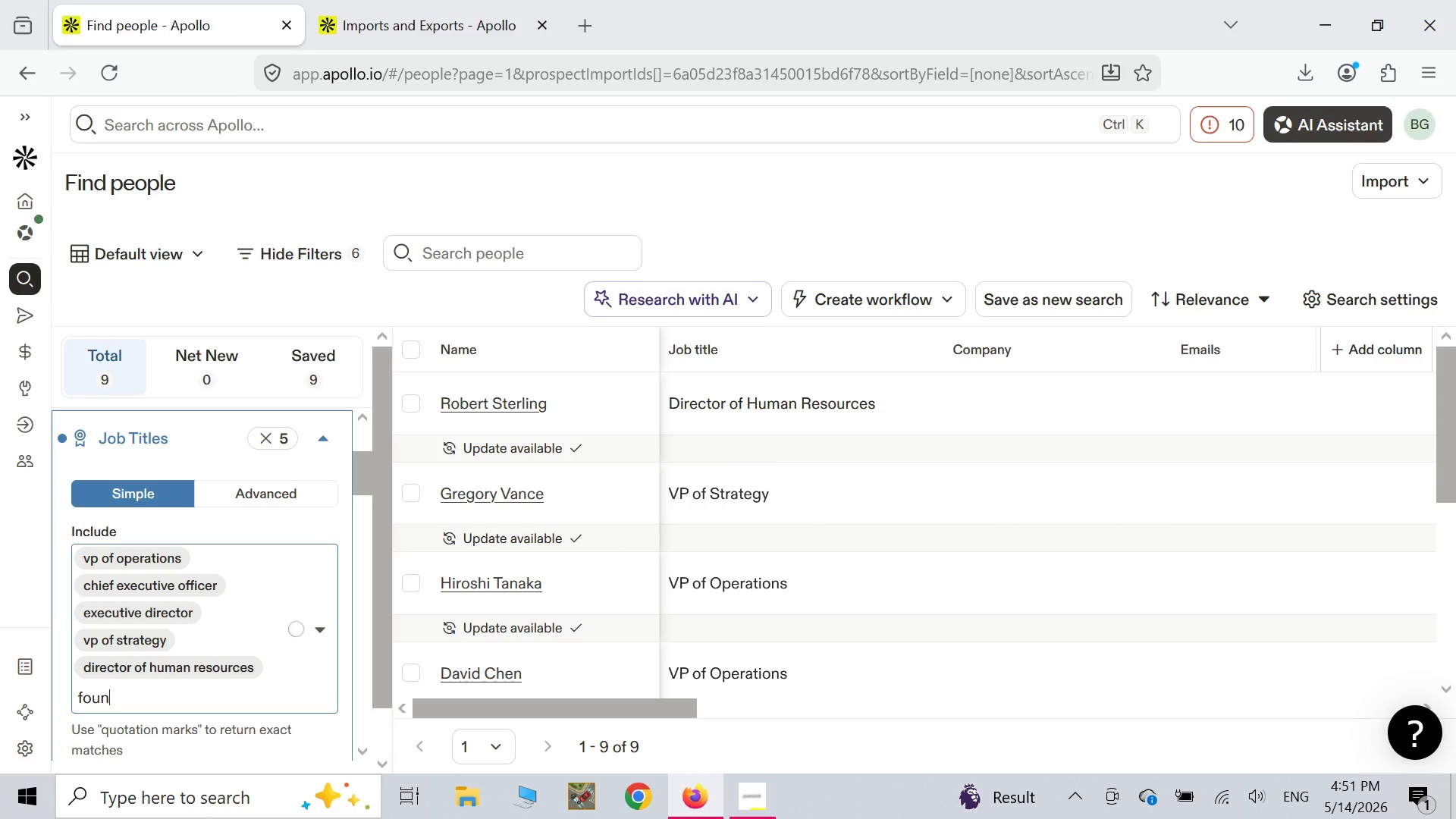 
wait(6.36)
 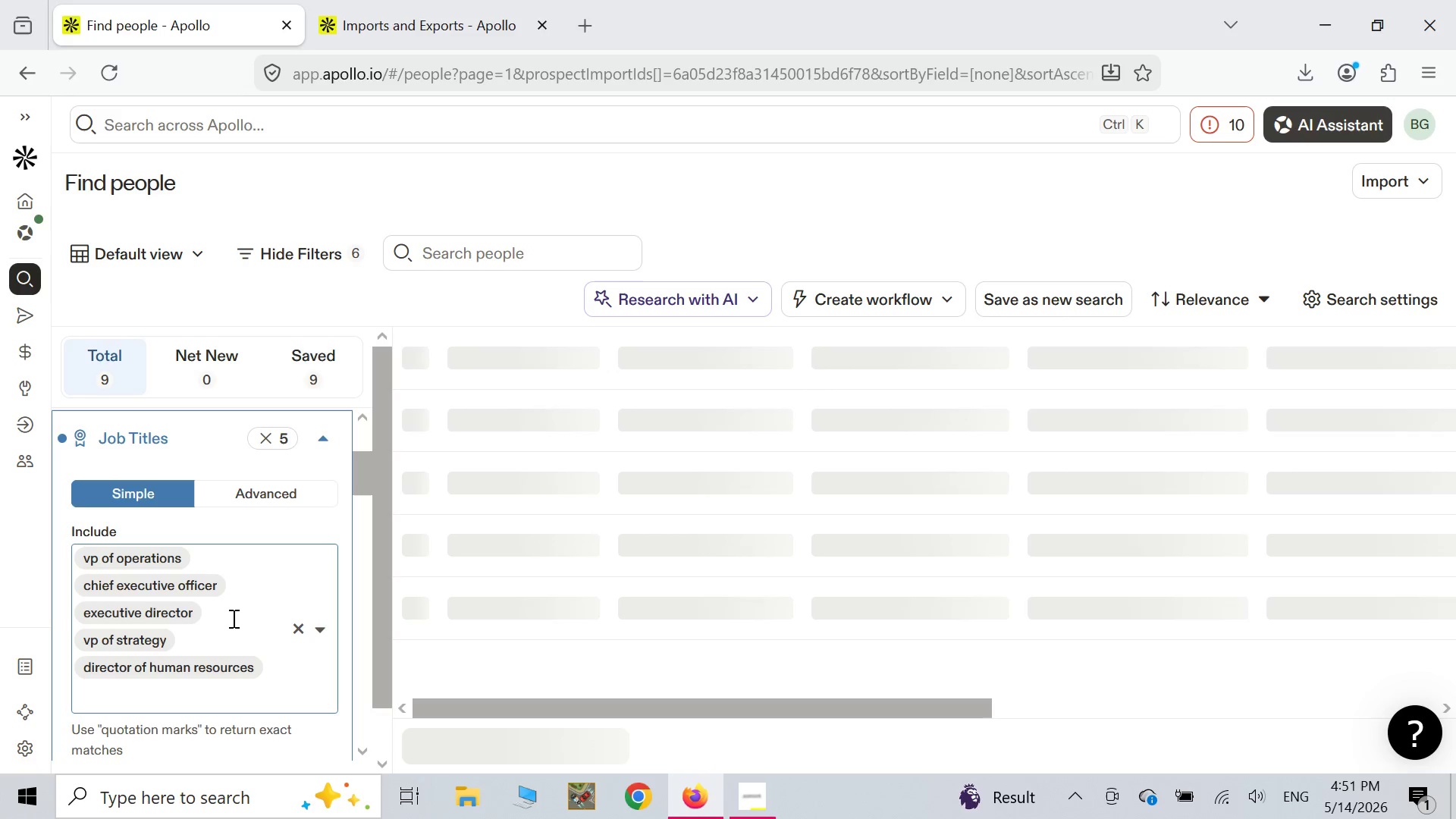 
type(der)
 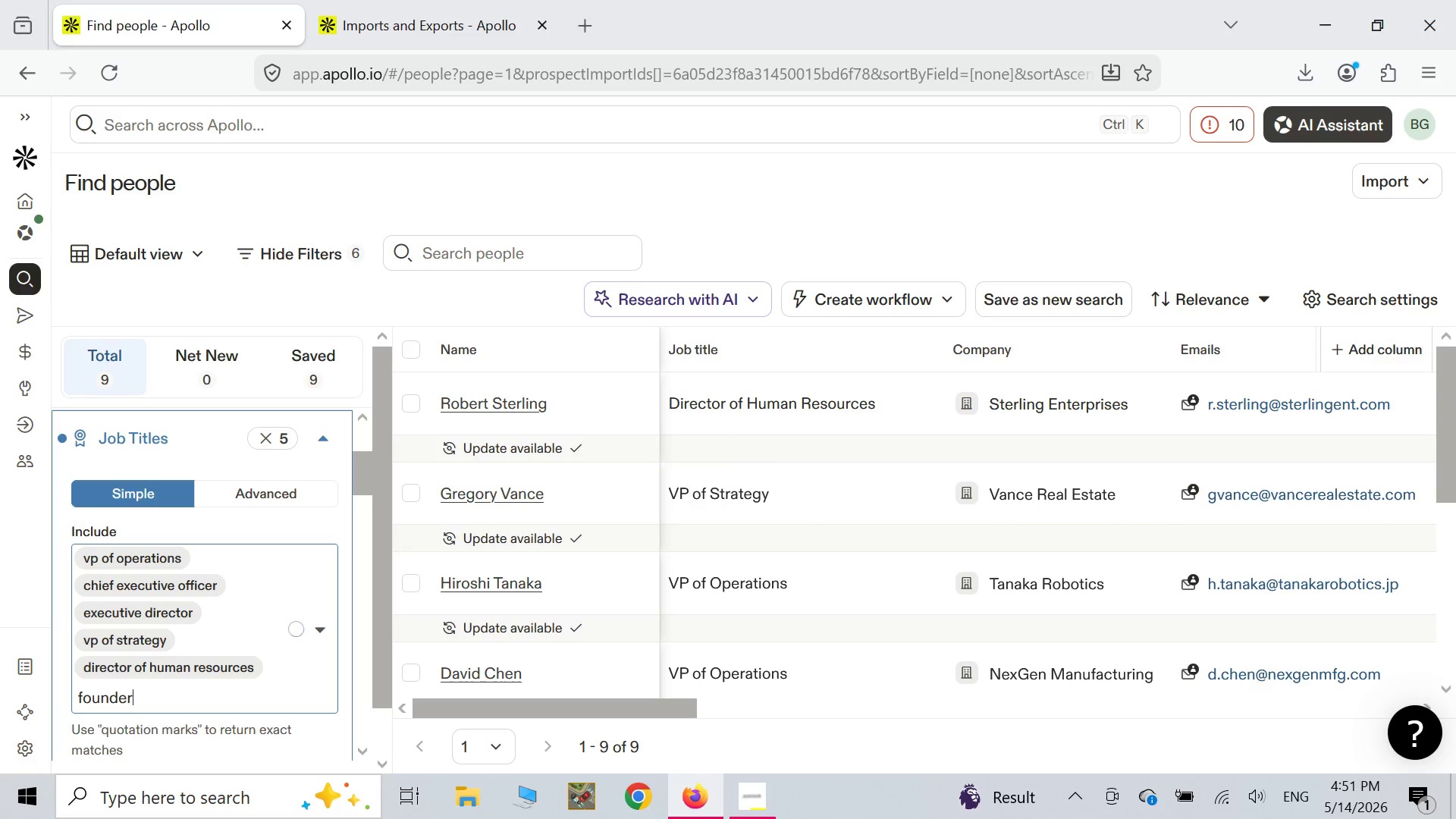 
wait(5.84)
 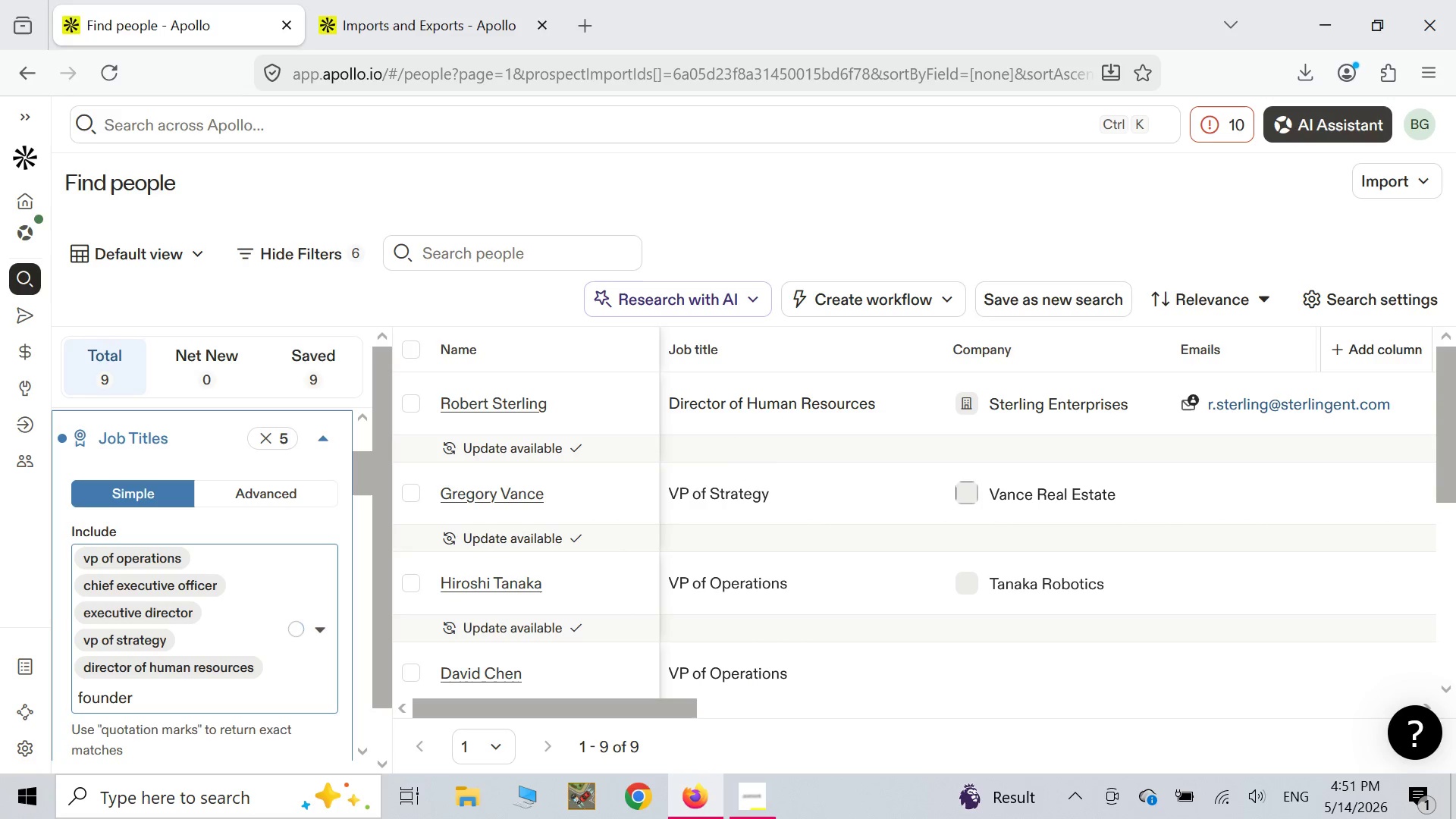 
type( and )
 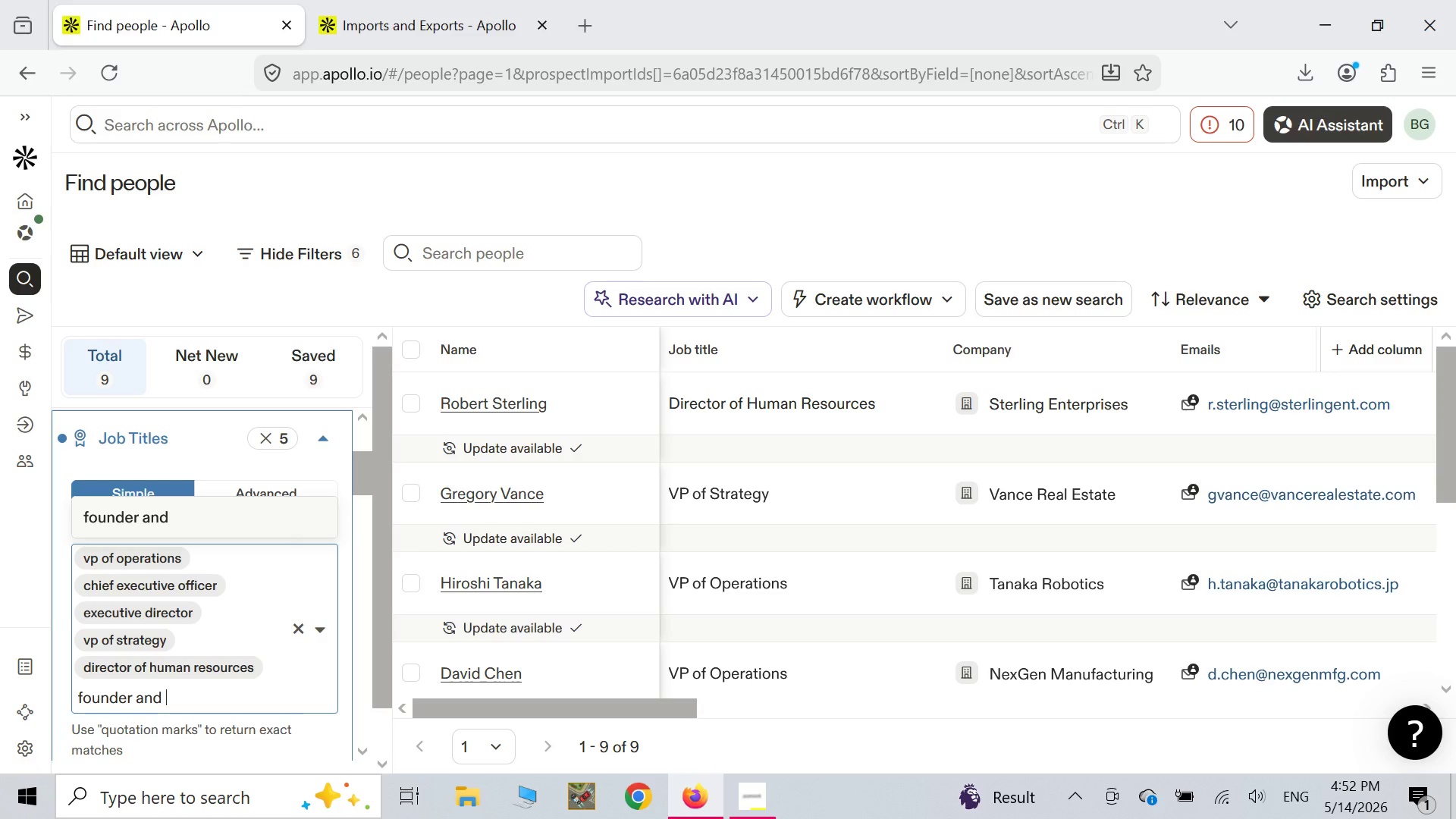 
type(pr)
 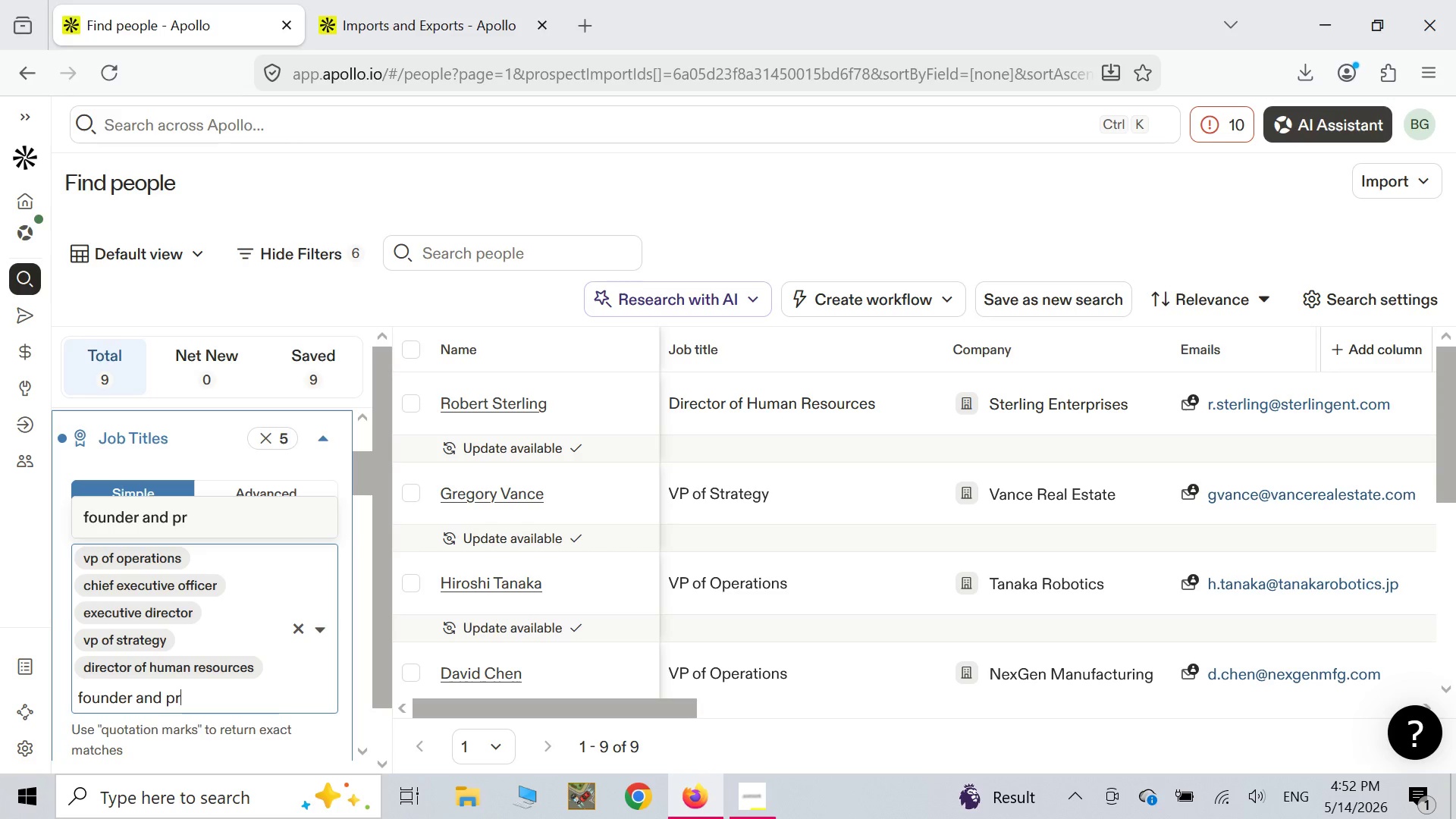 
type(in)
 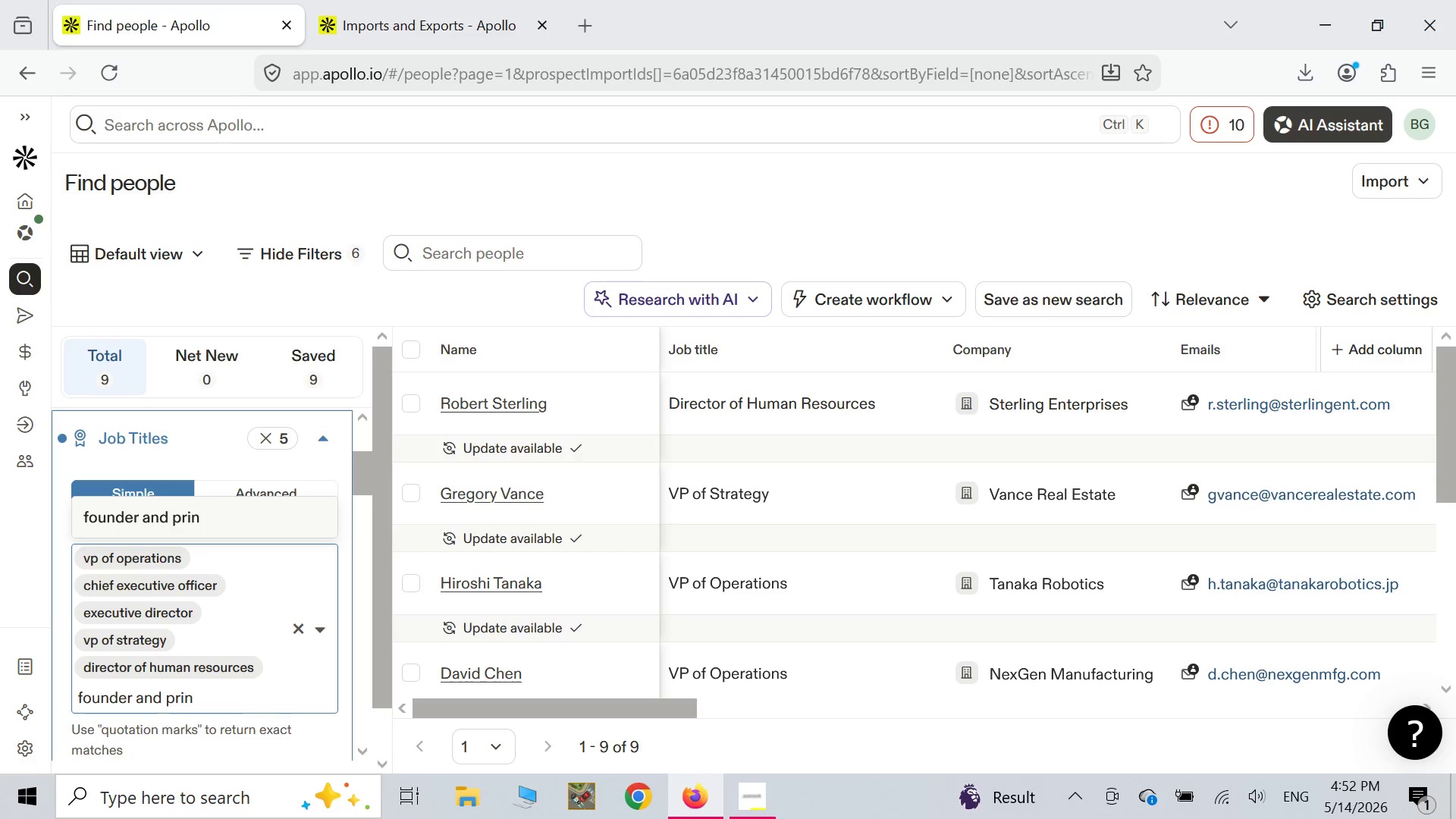 
type(cipal)
 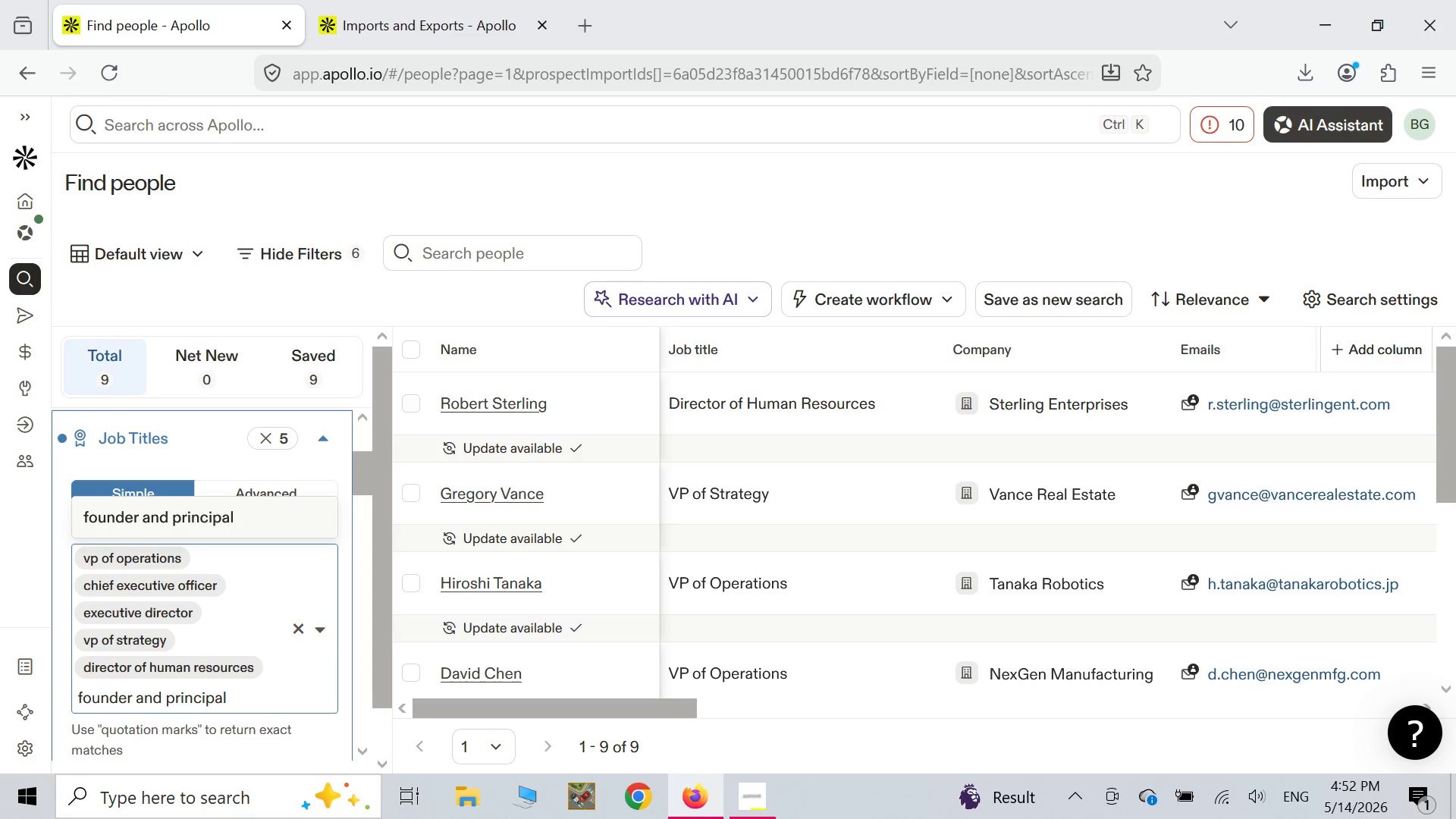 
key(Enter)
 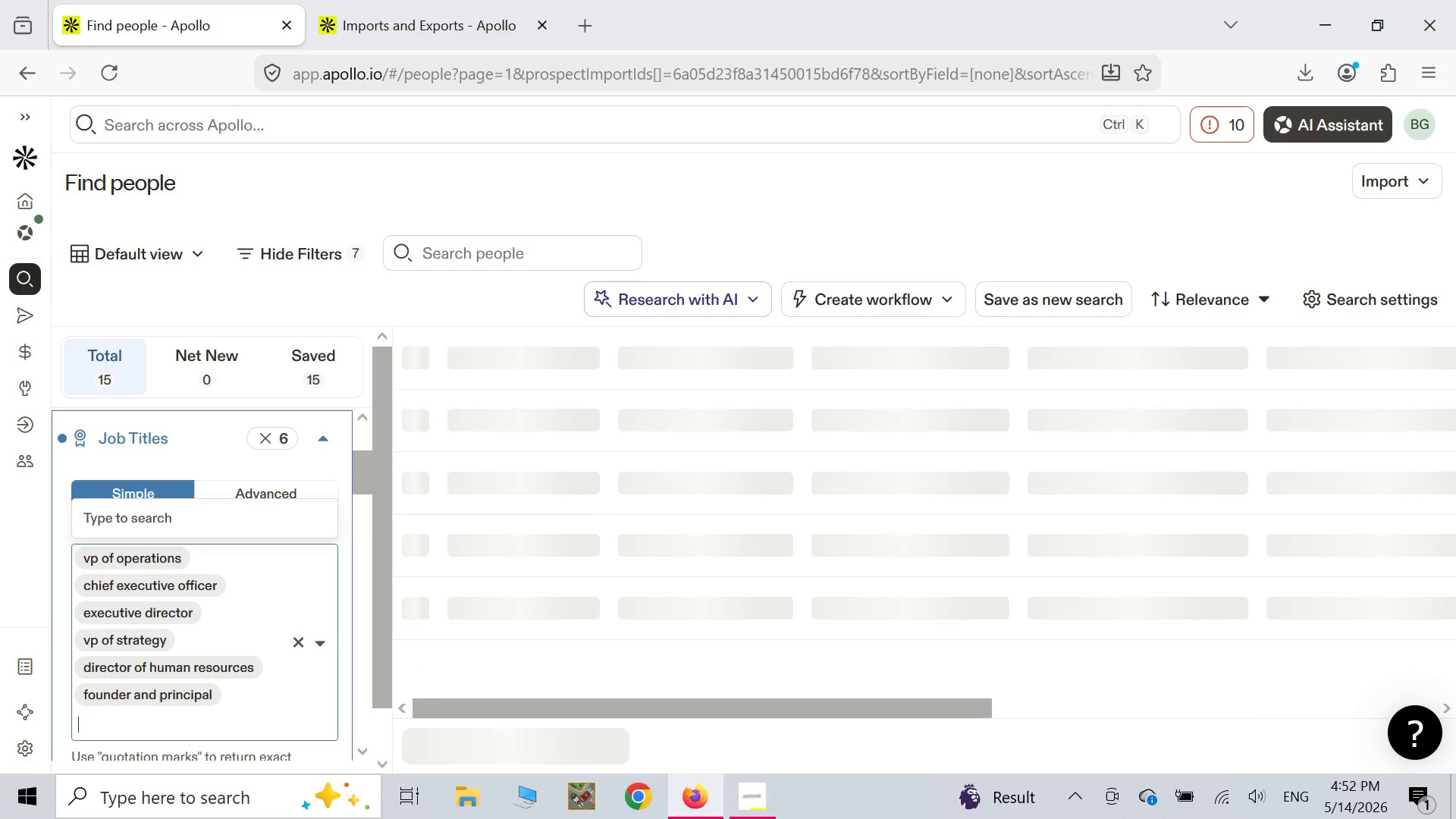 
wait(9.38)
 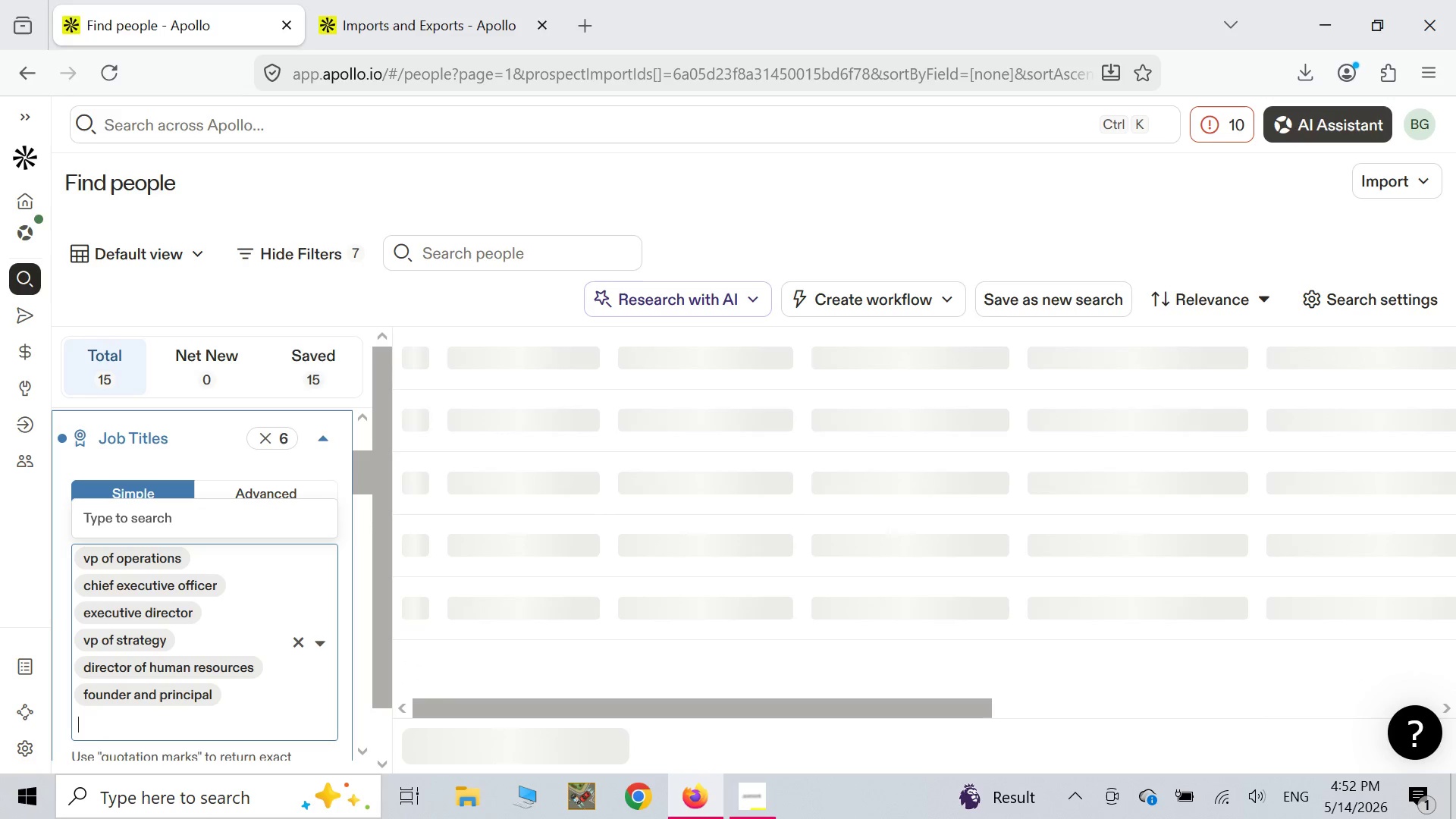 
key(F)
 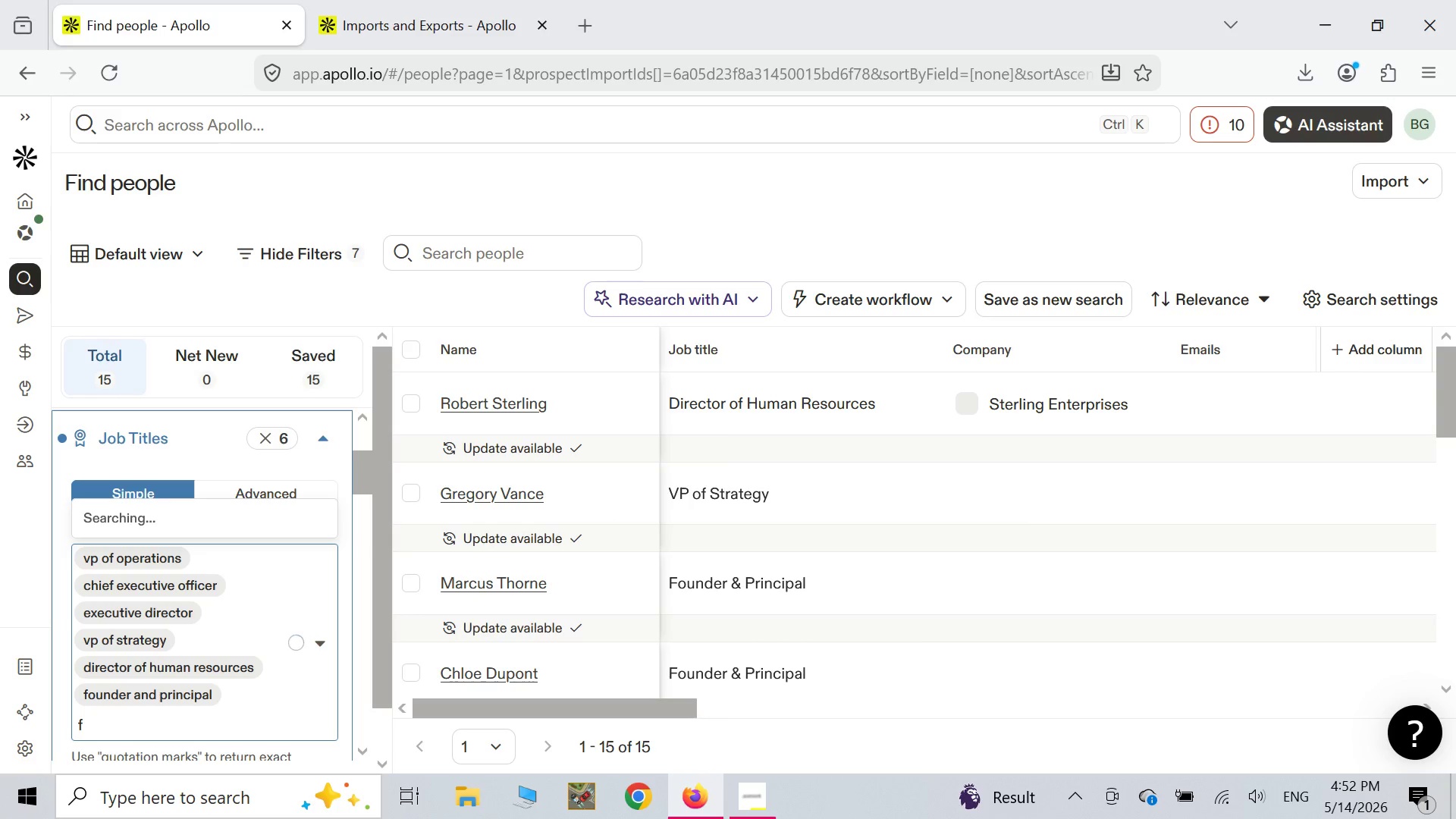 
wait(5.25)
 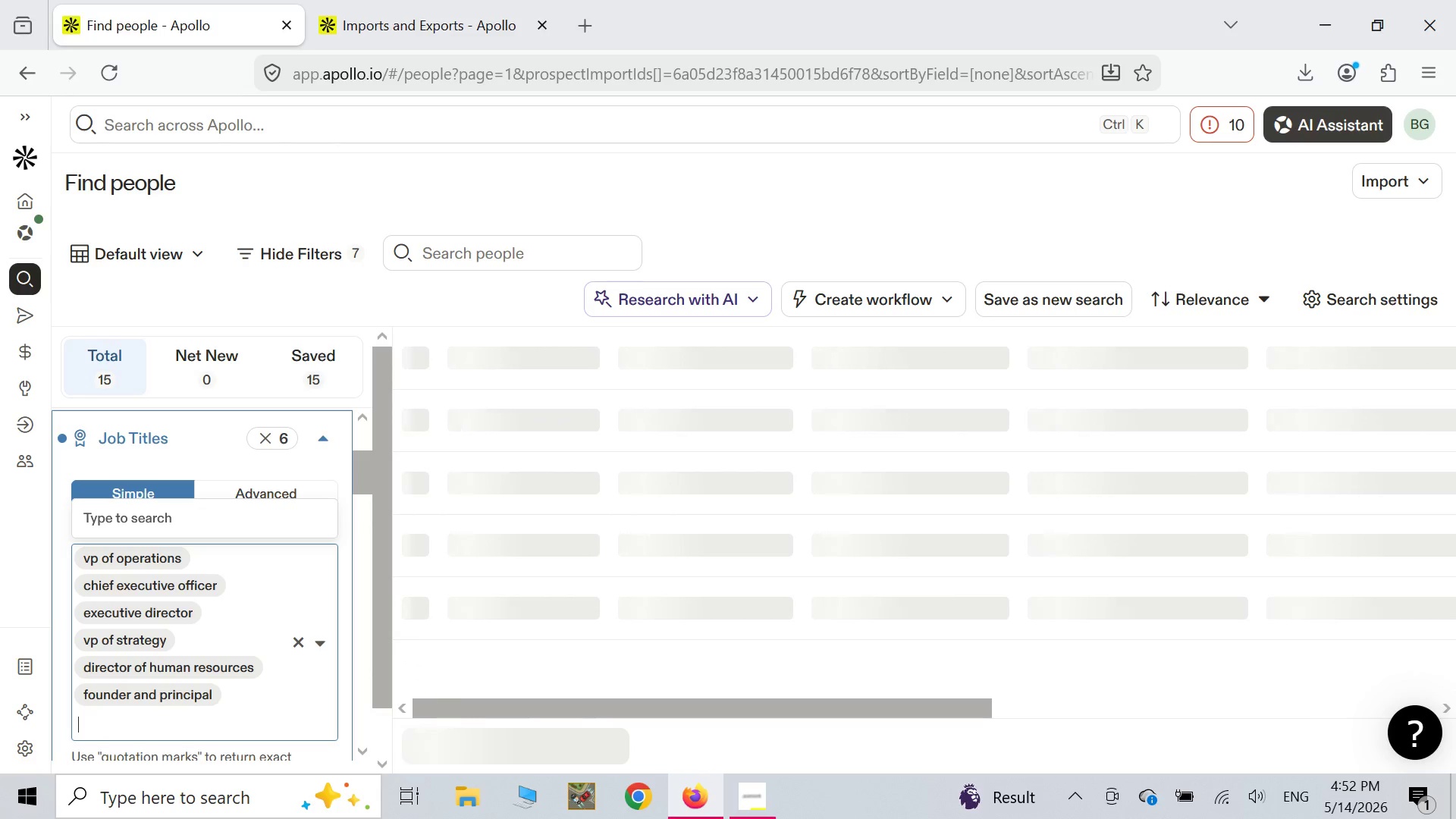 
type(ounder)
 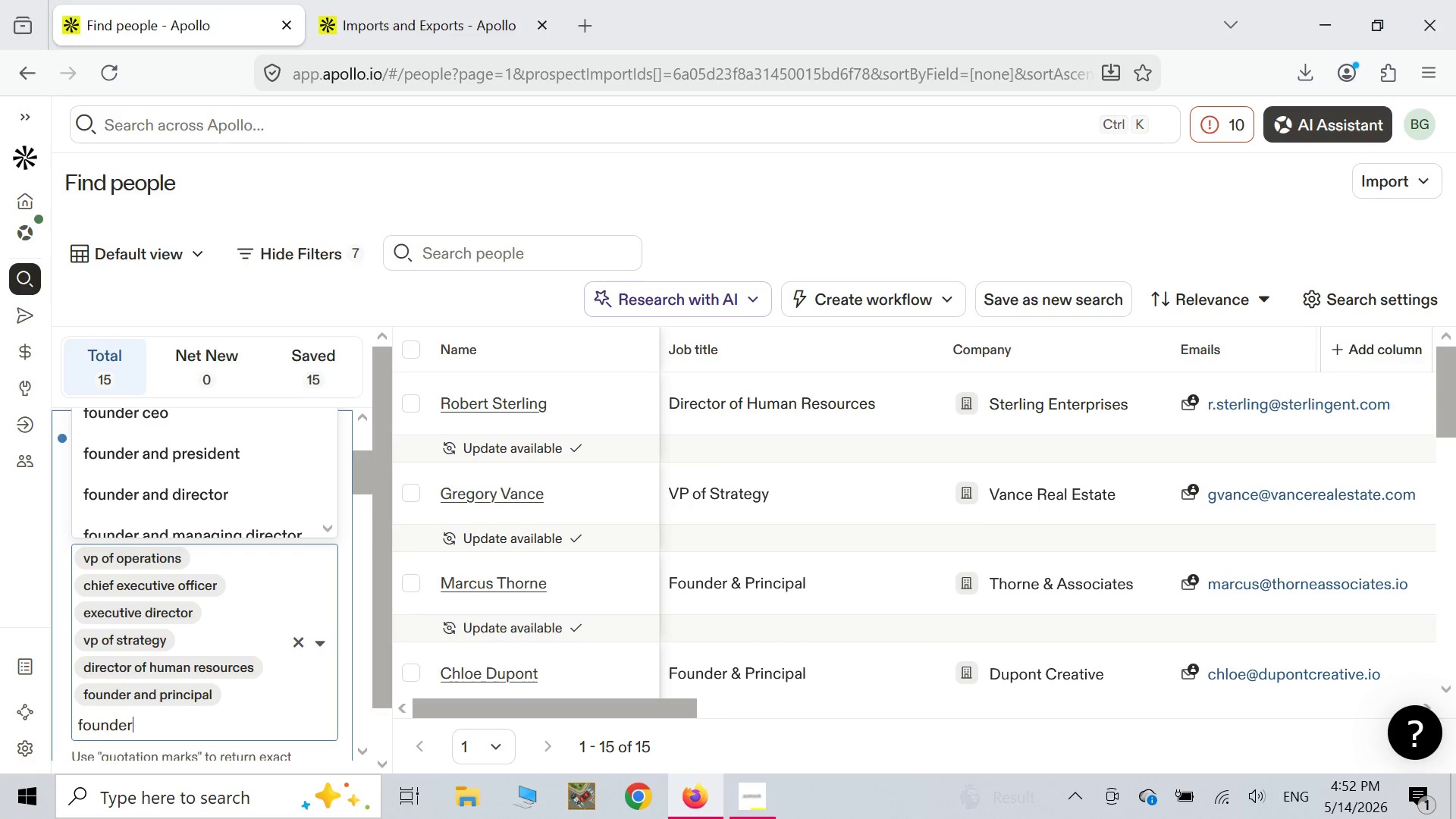 
key(Enter)
 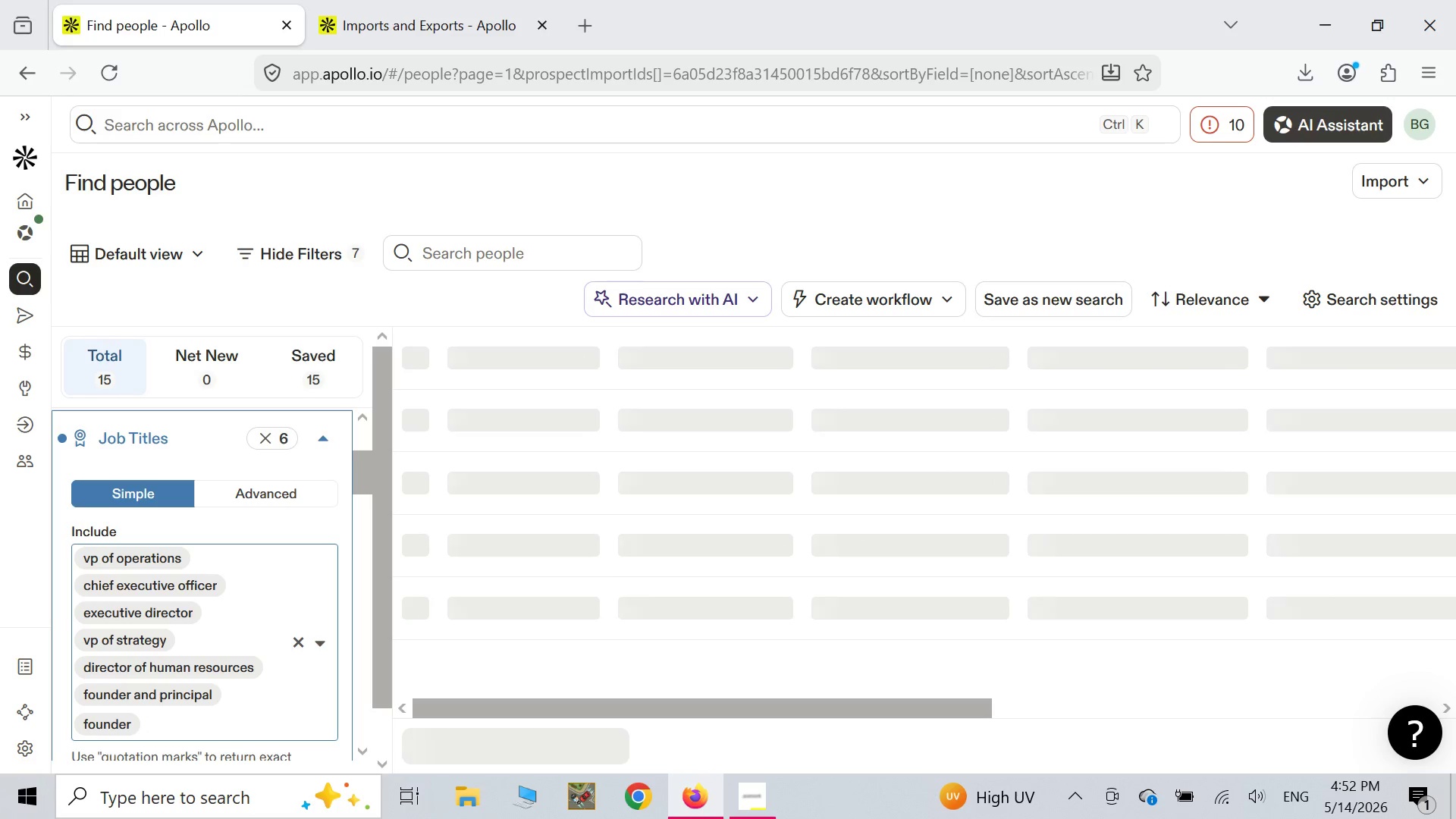 
wait(8.91)
 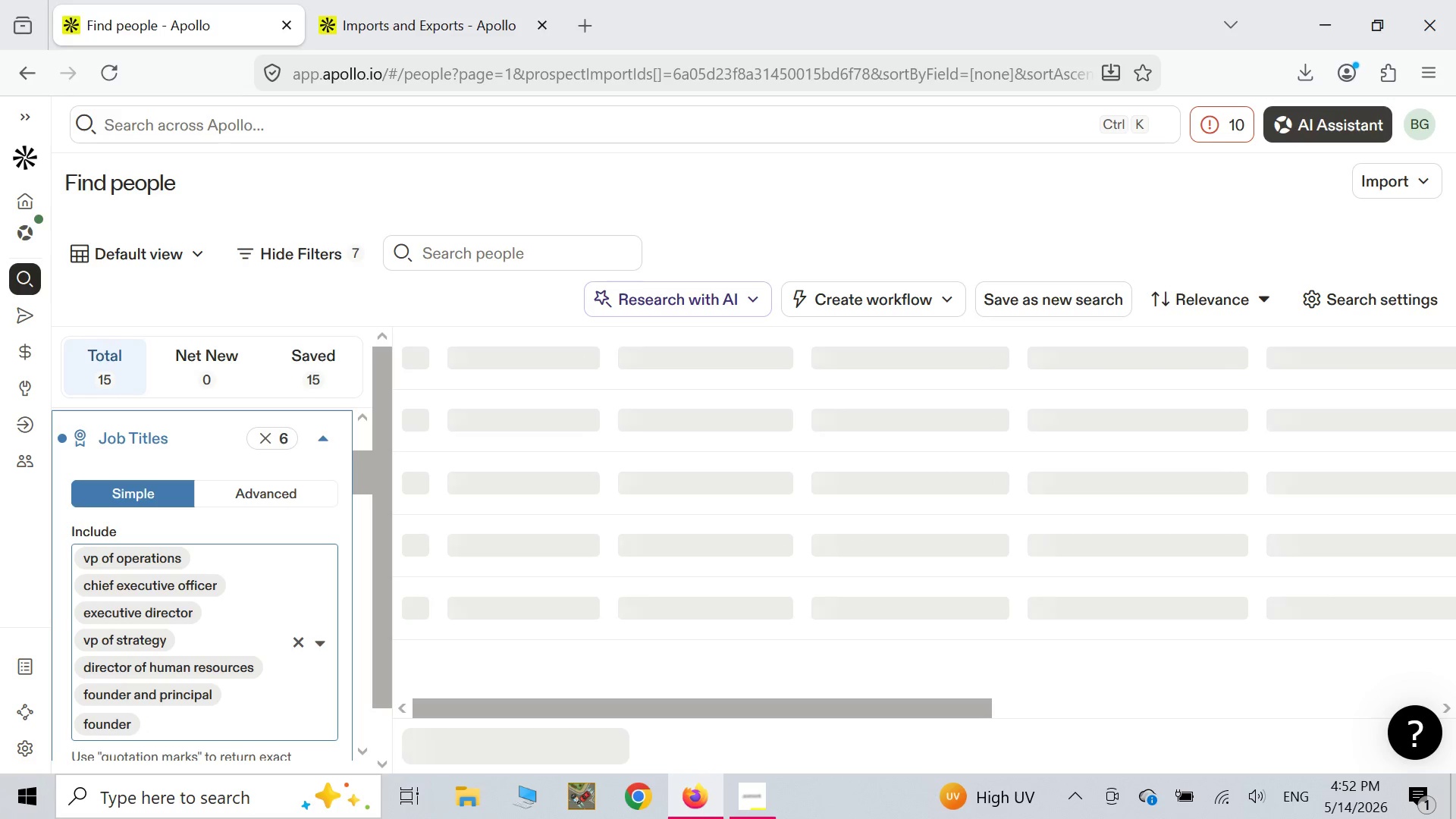 
key(M)
 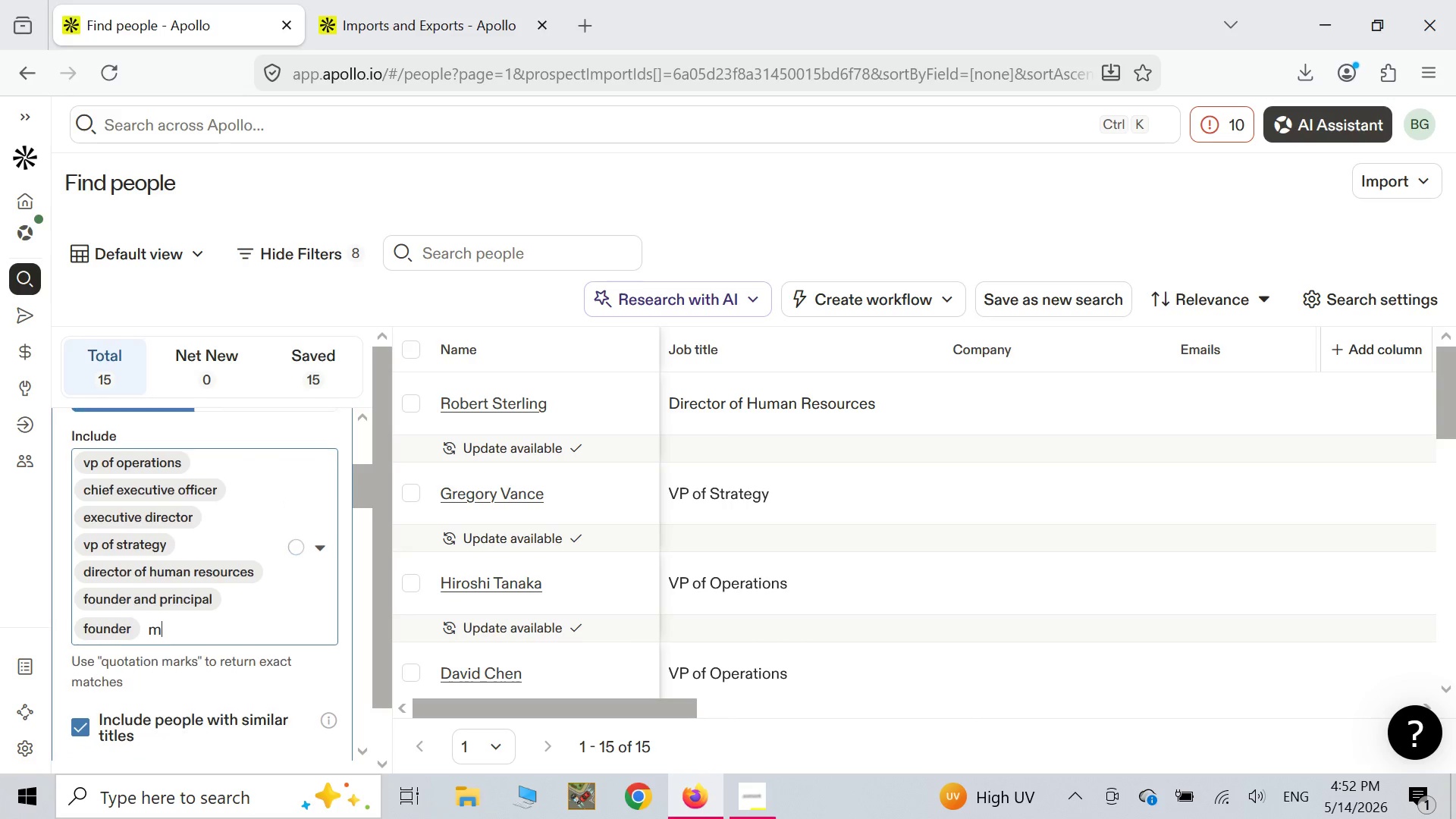 
type(anaging partner)
 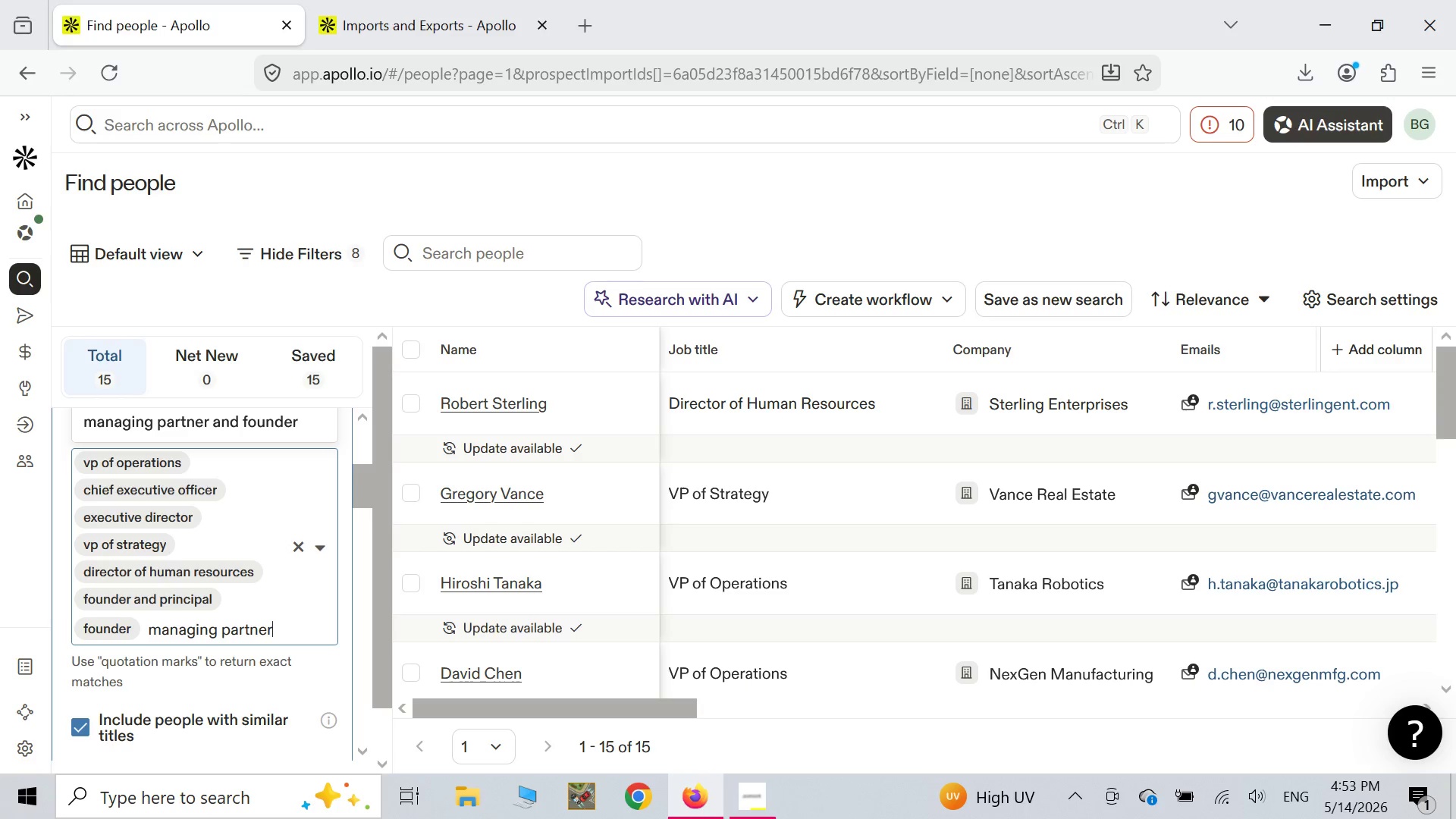 
key(Enter)
 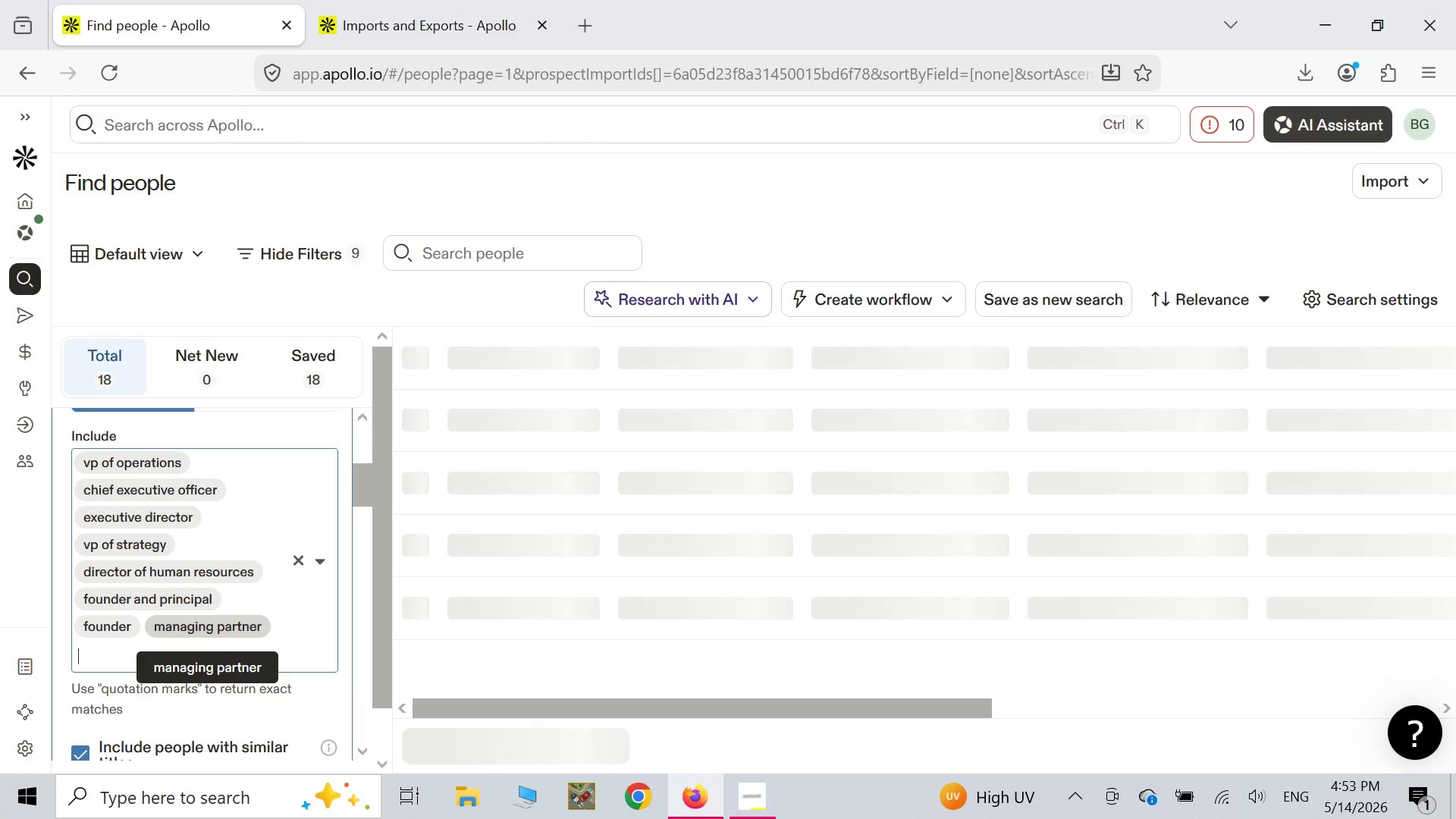 
wait(7.64)
 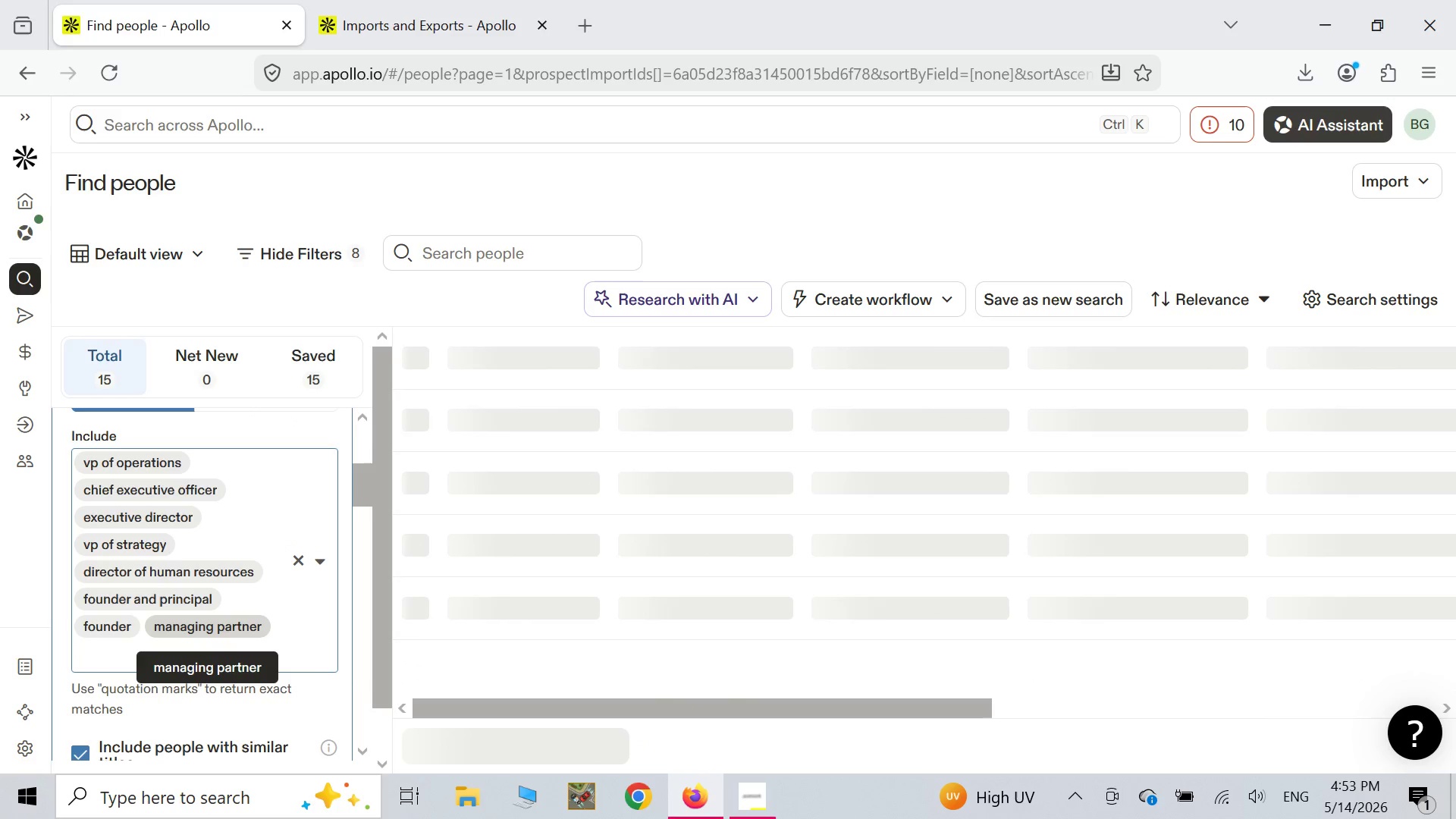 
type(senior partner)
 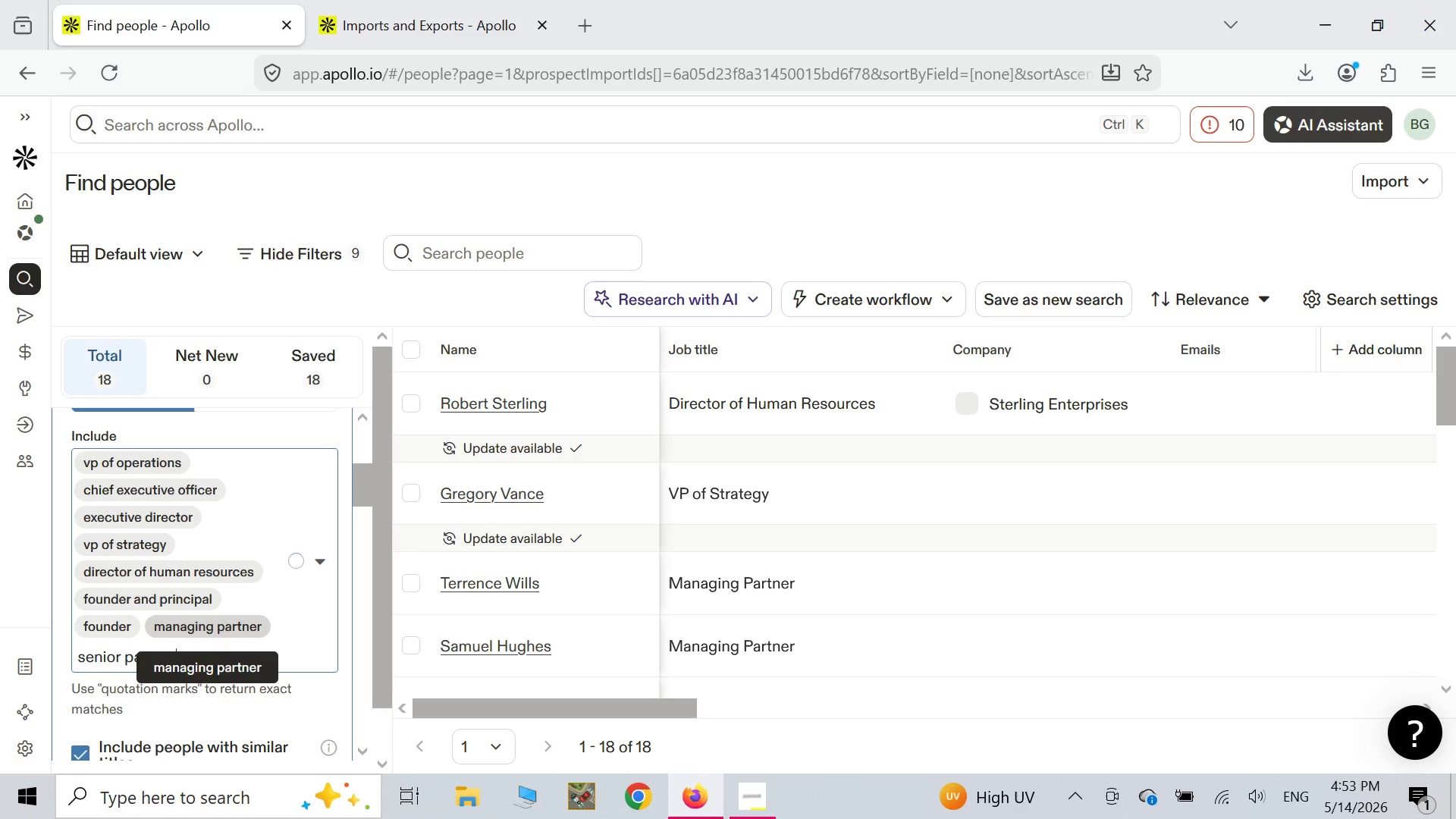 
key(Enter)
 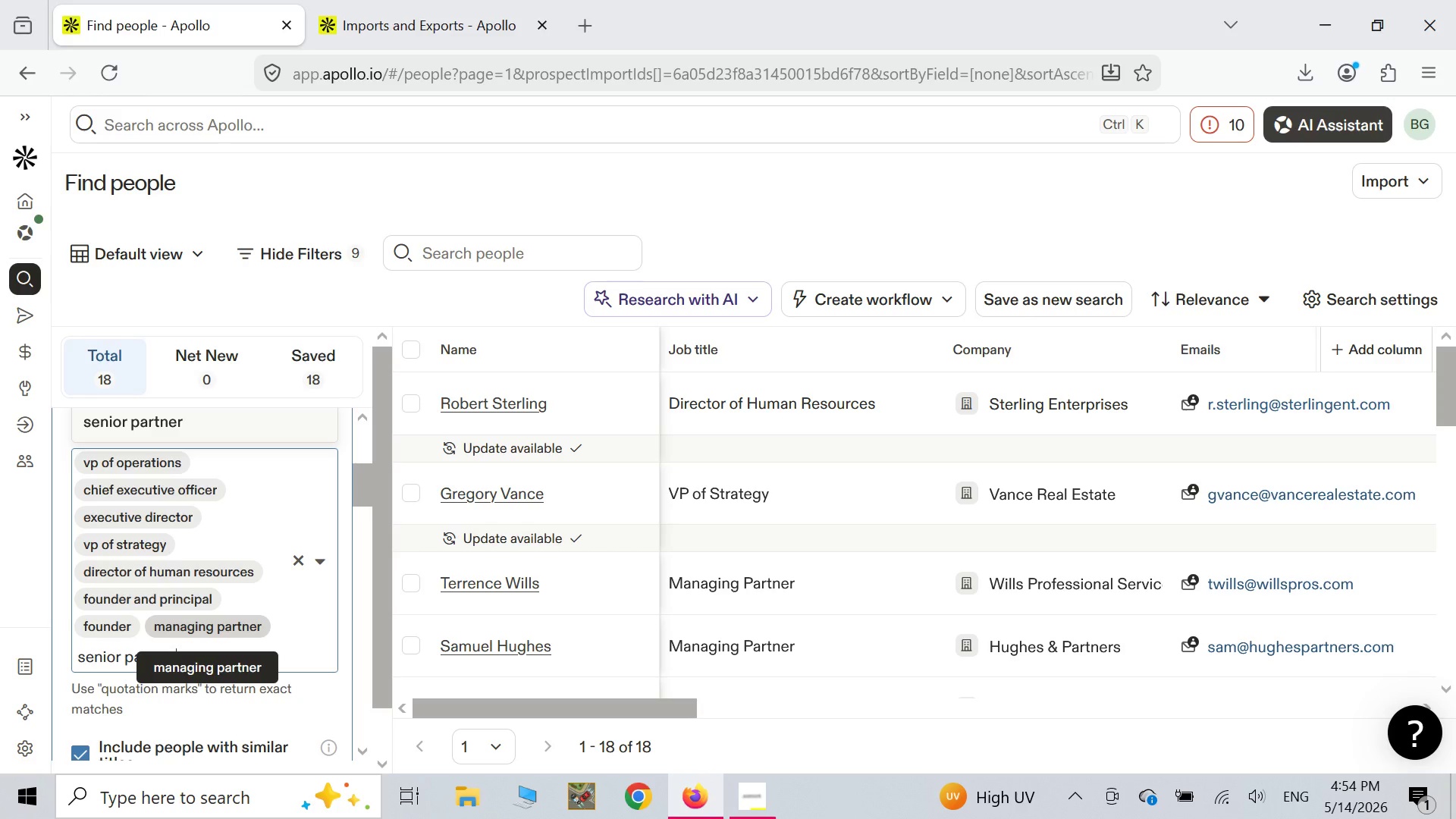 
wait(49.08)
 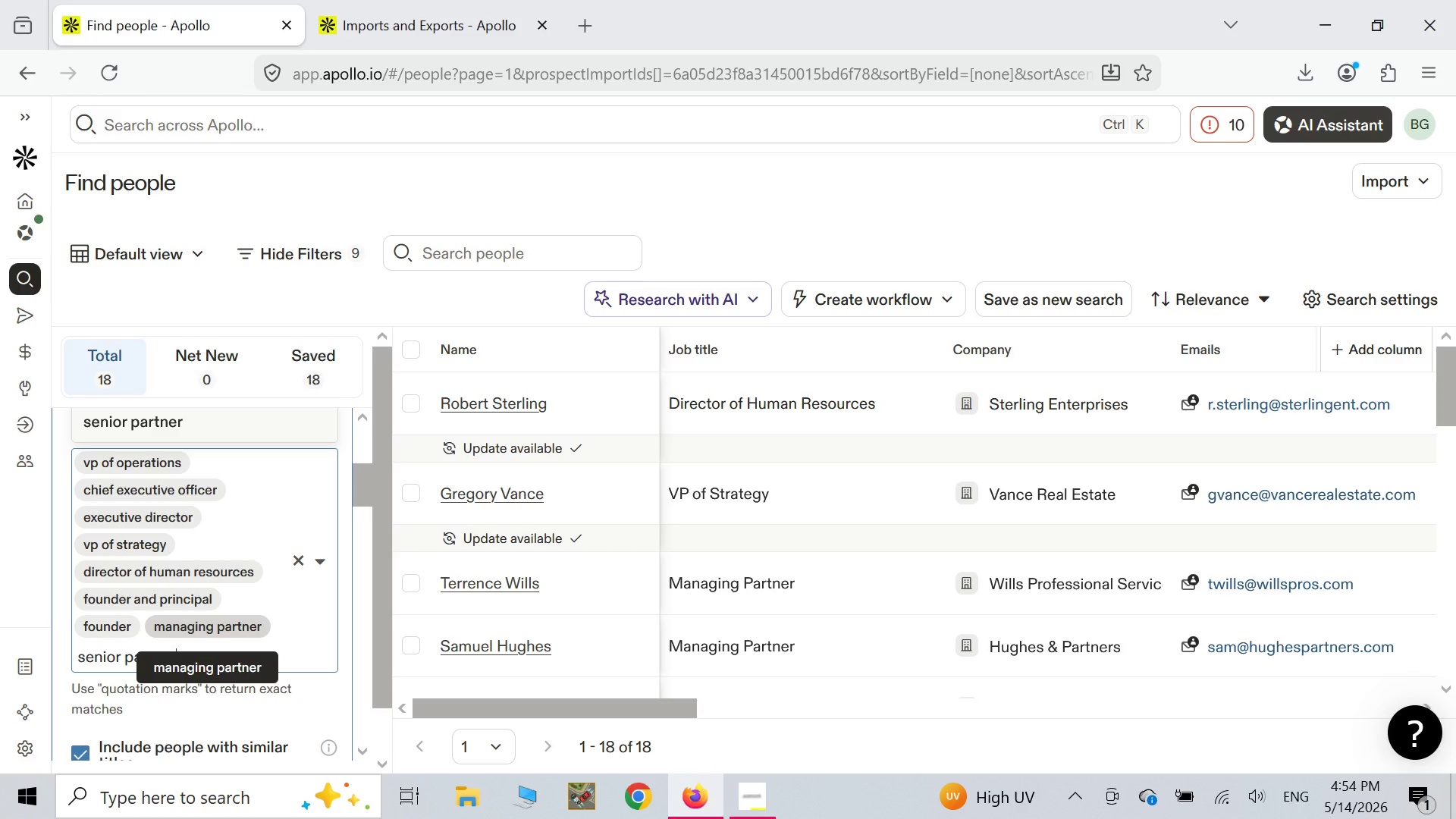 
key(Backspace)
 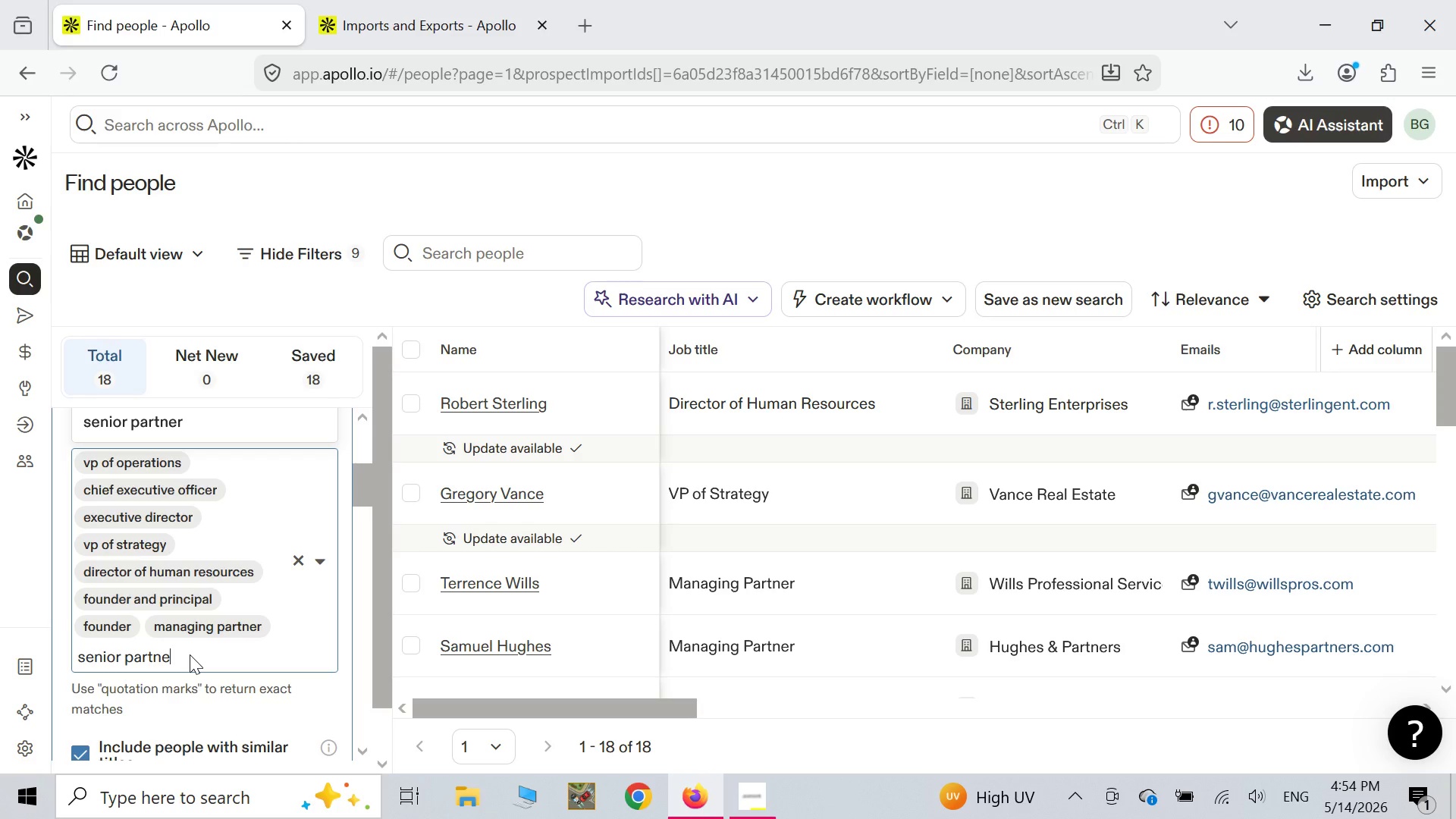 
wait(7.89)
 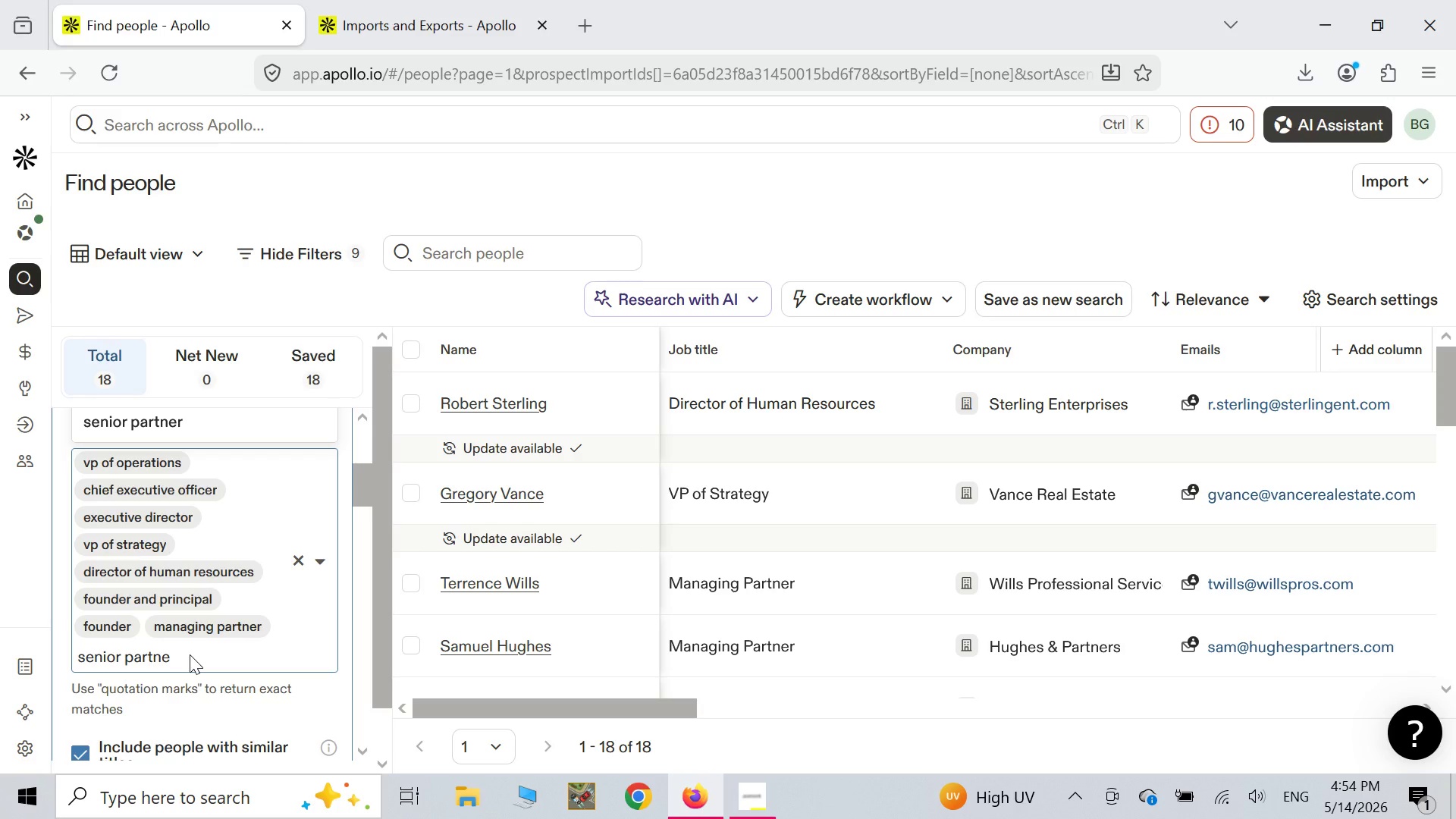 
key(R)
 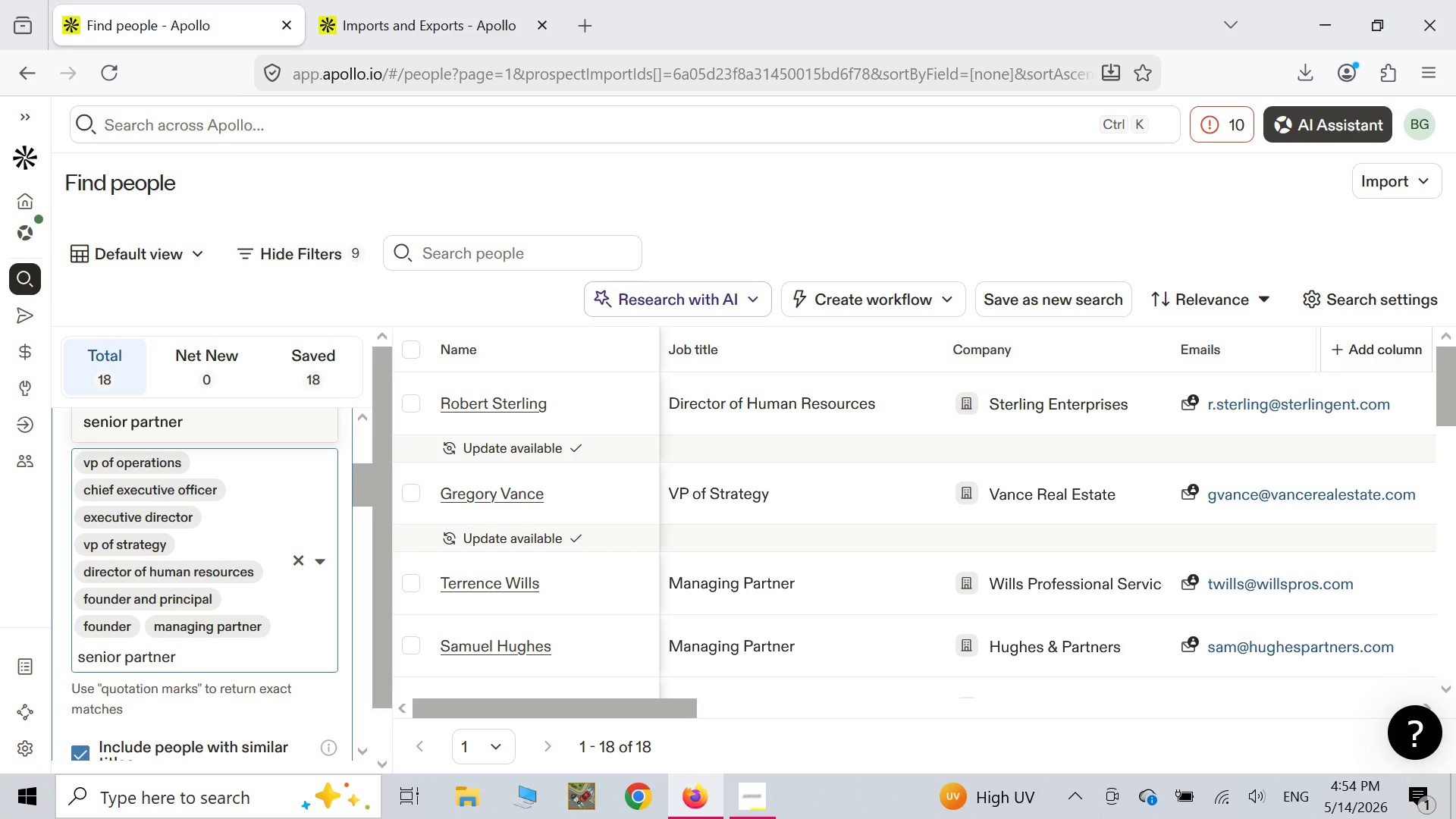 
key(Enter)
 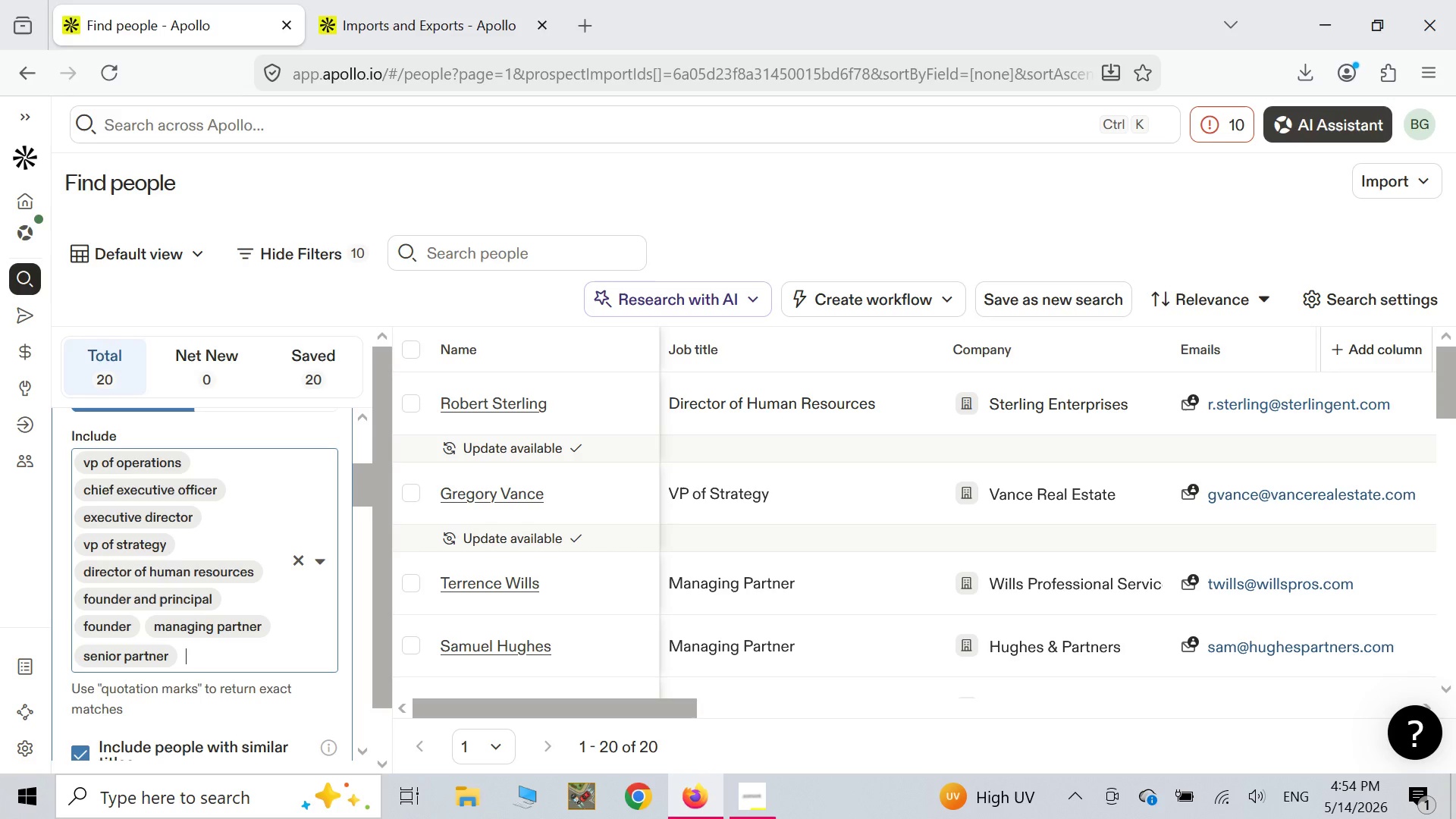 
wait(34.97)
 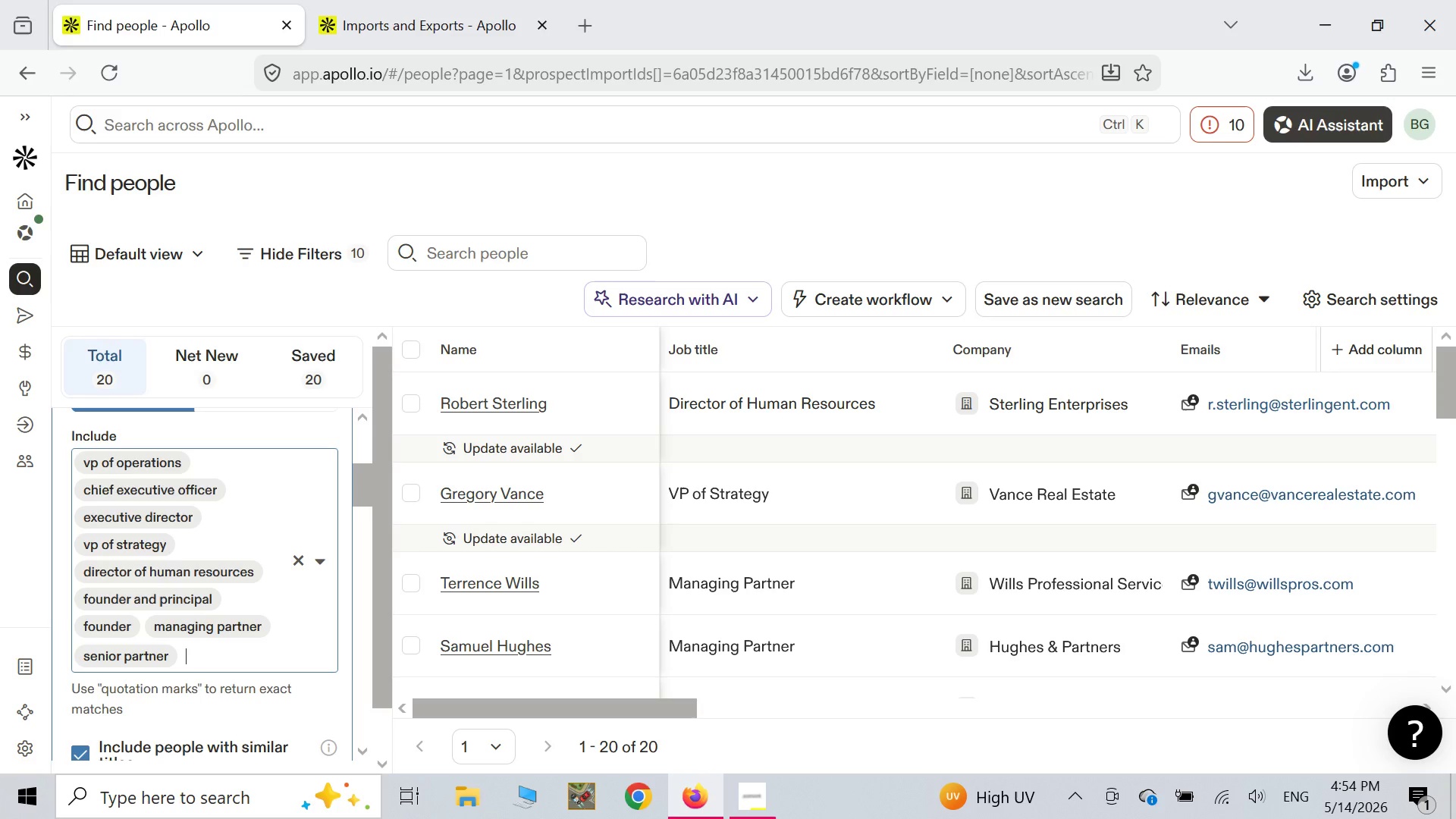 
type(chief)
 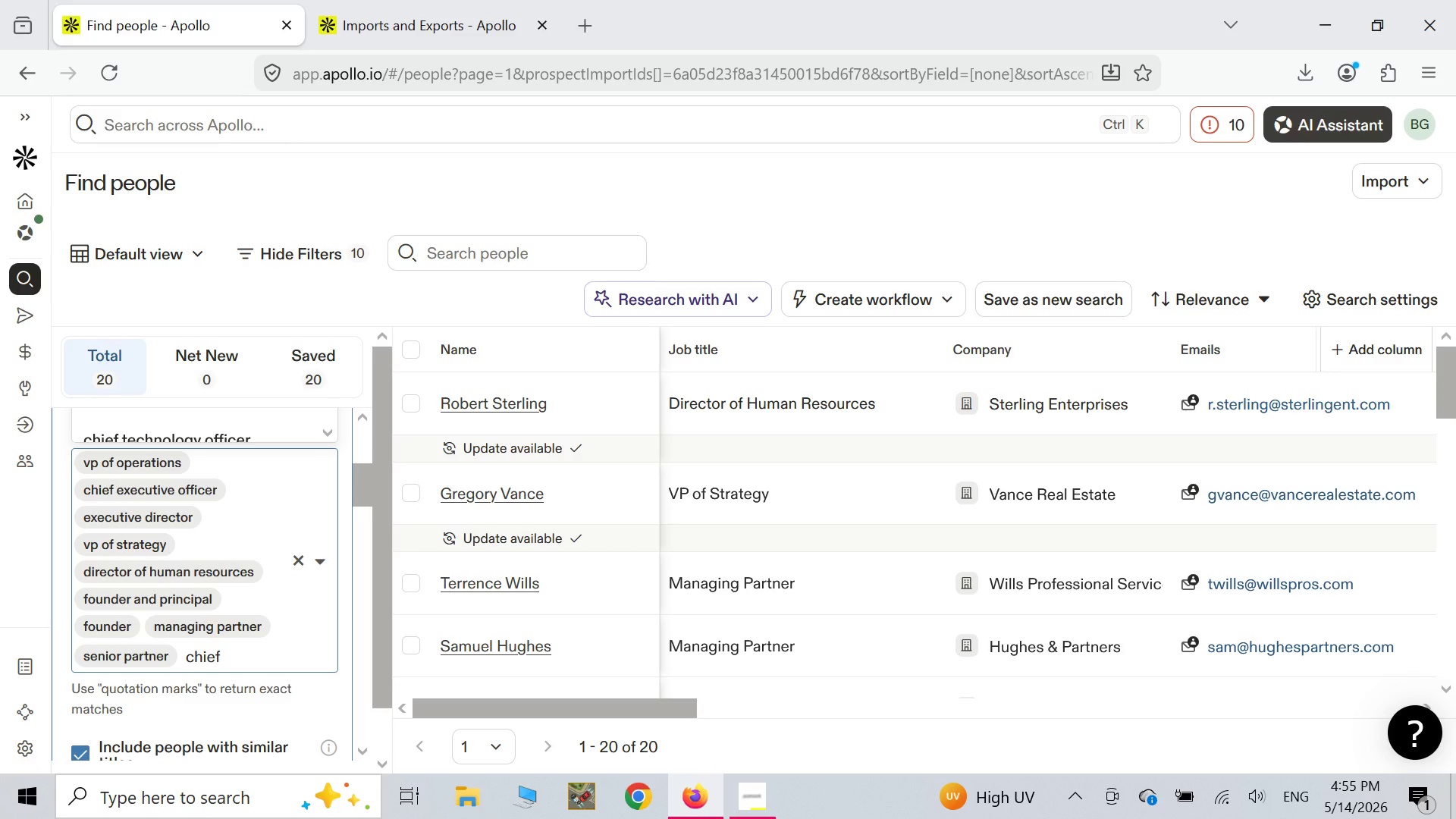 
wait(6.89)
 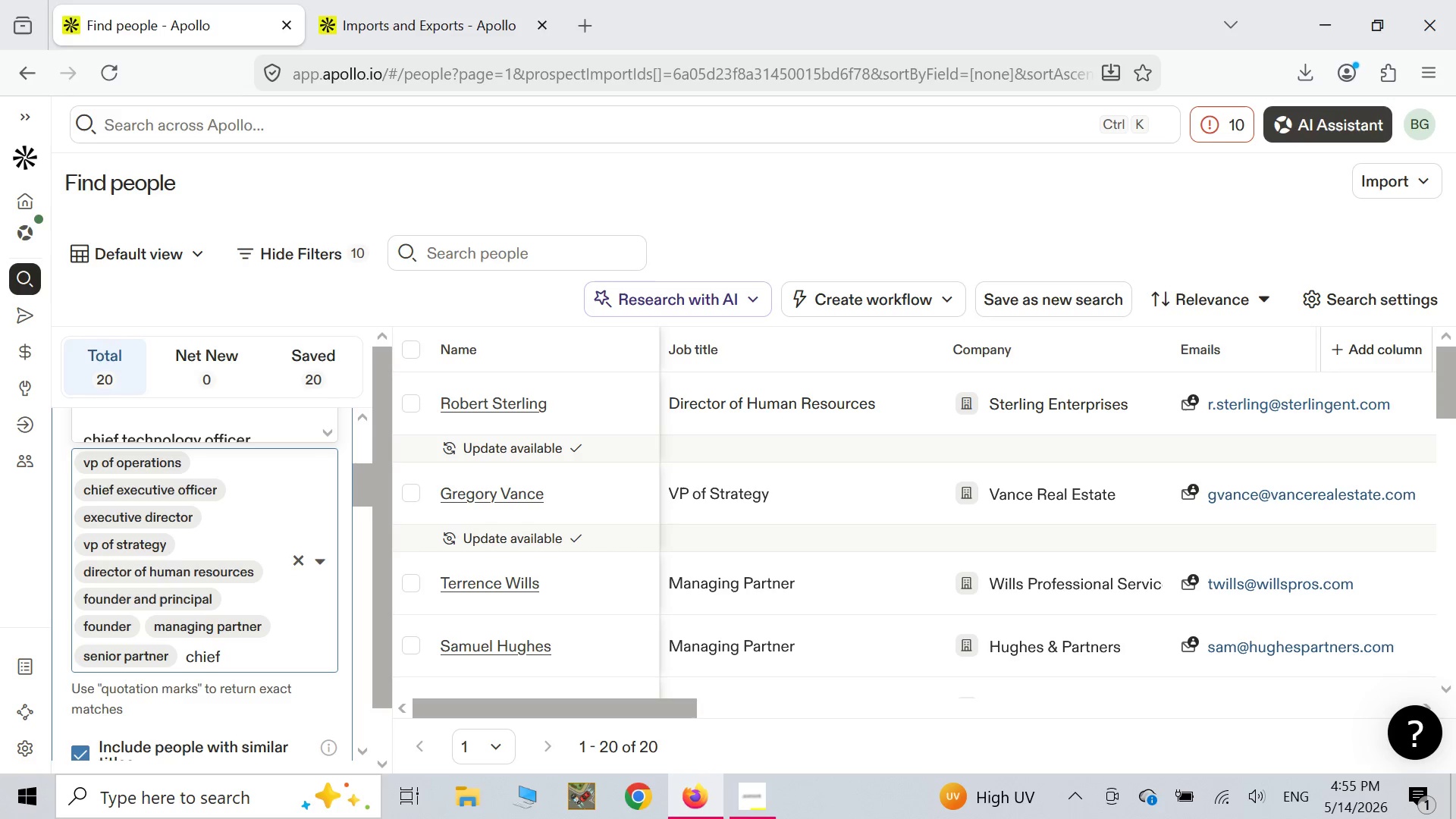 
type( op)
 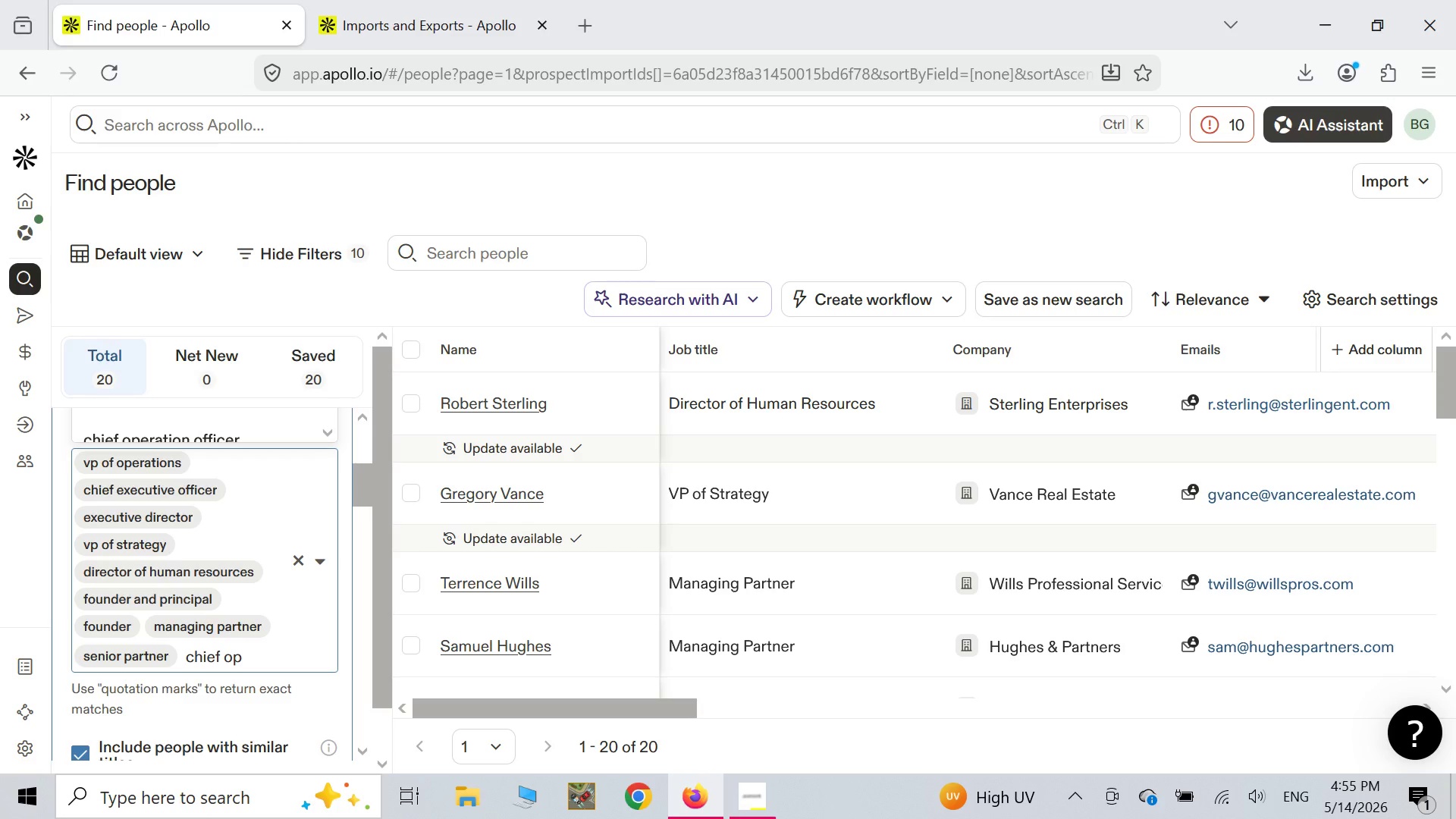 
wait(6.77)
 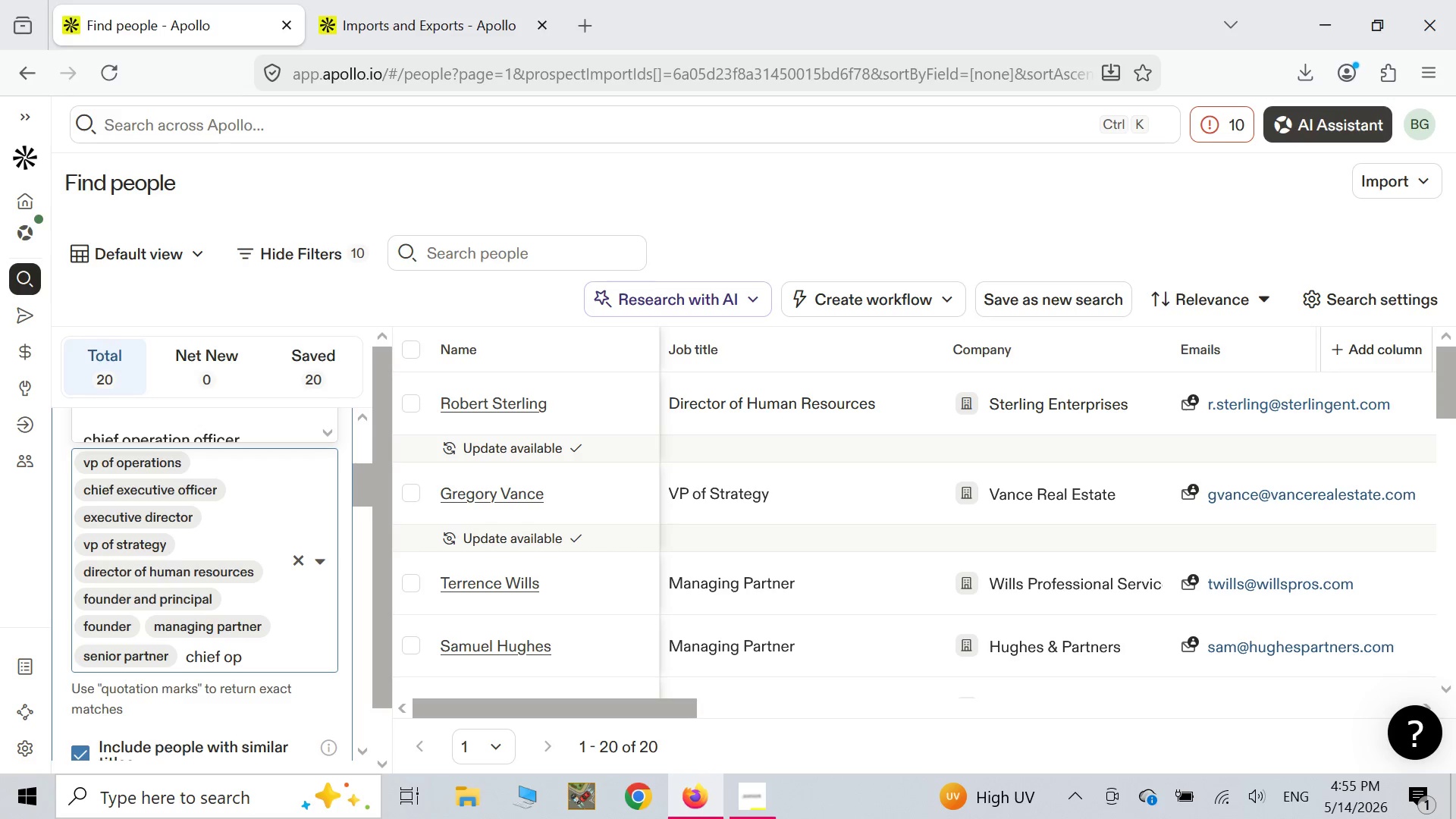 
type(erating )
 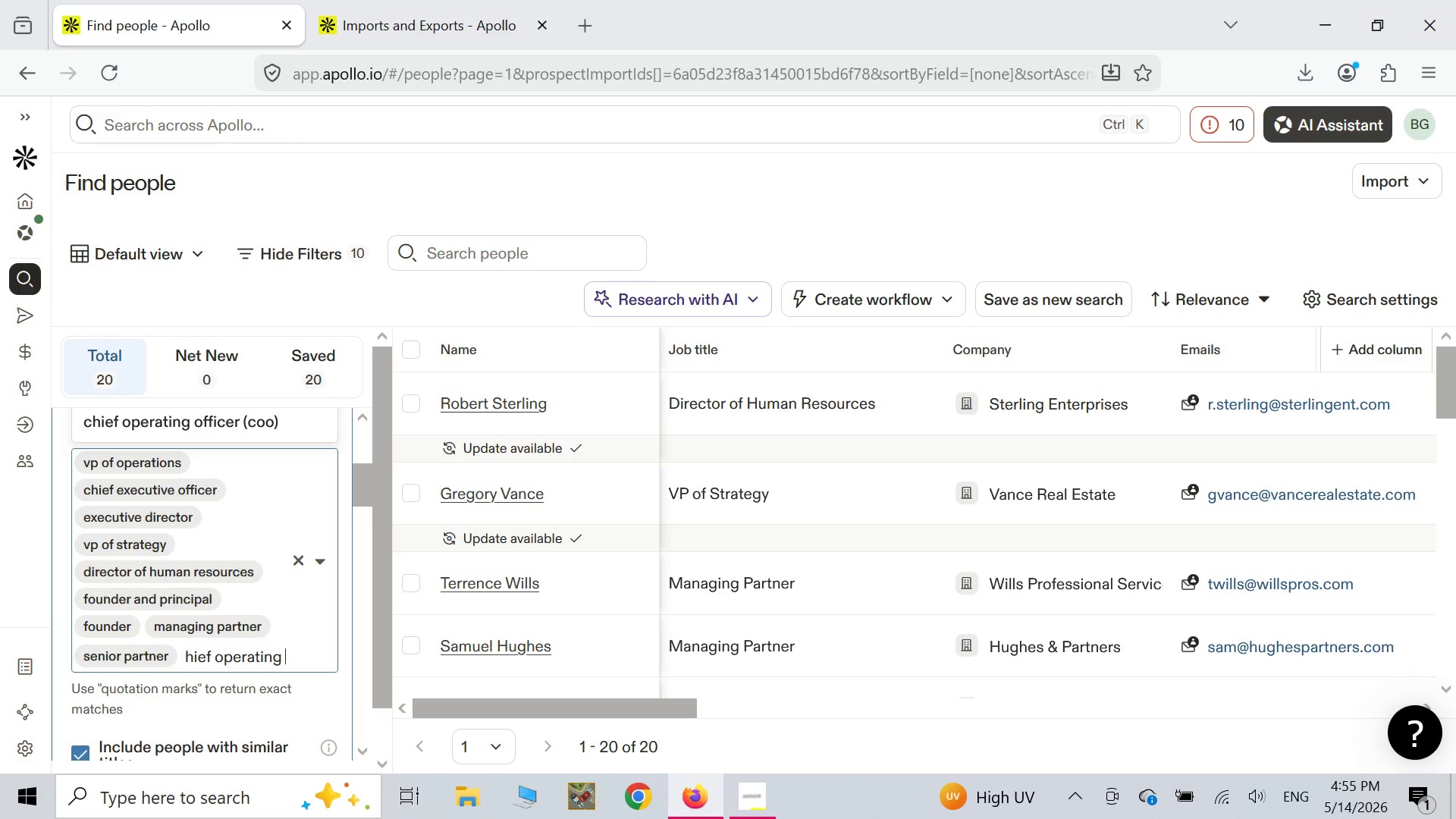 
type(off)
 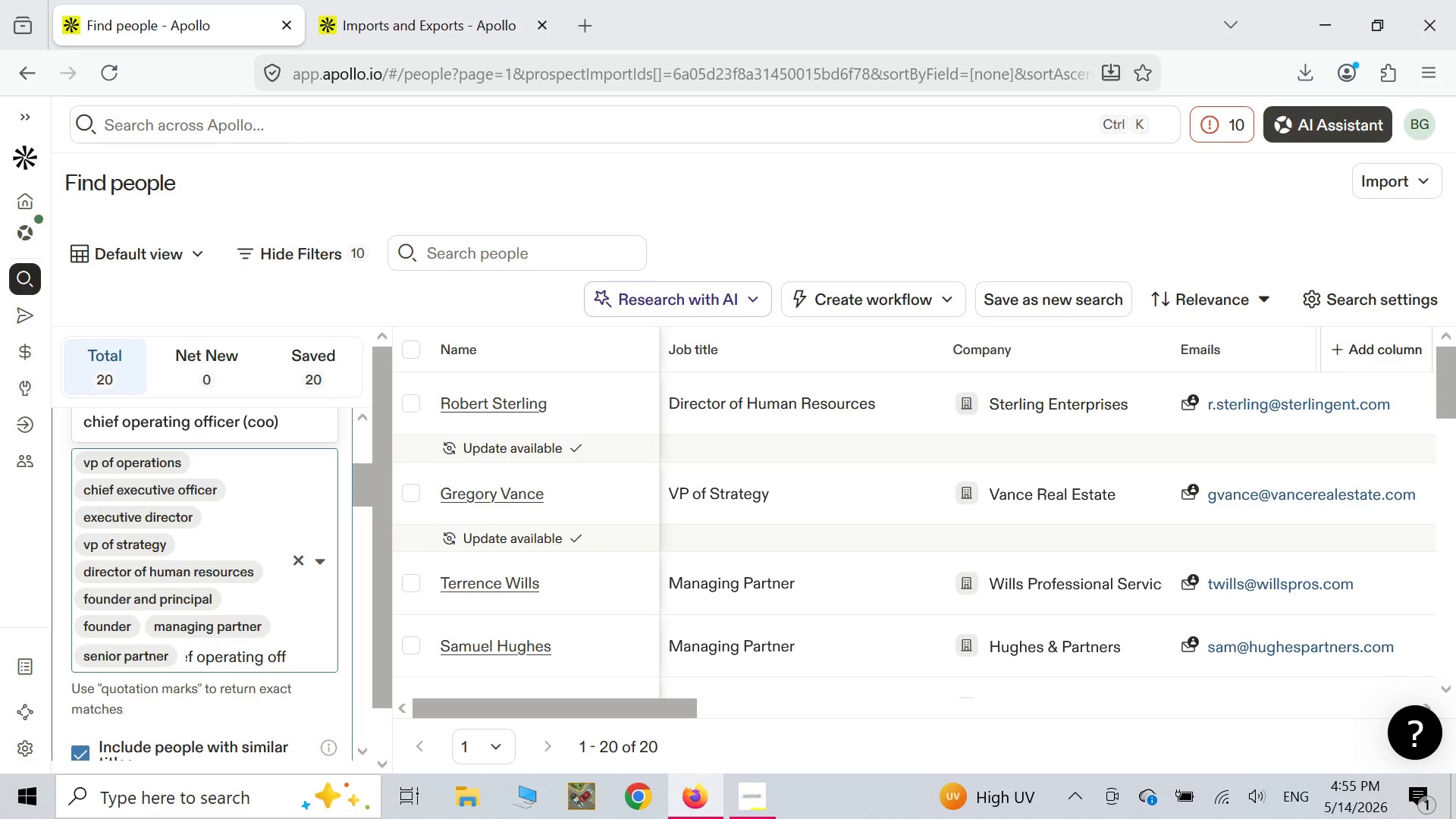 
type(icer)
 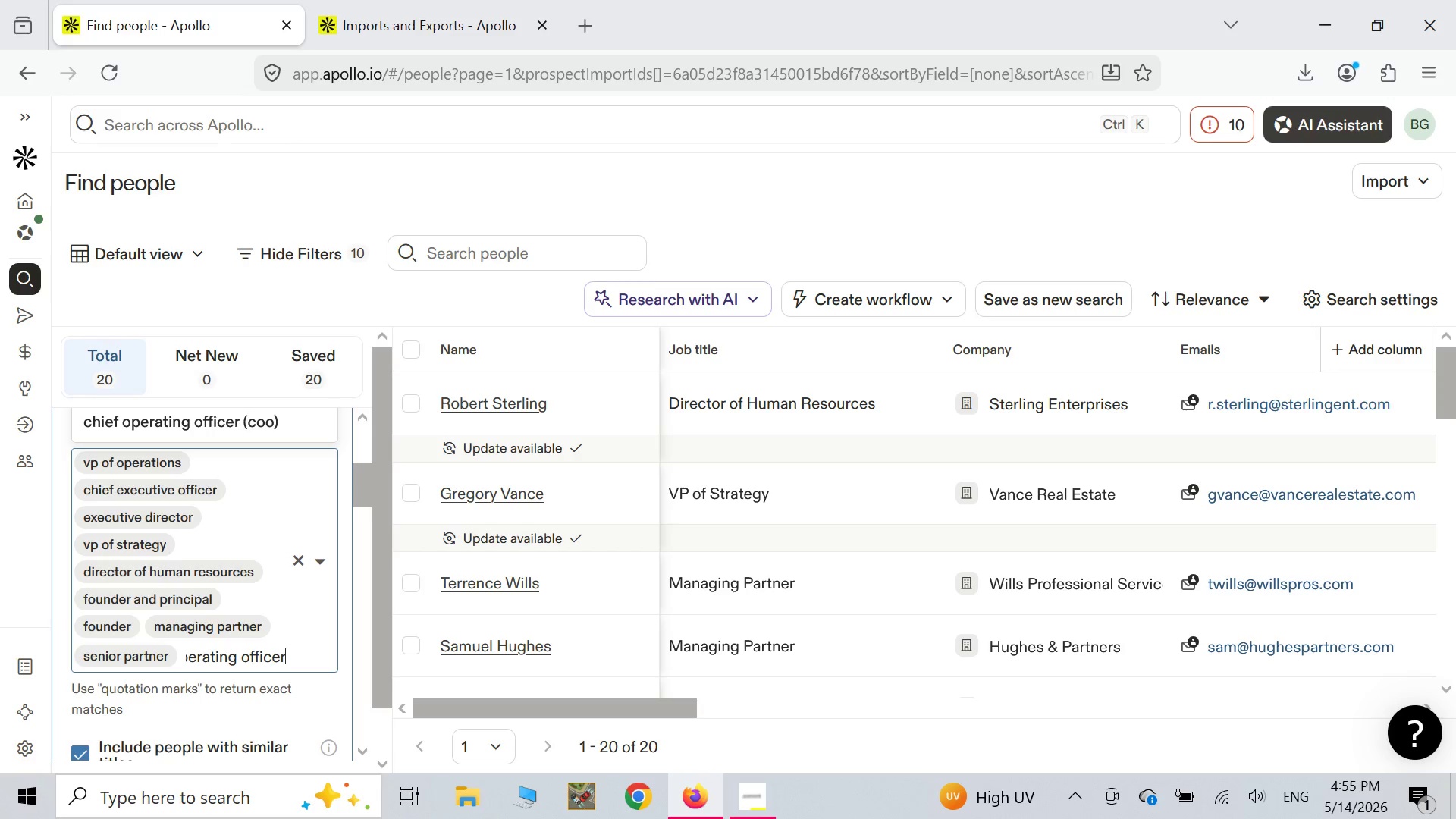 
key(Enter)
 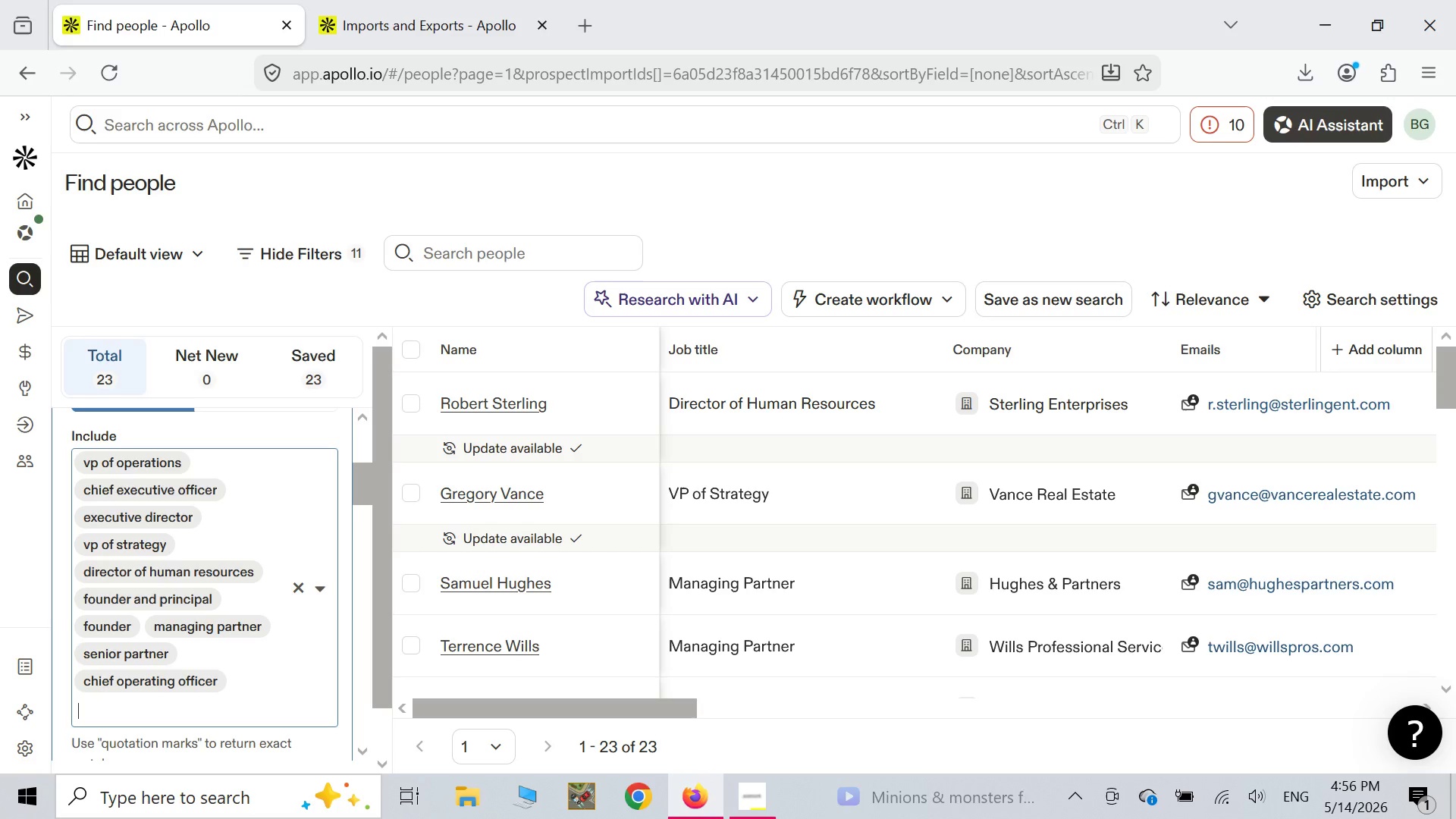 
wait(84.02)
 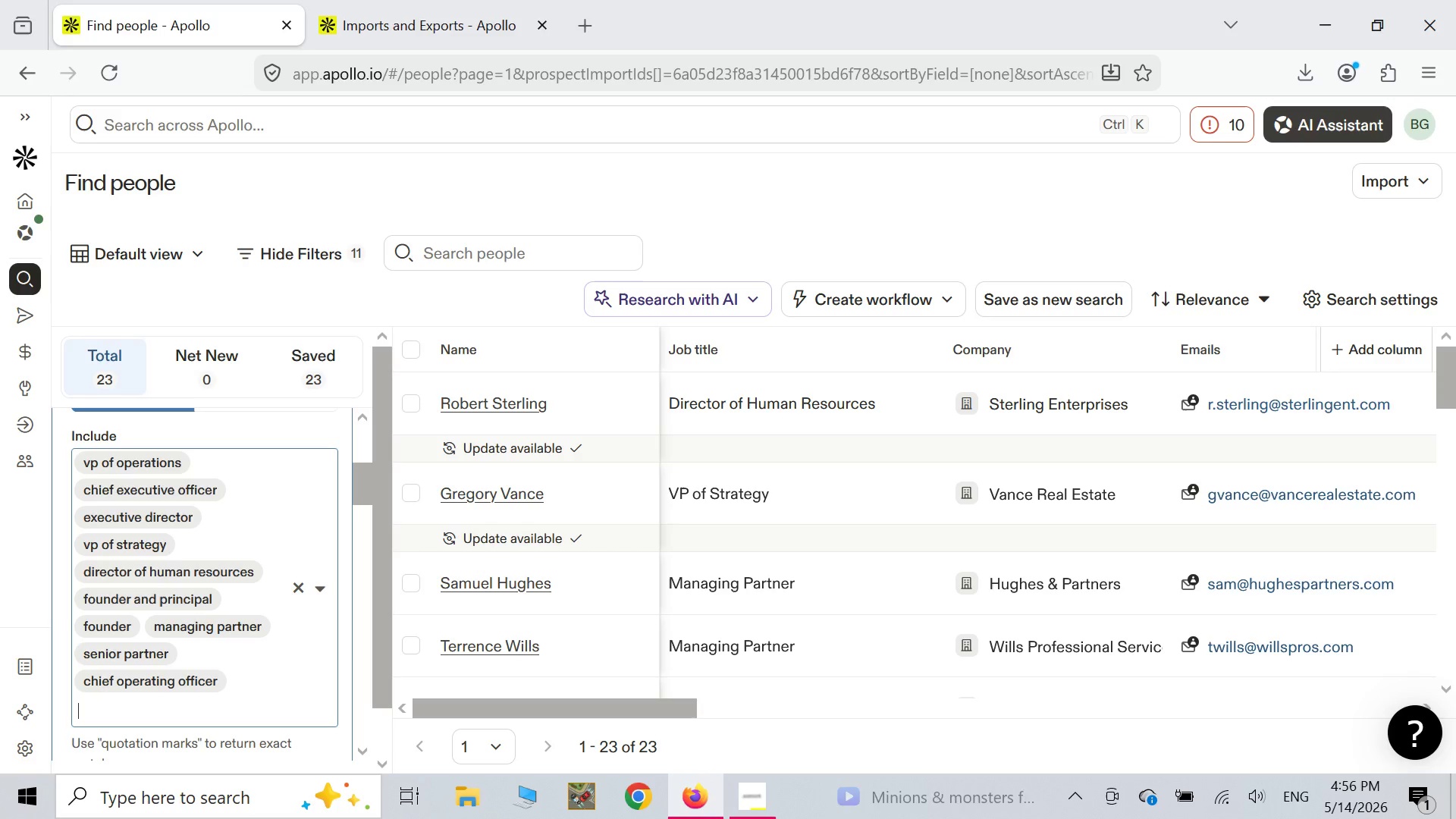 
type(operating o)
 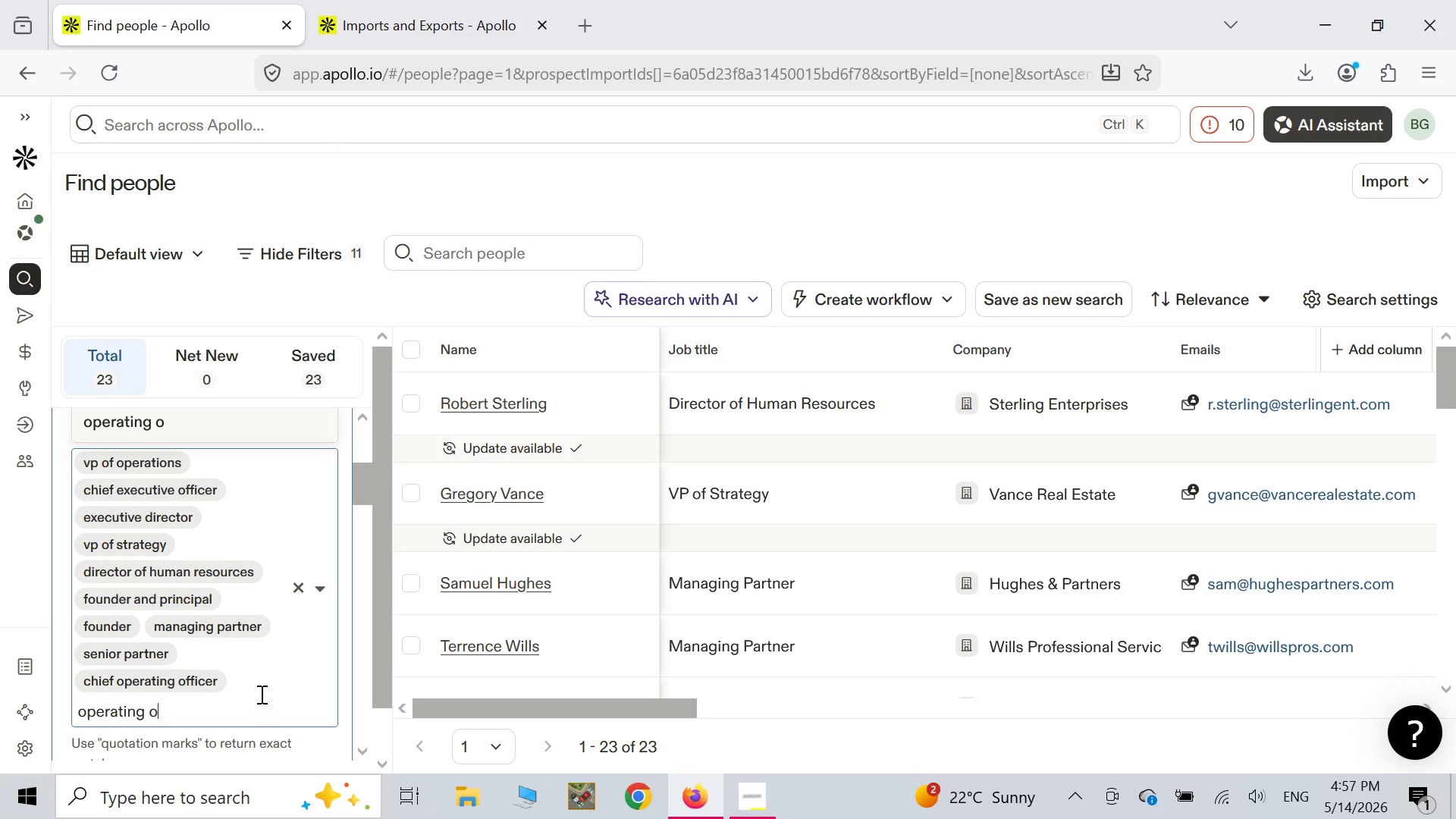 
type(ff)
 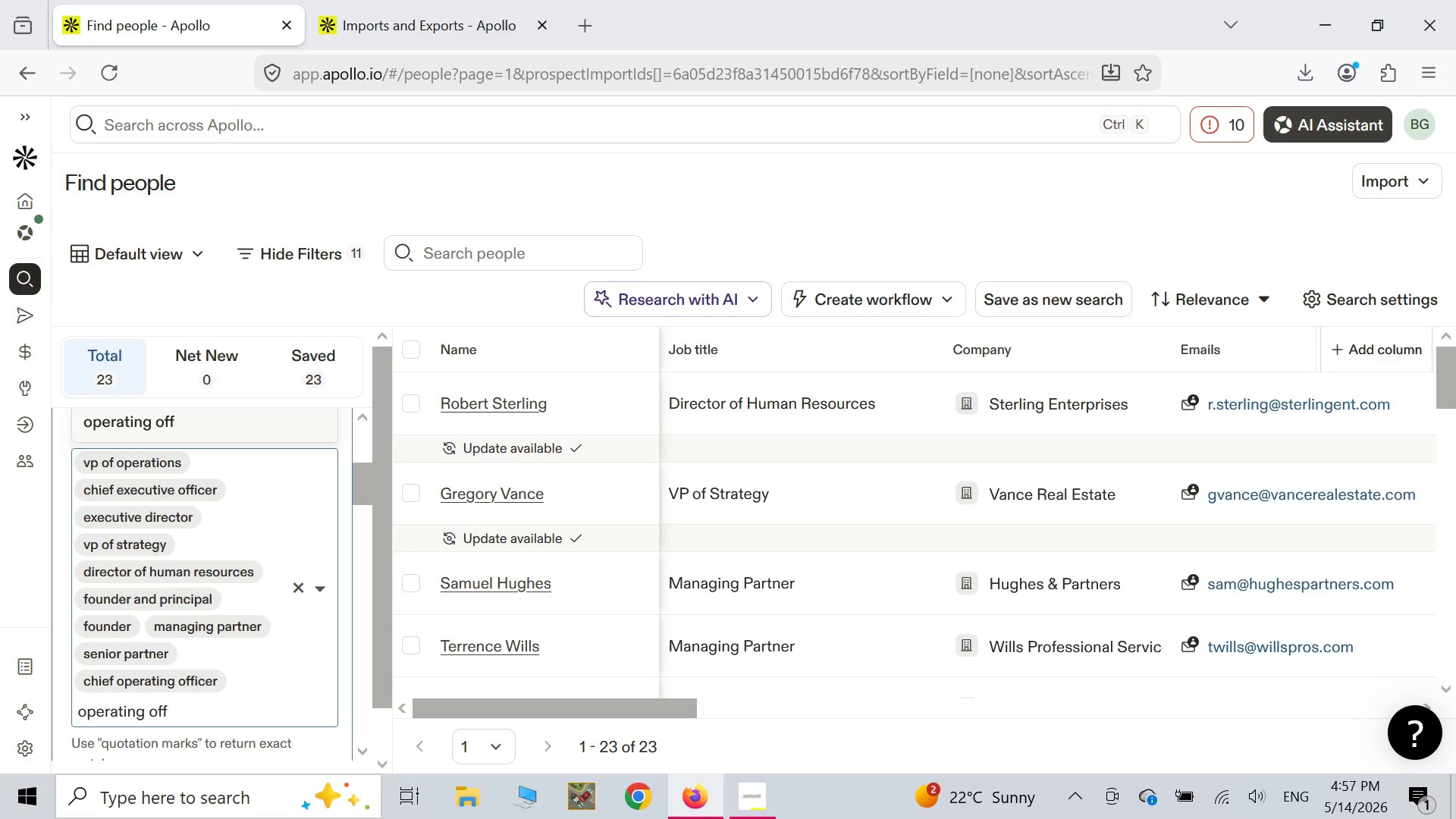 
wait(5.17)
 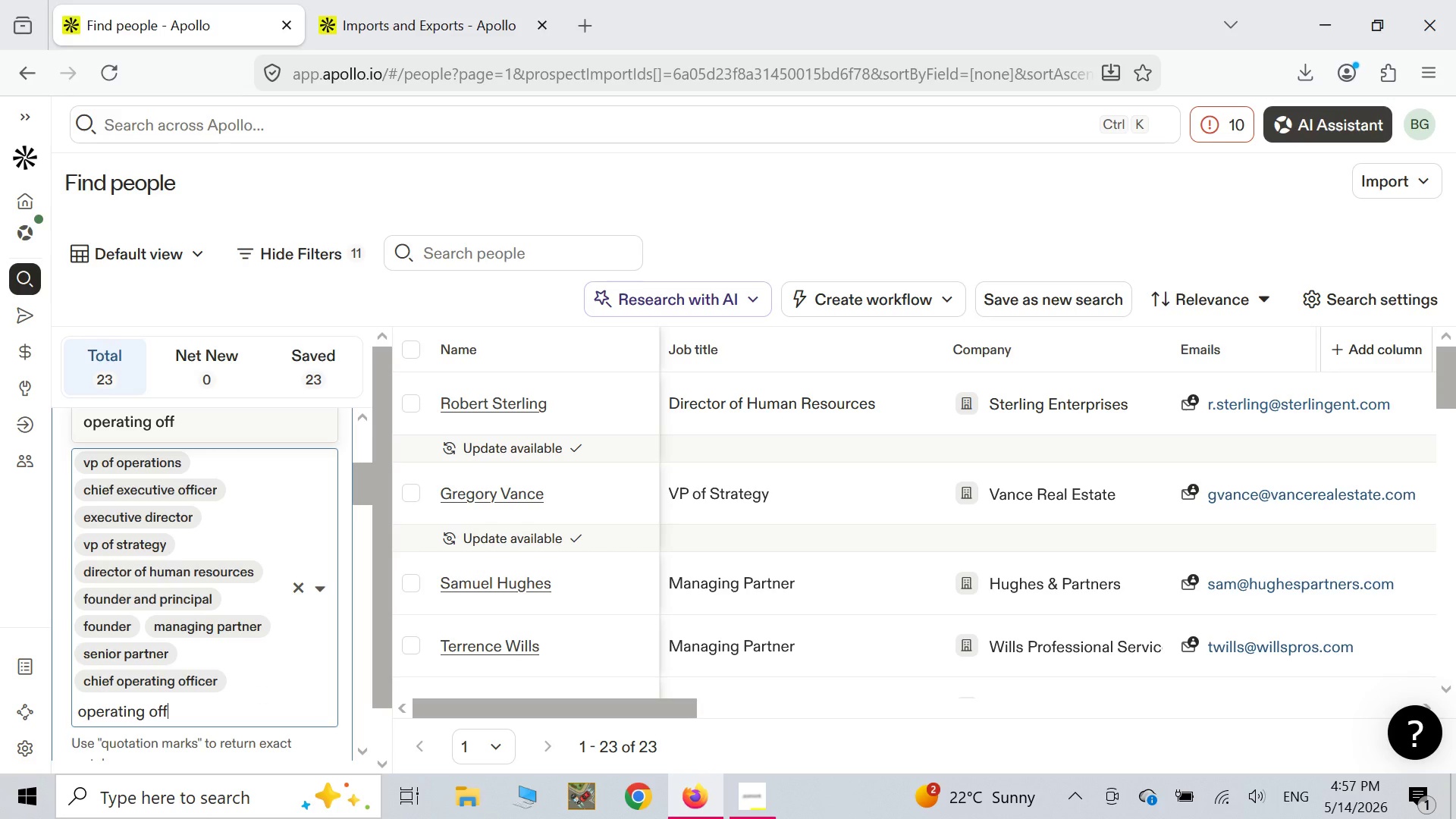 
type(ic)
 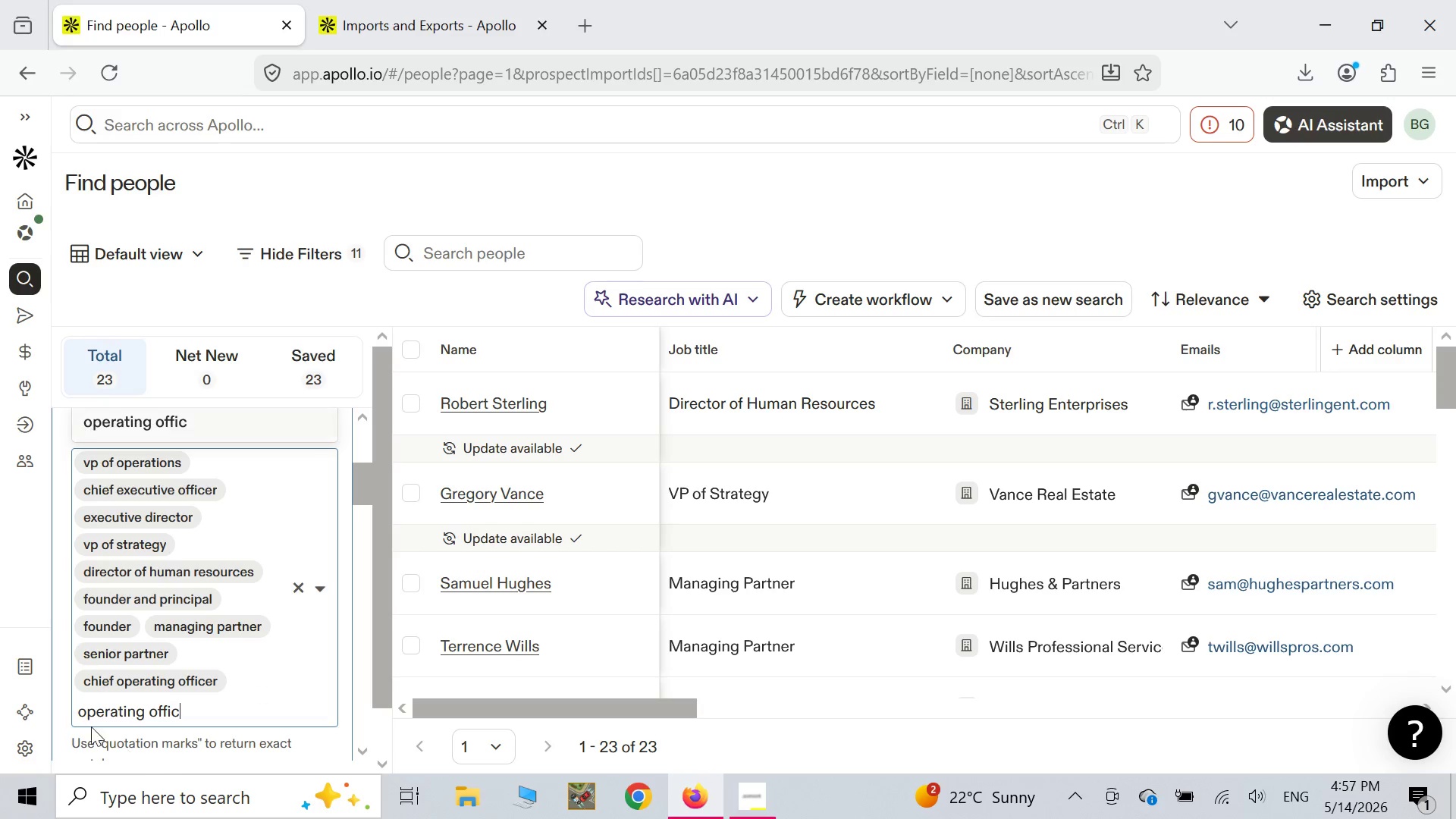 
type(er)
 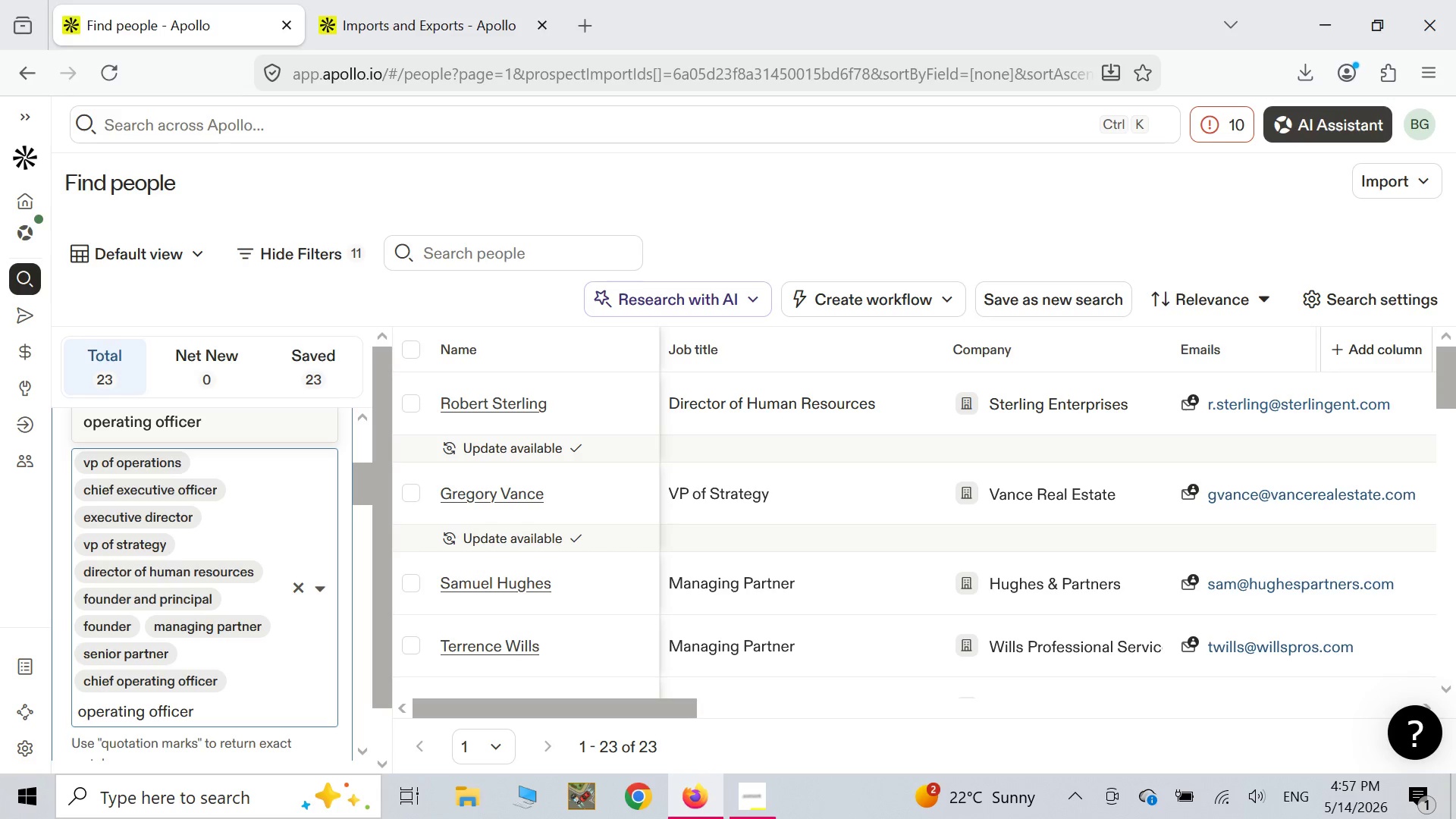 
wait(6.56)
 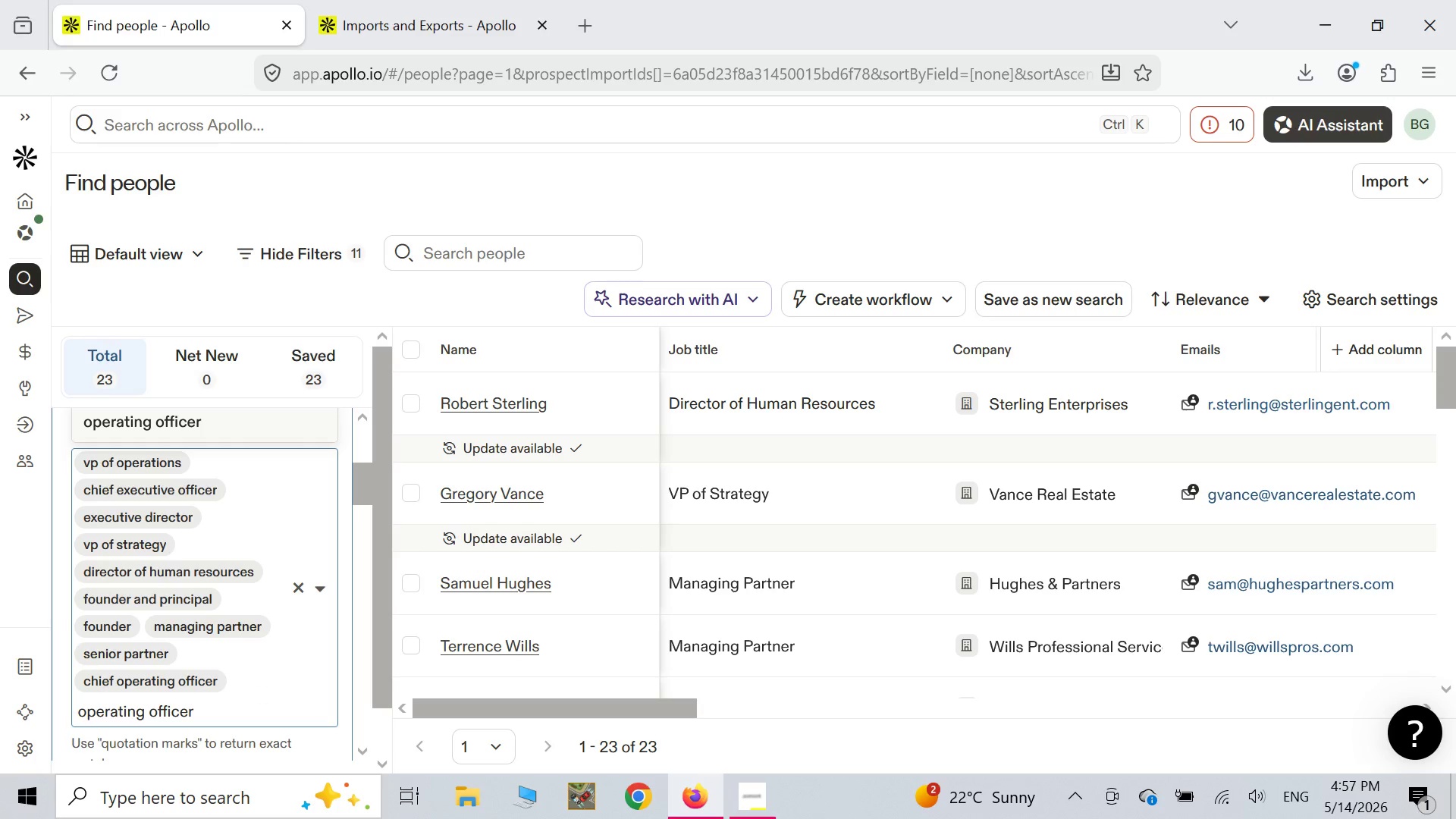 
key(Enter)
 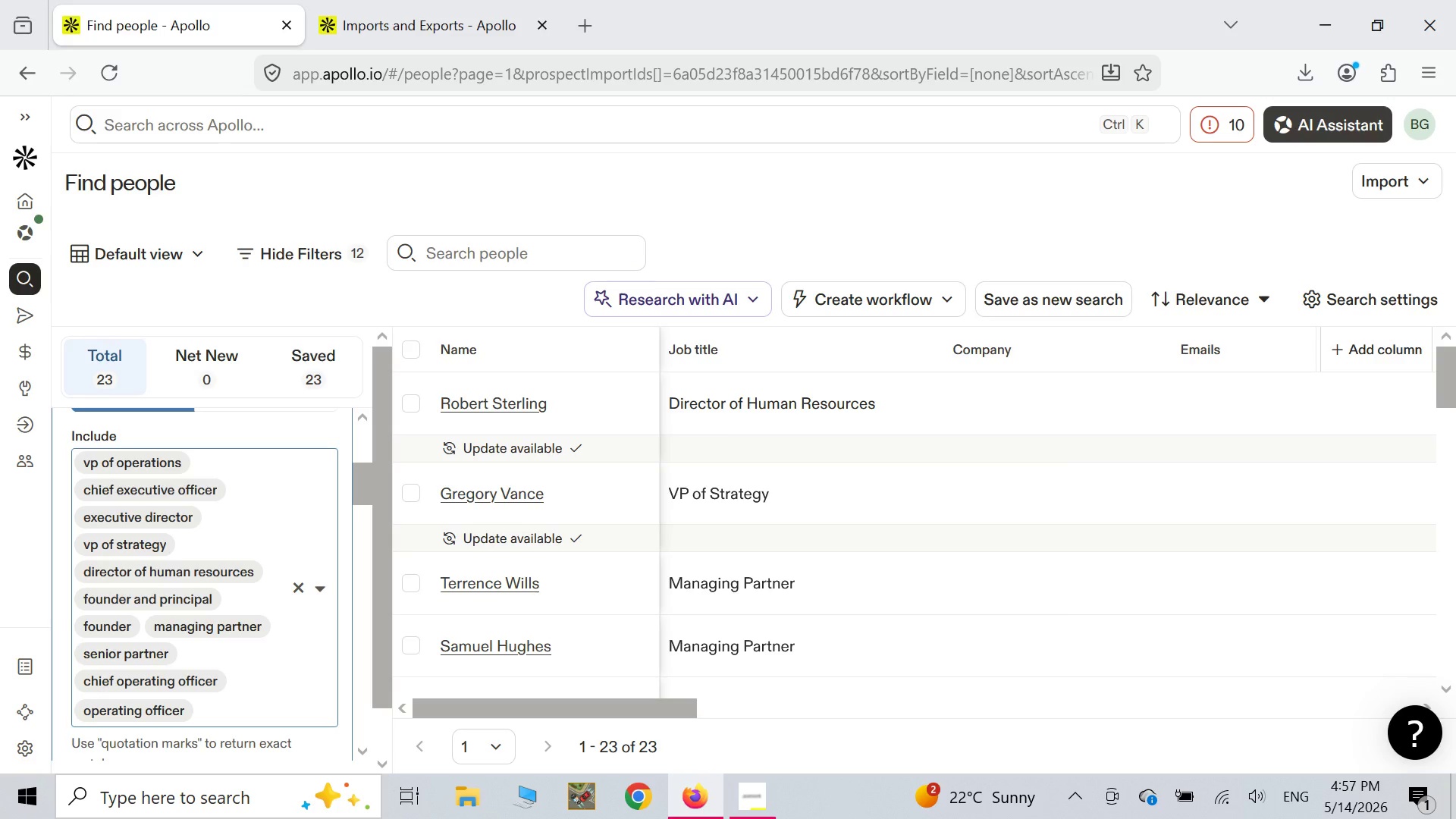 
wait(26.17)
 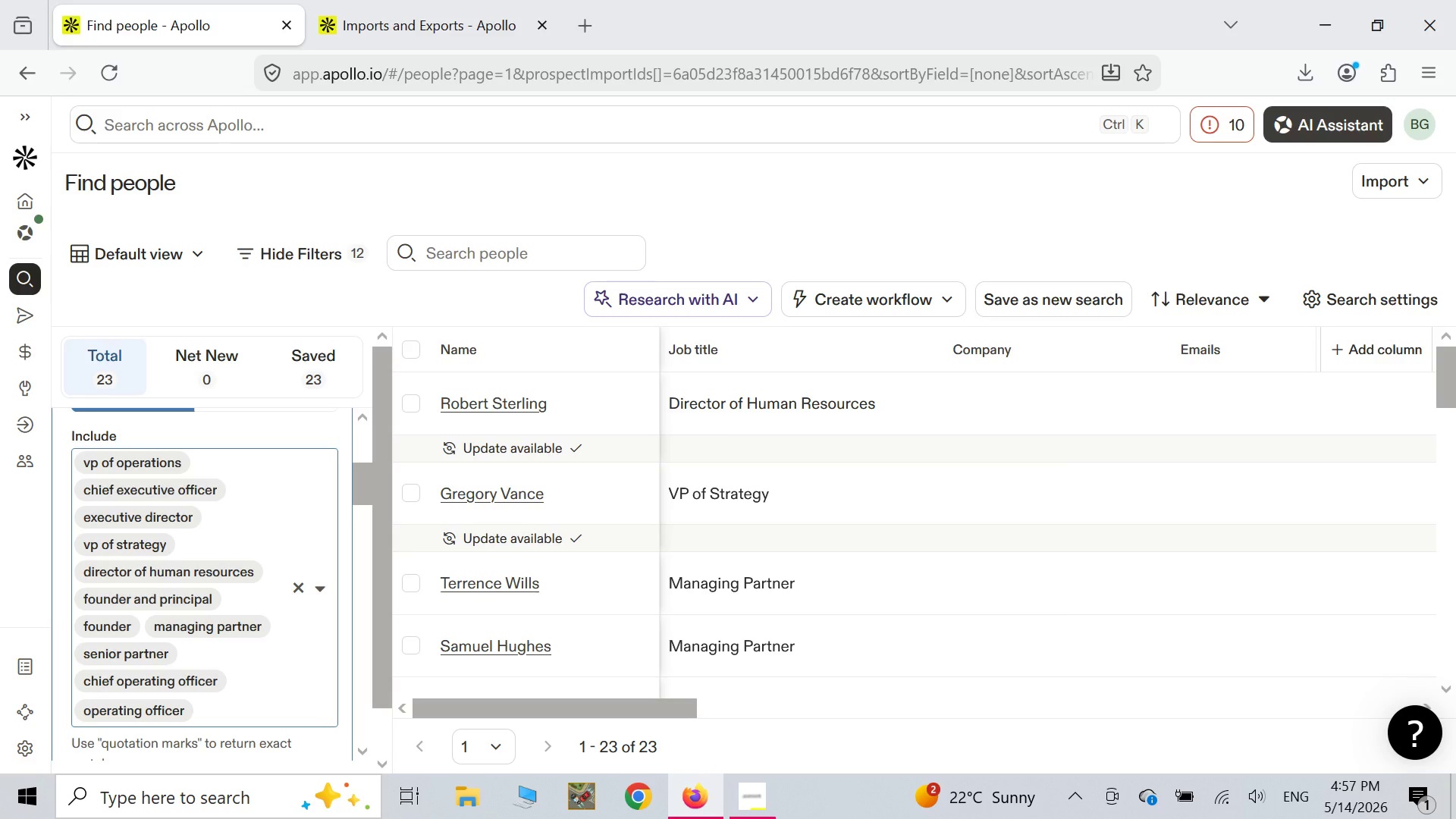 
key(Backspace)
 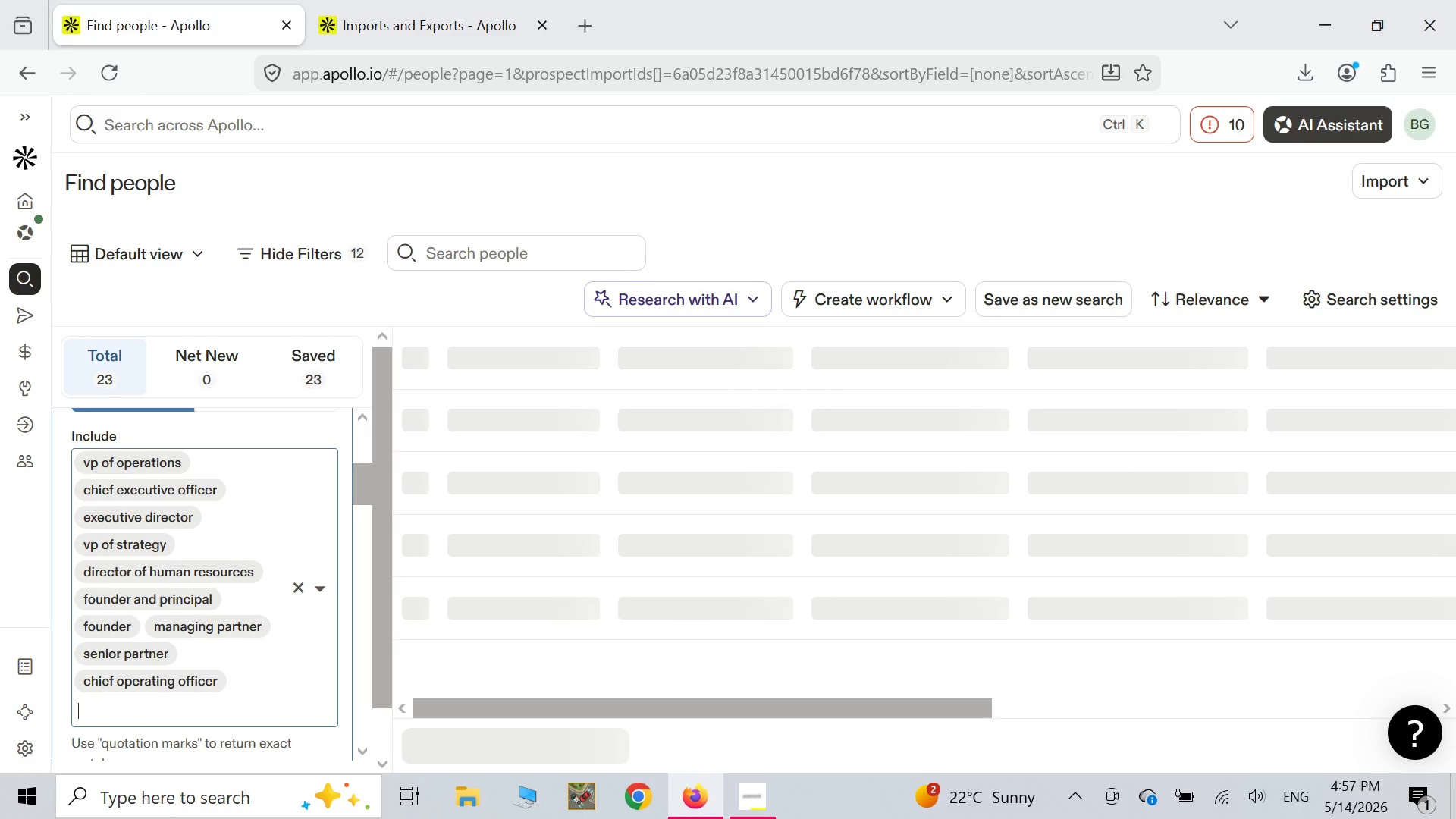 
key(C)
 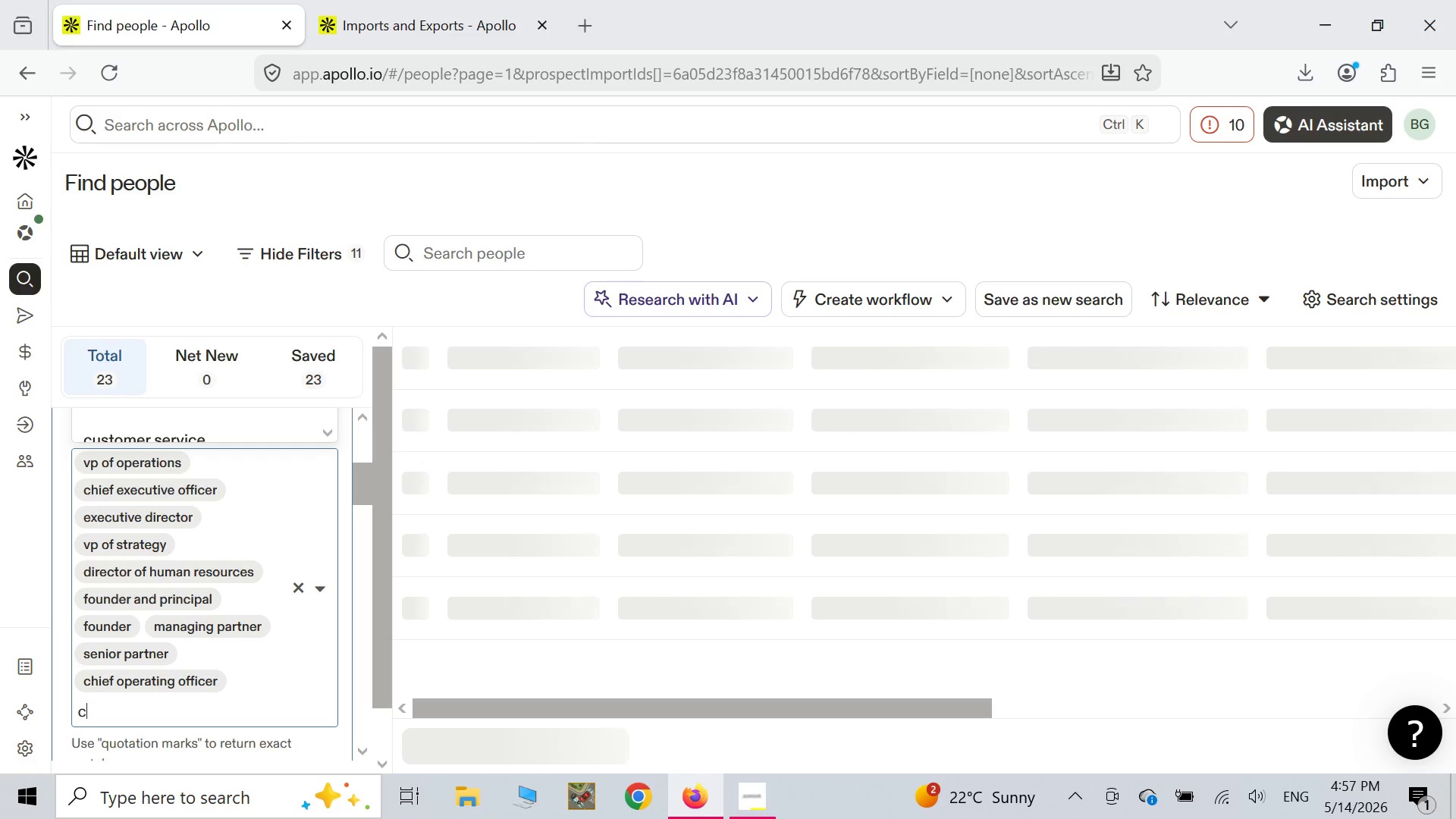 
wait(5.8)
 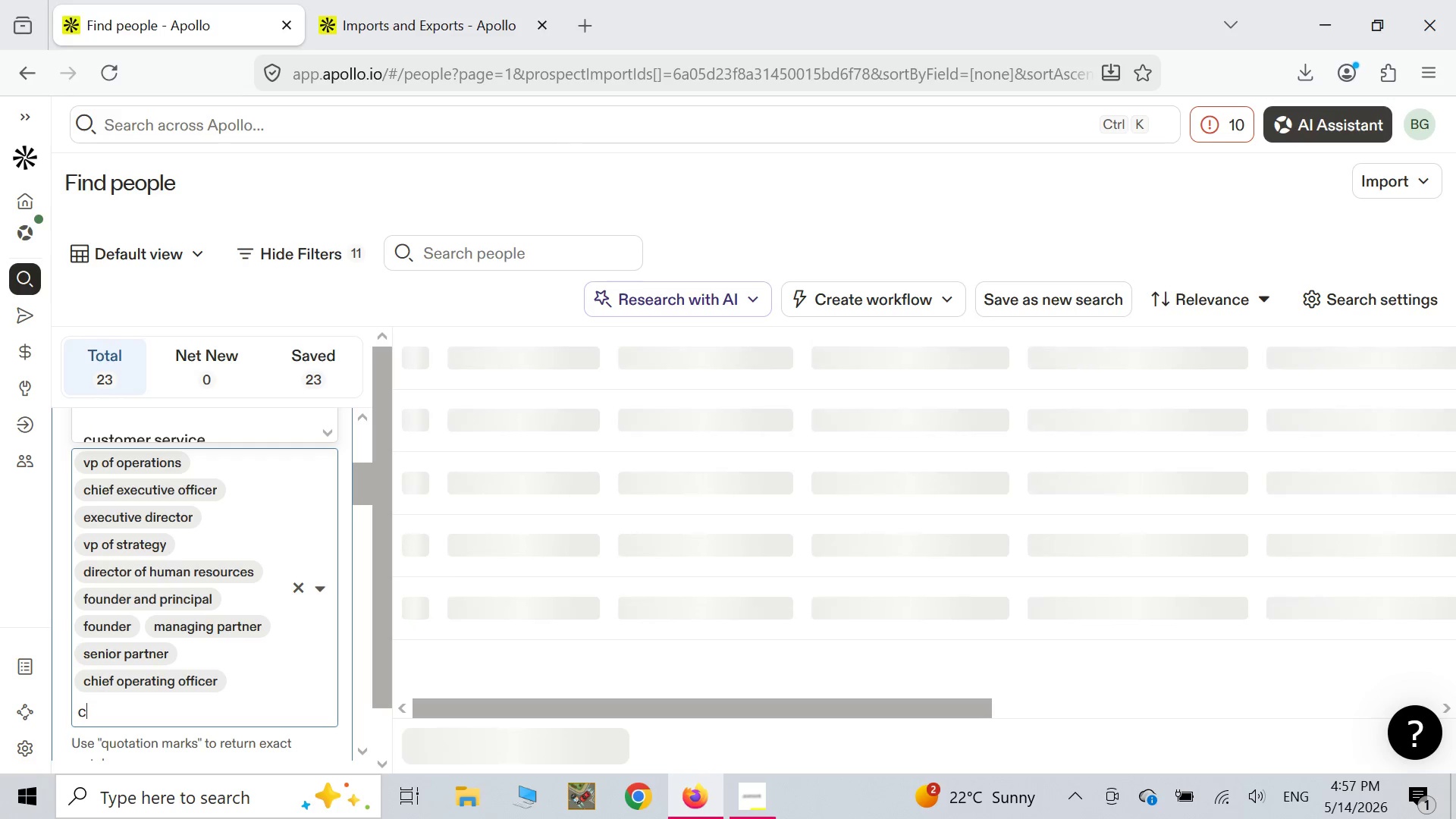 
type(hief)
 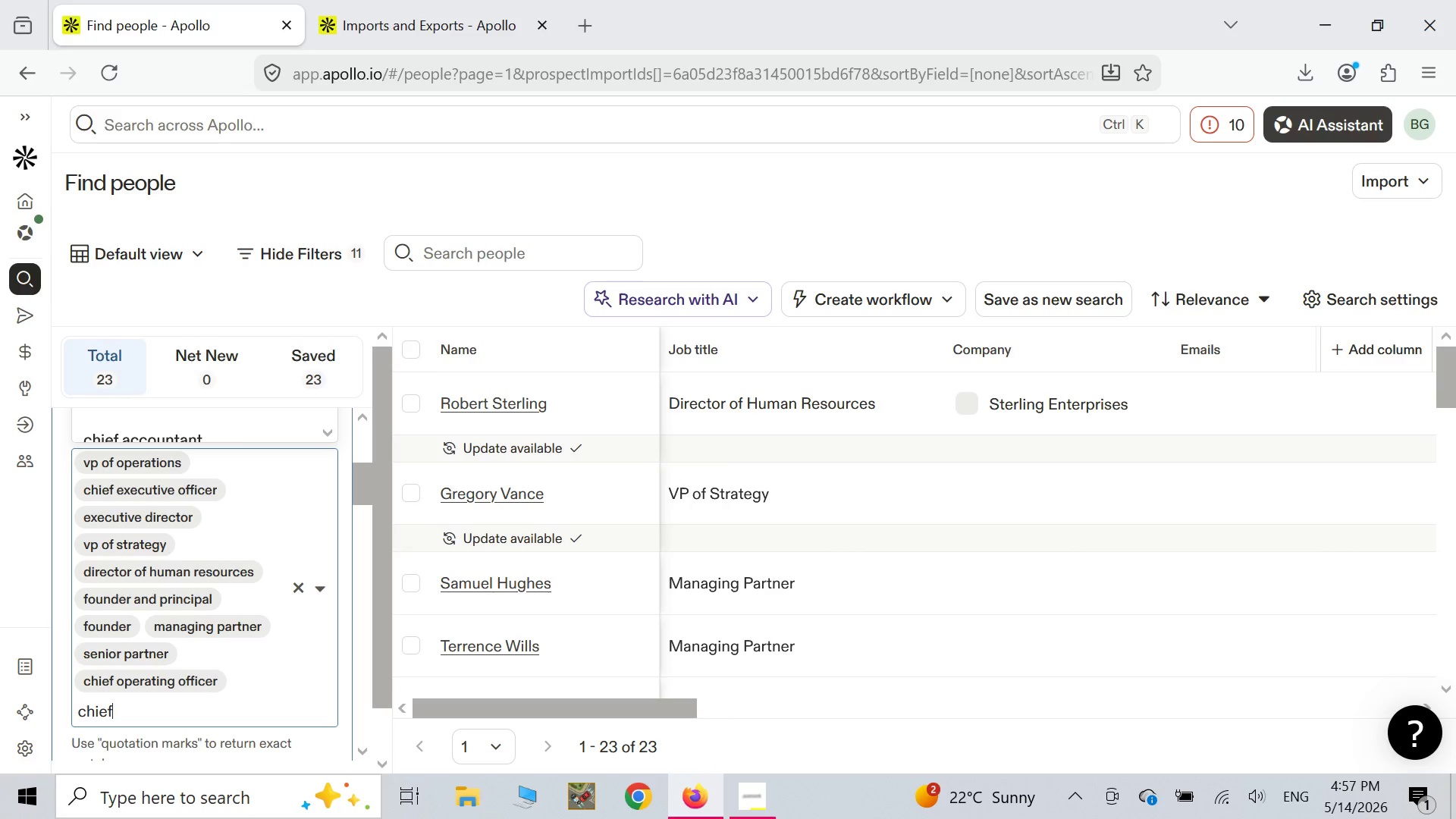 
wait(5.31)
 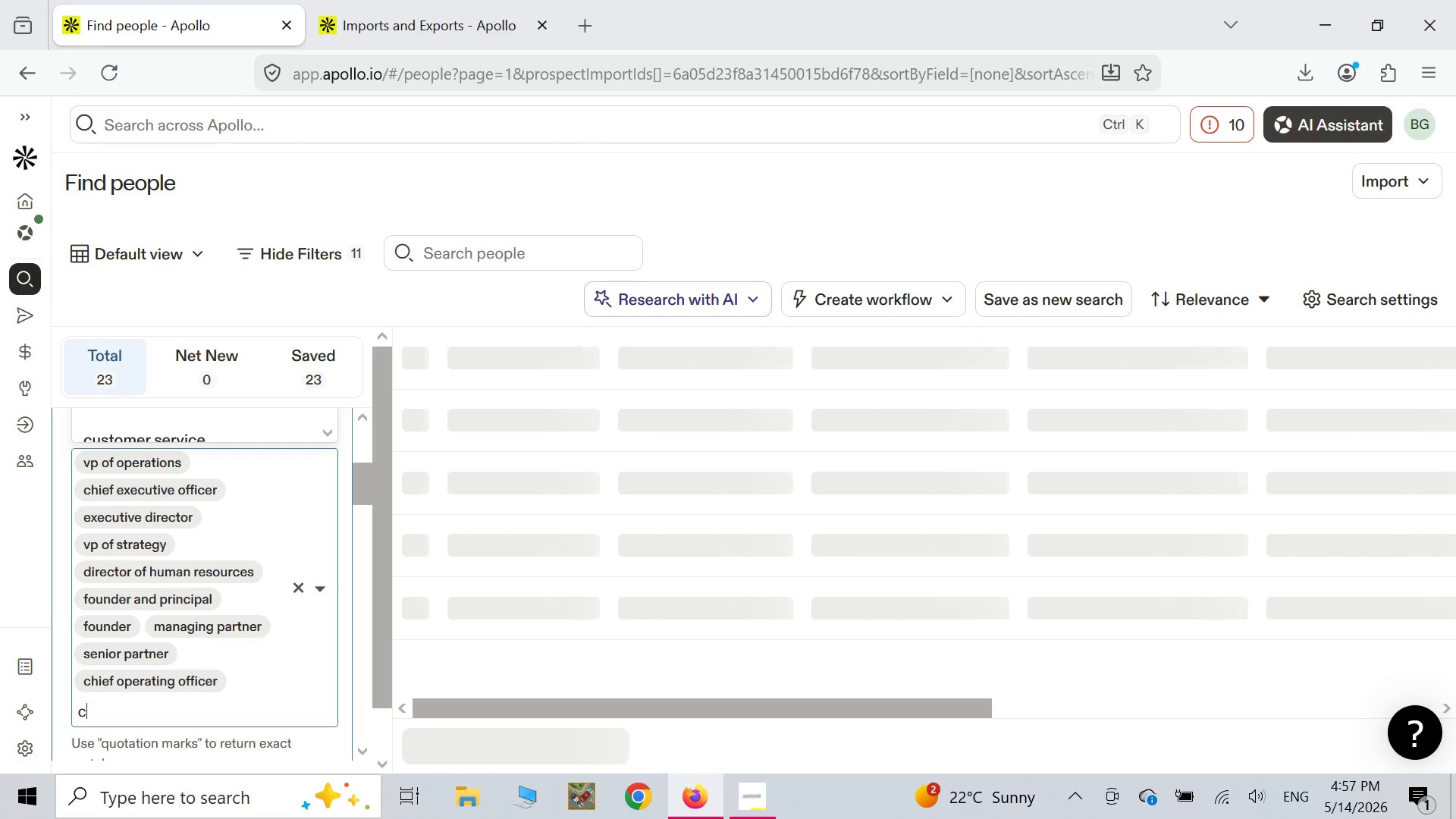 
type( peop)
 